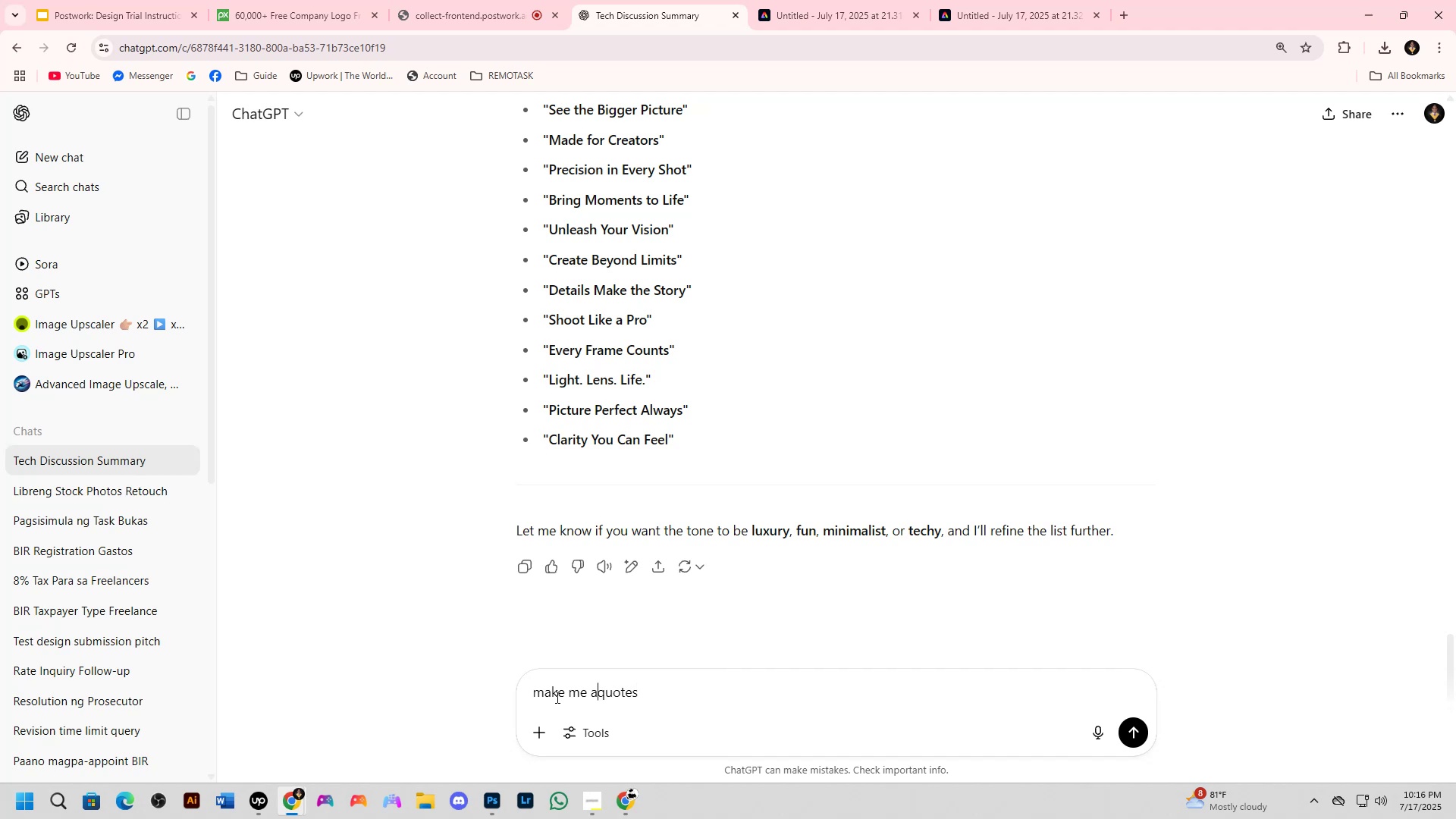 
key(ArrowRight)
 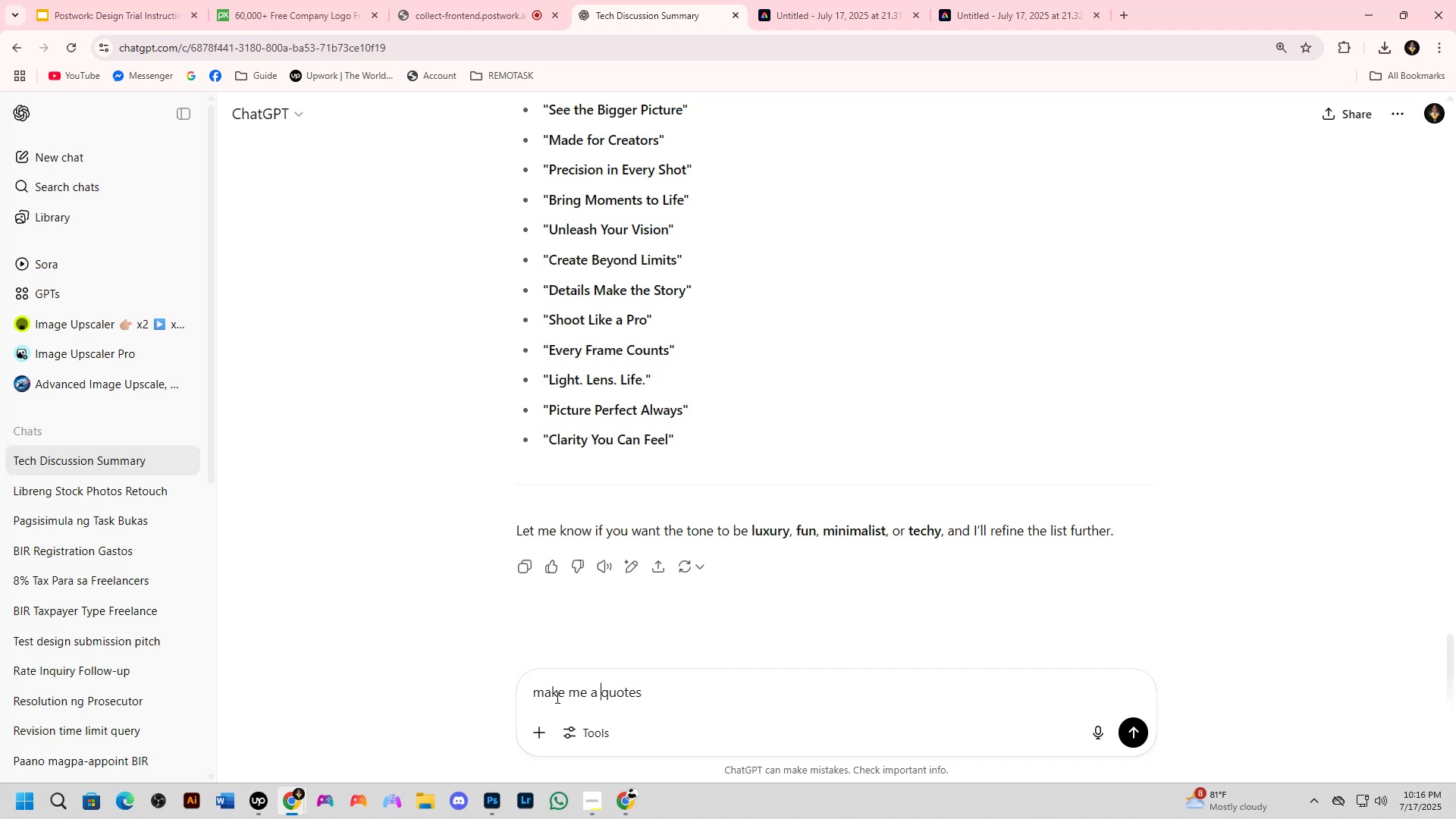 
hold_key(key=ArrowRight, duration=0.66)
 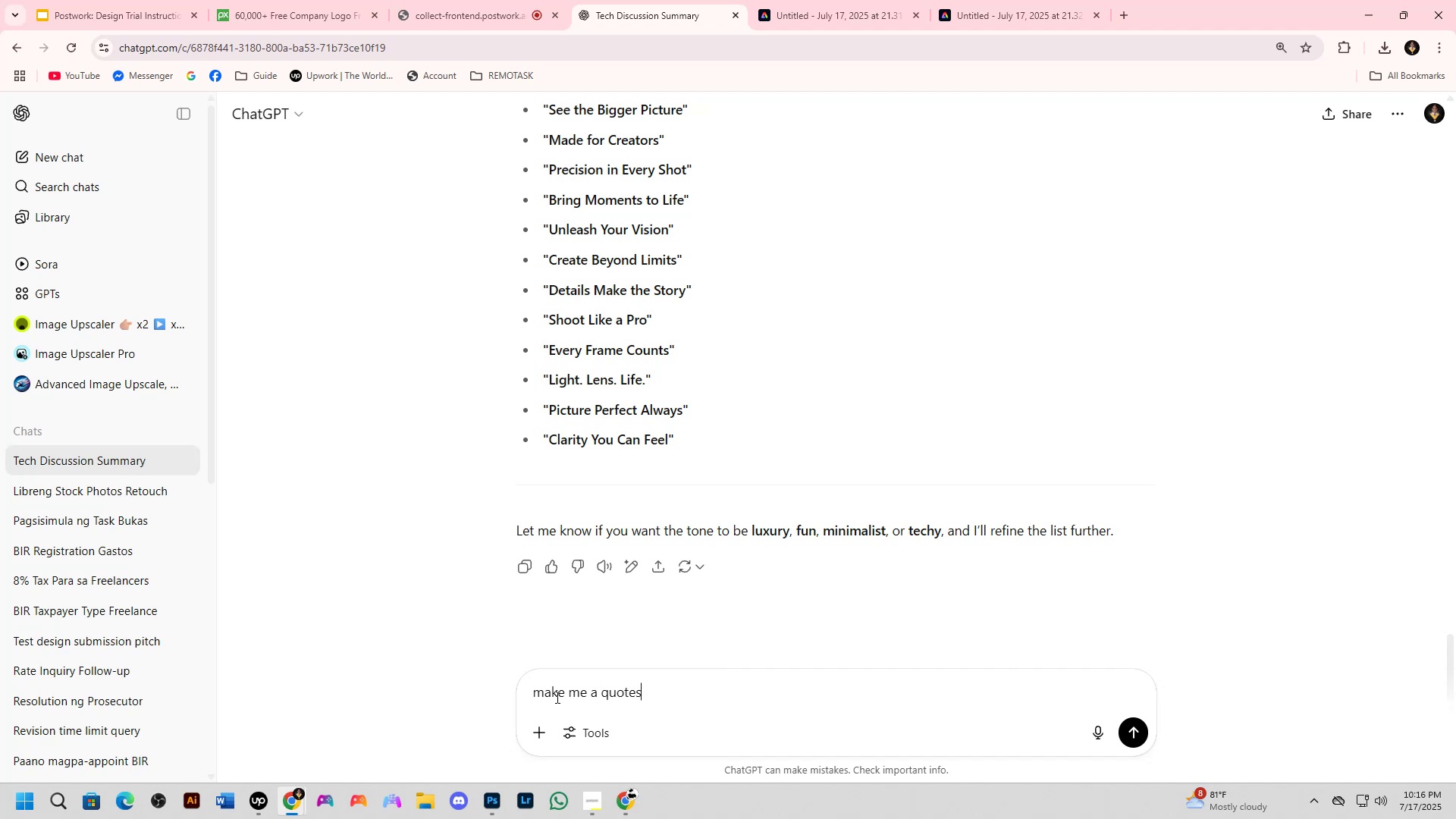 
type( abourt)
key(Backspace)
key(Backspace)
type(t sali)
key(Backspace)
type(e of camera)
 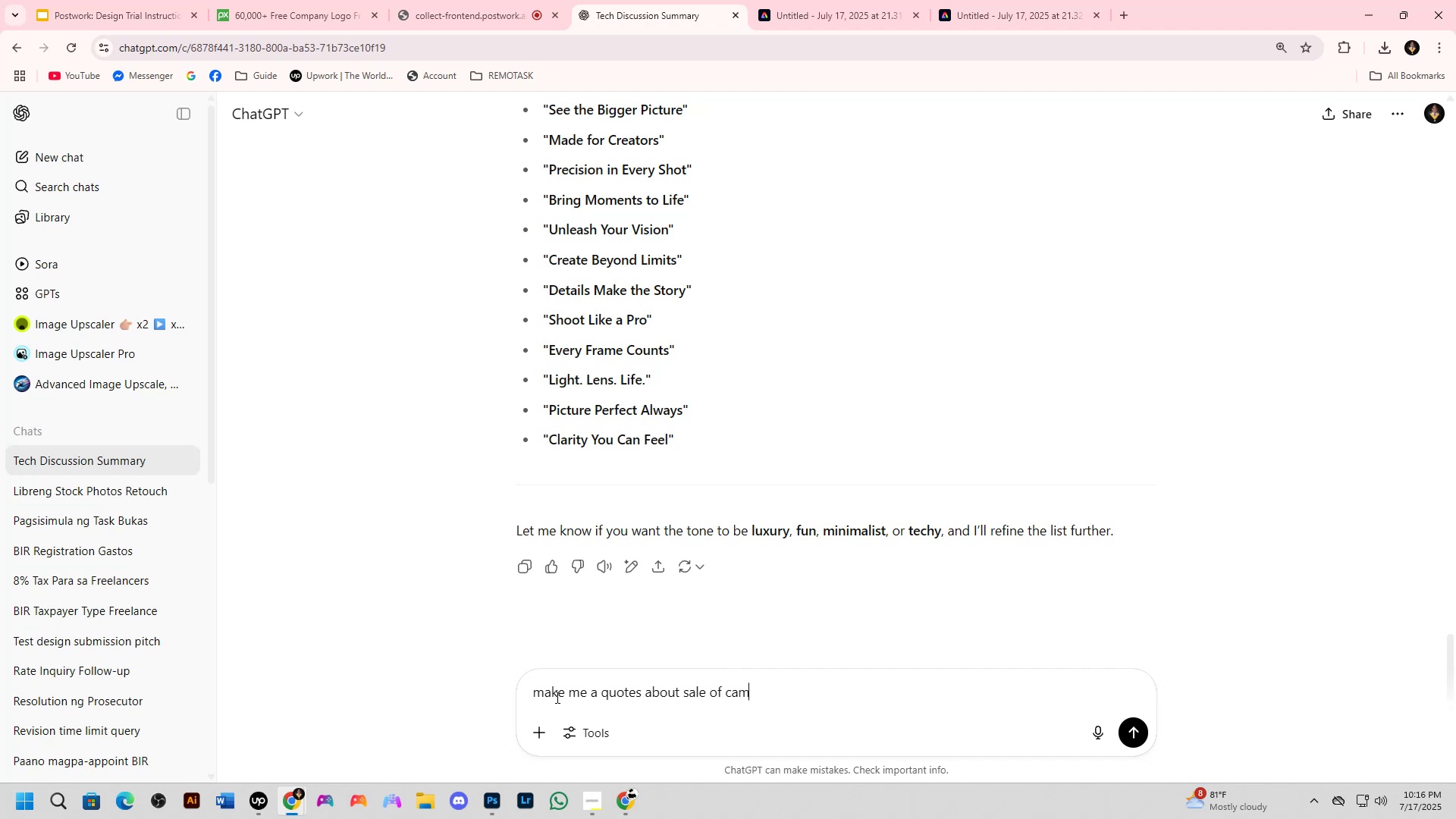 
key(Enter)
 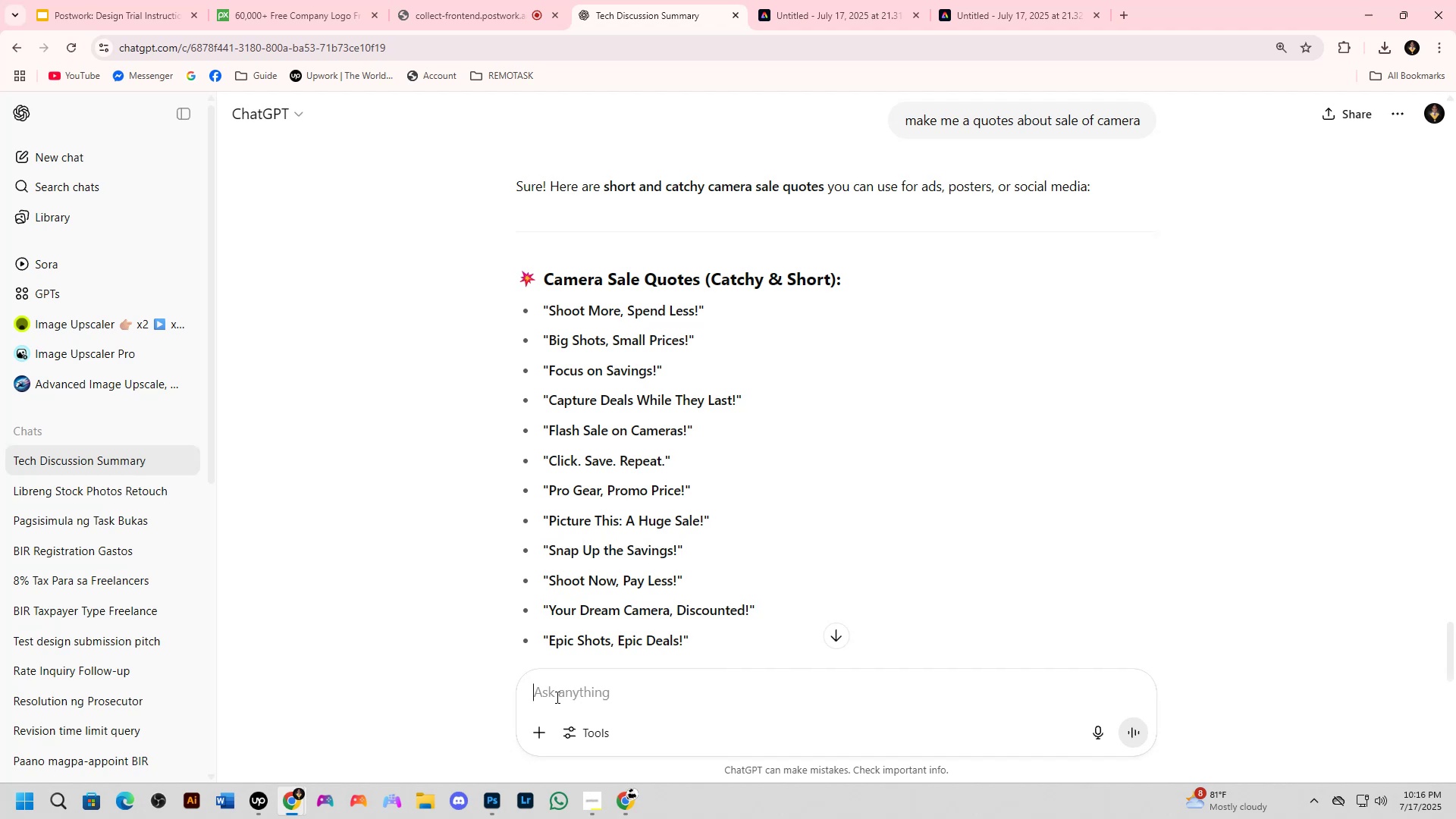 
wait(20.35)
 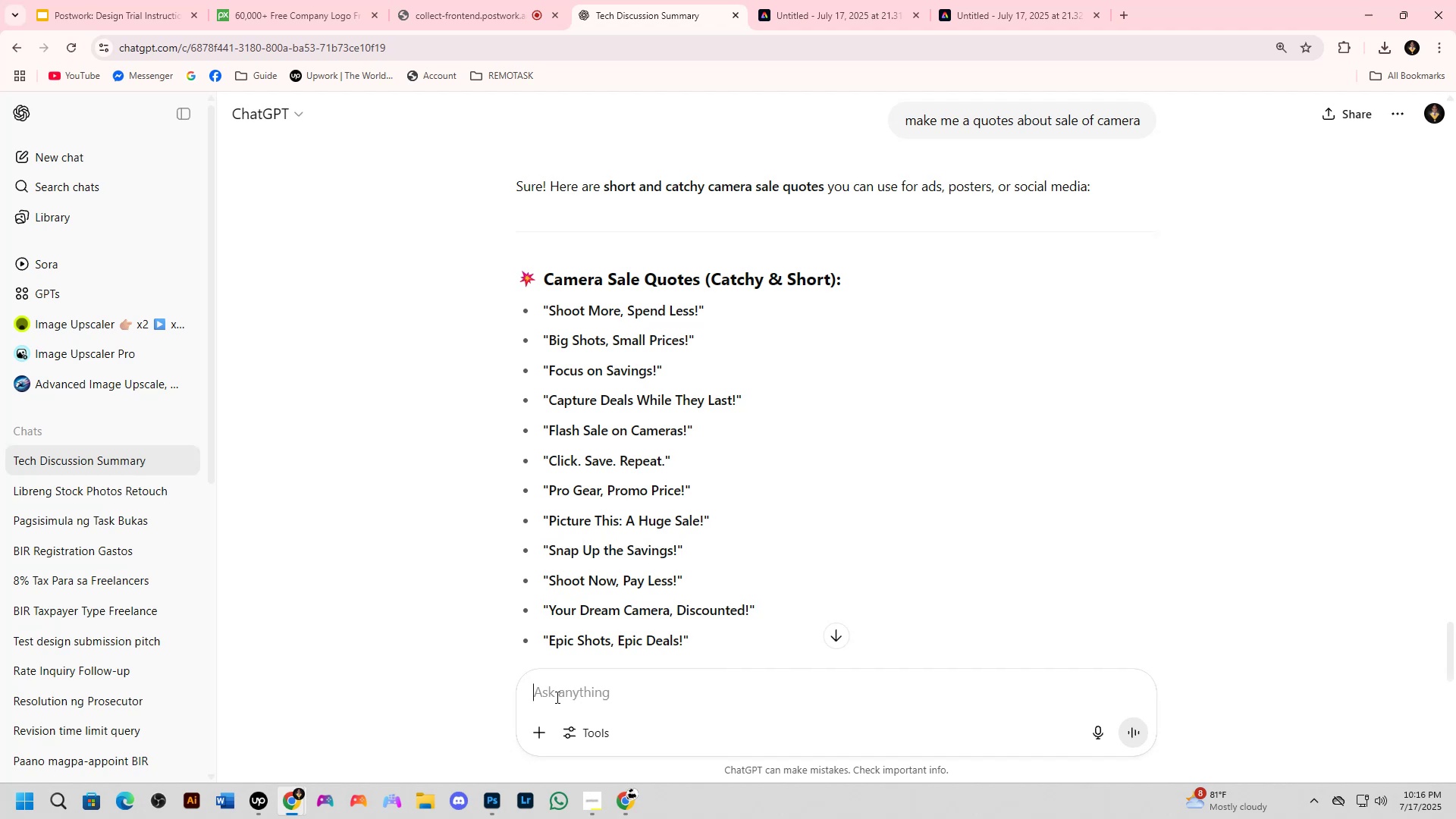 
scroll: coordinate [634, 531], scroll_direction: down, amount: 10.0
 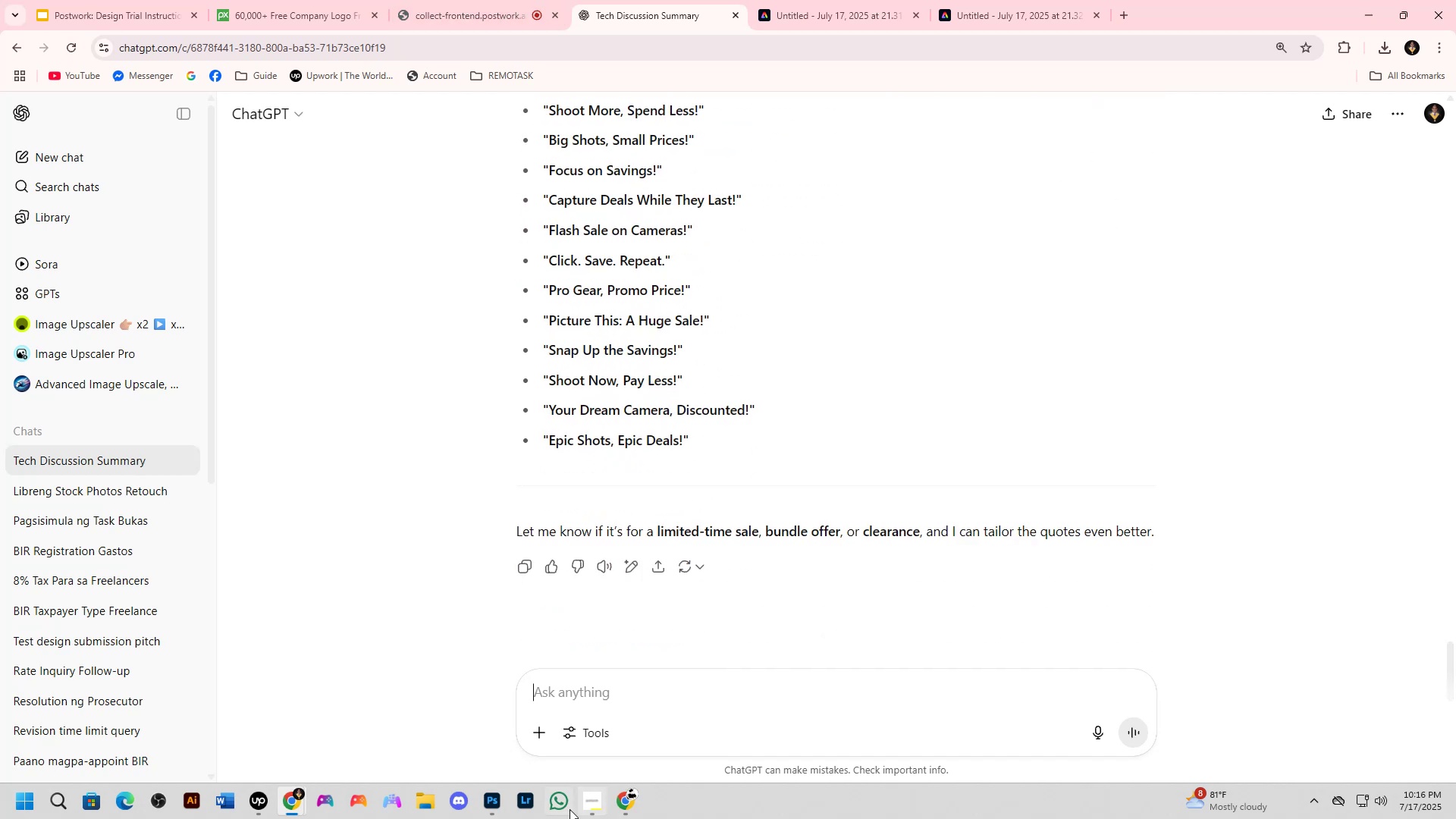 
left_click([577, 704])
 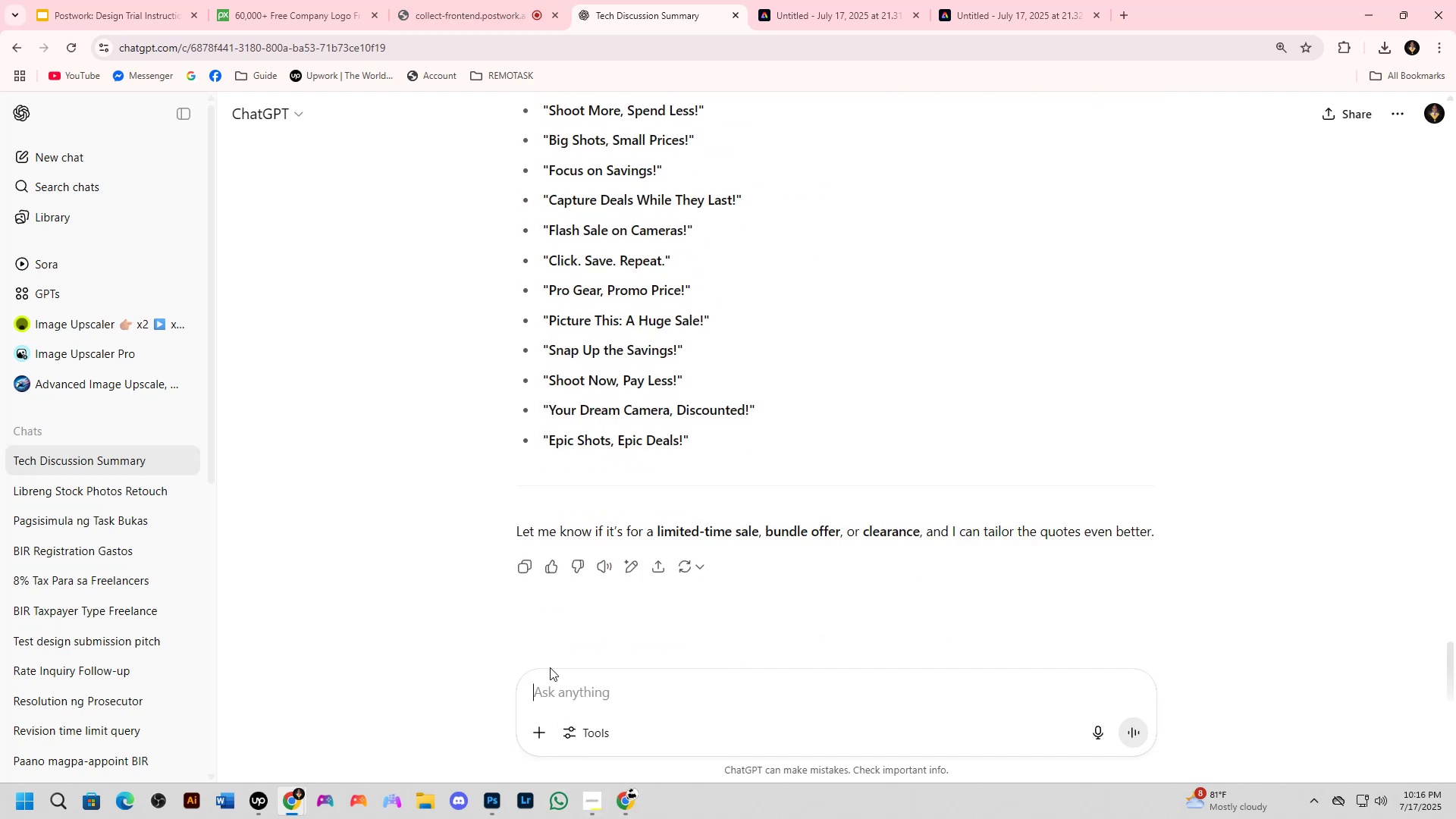 
type(i need short )
key(Backspace)
key(Backspace)
key(Backspace)
key(Backspace)
key(Backspace)
key(Backspace)
type(more sentences)
 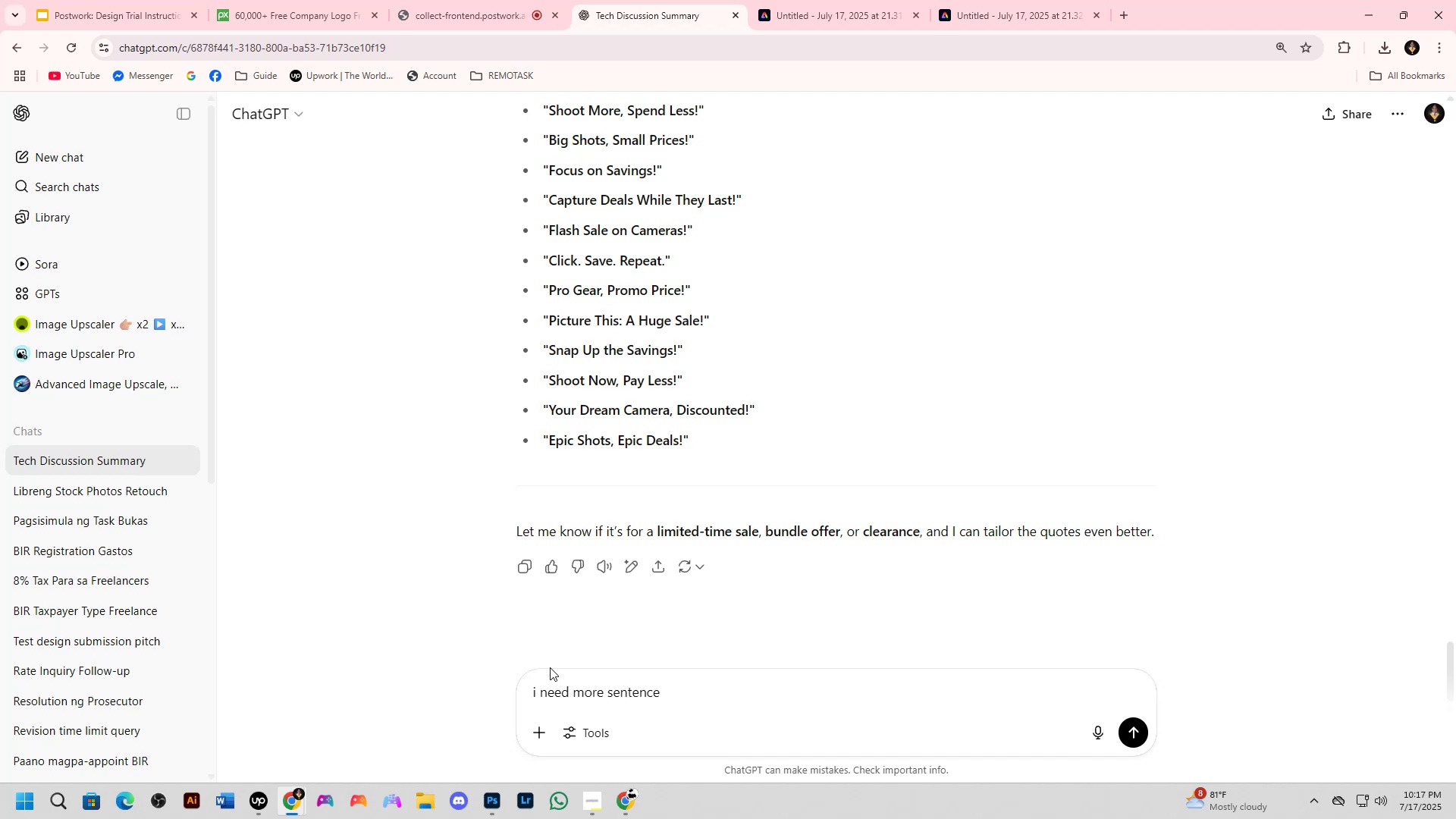 
key(Enter)
 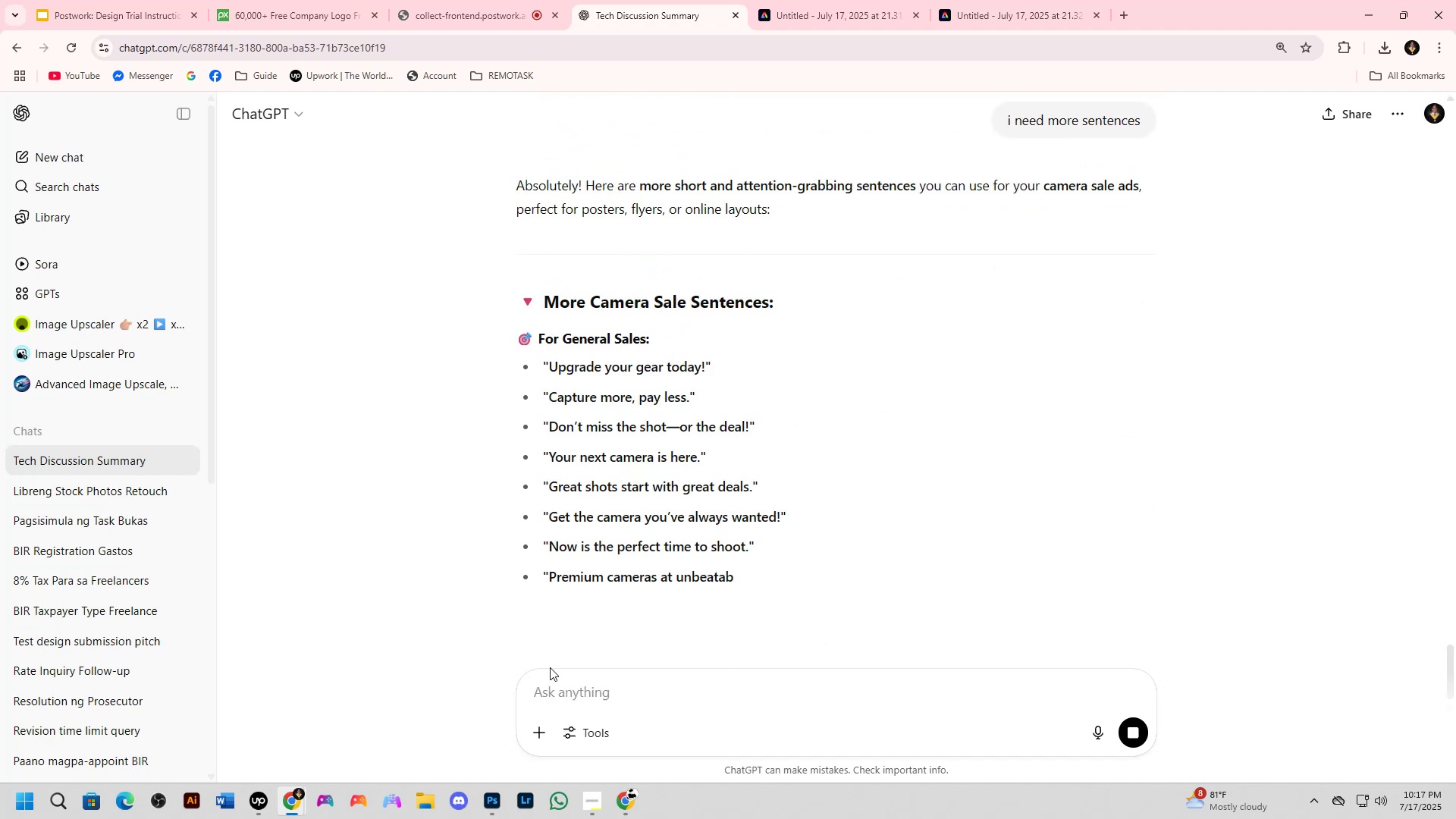 
wait(10.47)
 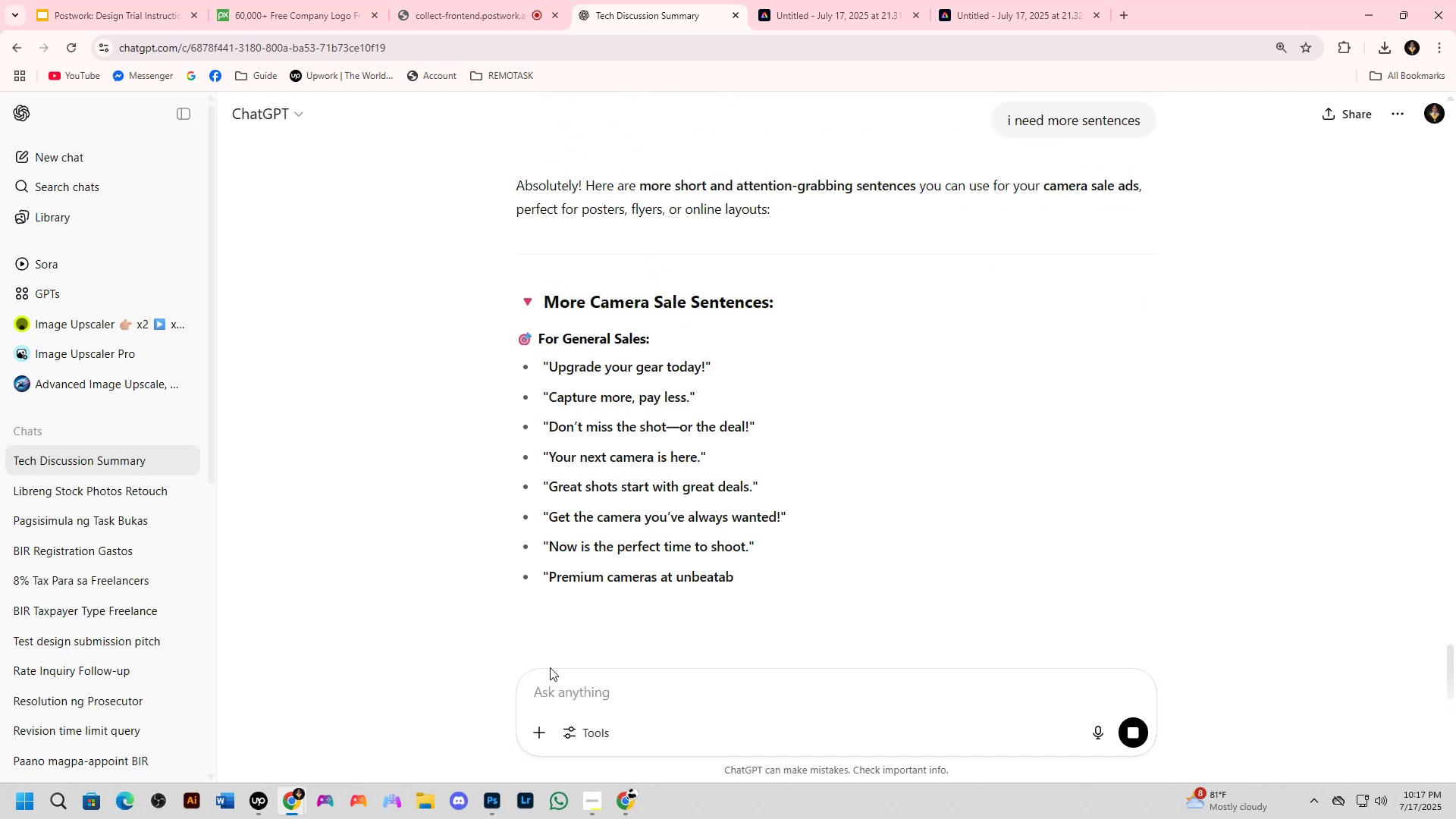 
type(how aboutr)
key(Backspace)
key(Backspace)
type(t paragrahp)
key(Backspace)
key(Backspace)
type(ph)
 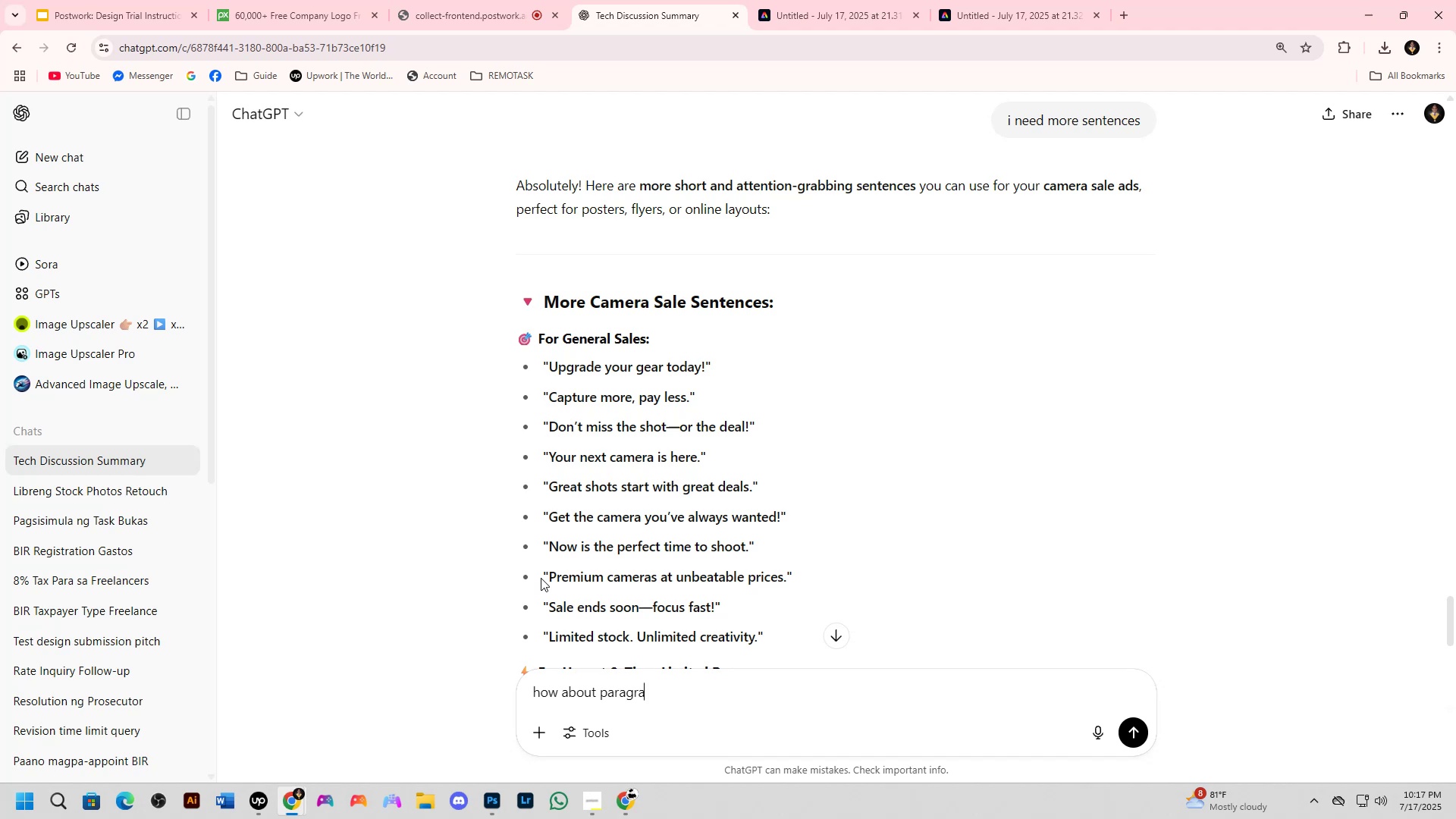 
key(Enter)
 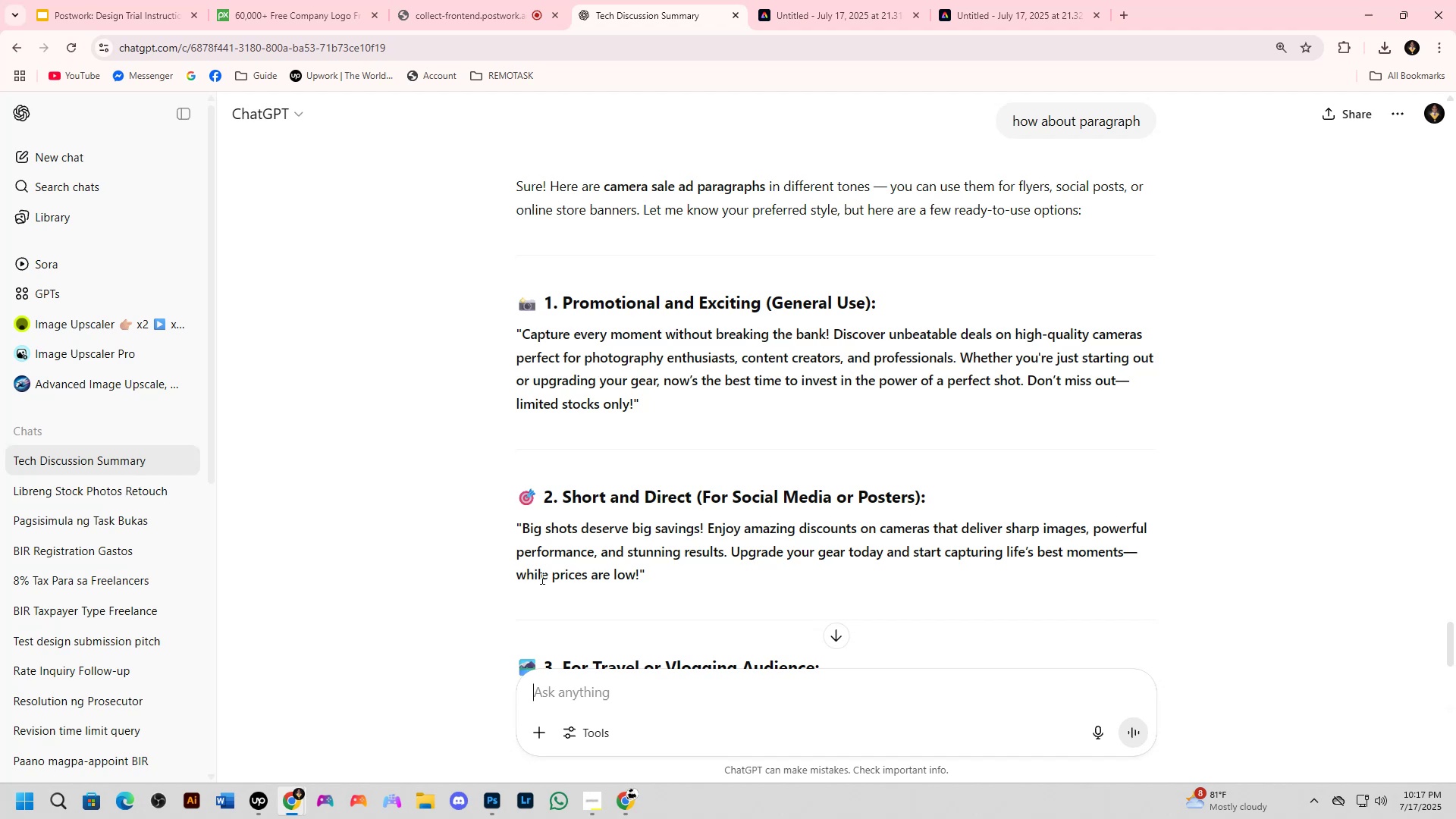 
wait(32.3)
 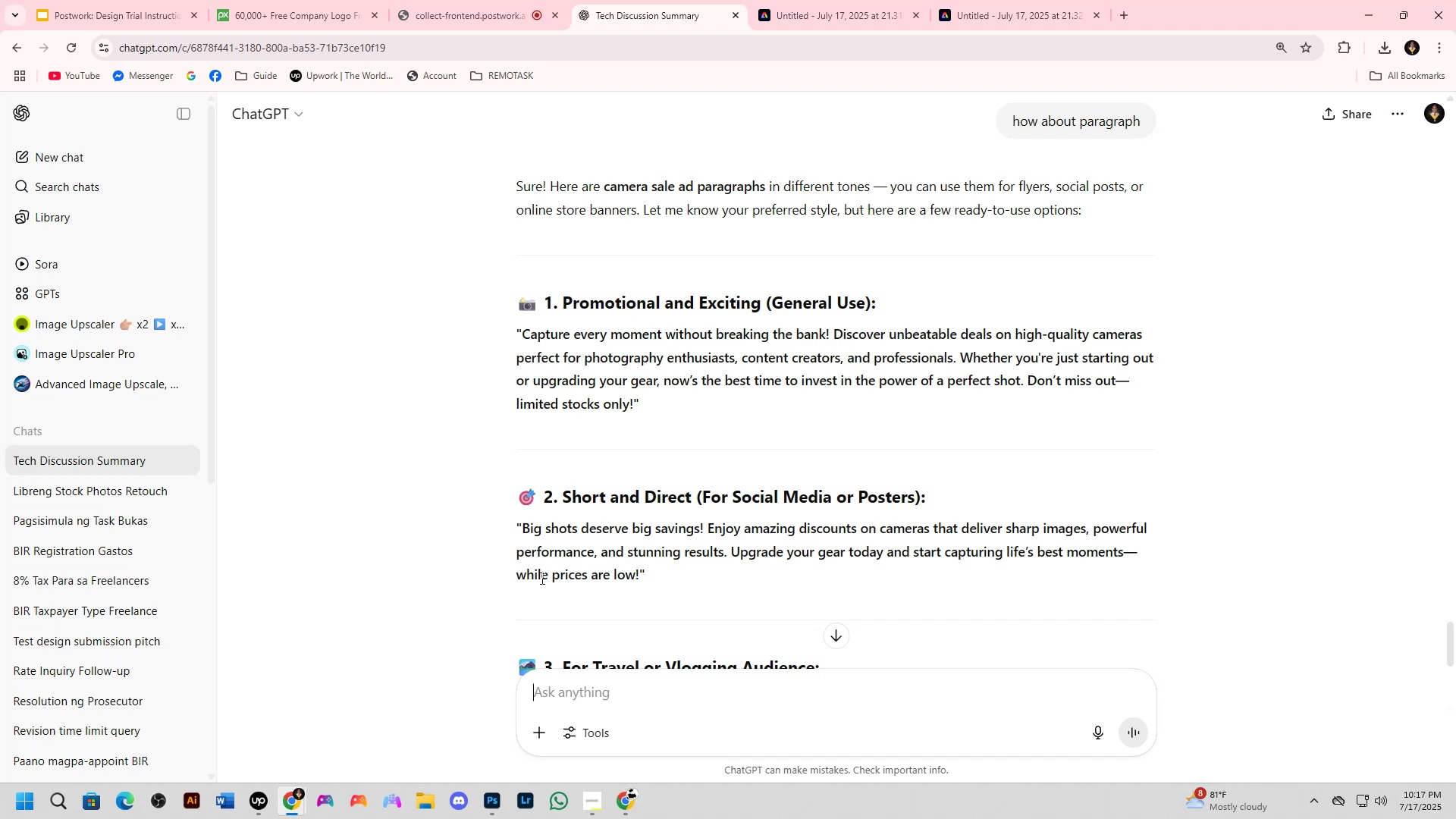 
left_click_drag(start_coordinate=[633, 411], to_coordinate=[521, 328])
 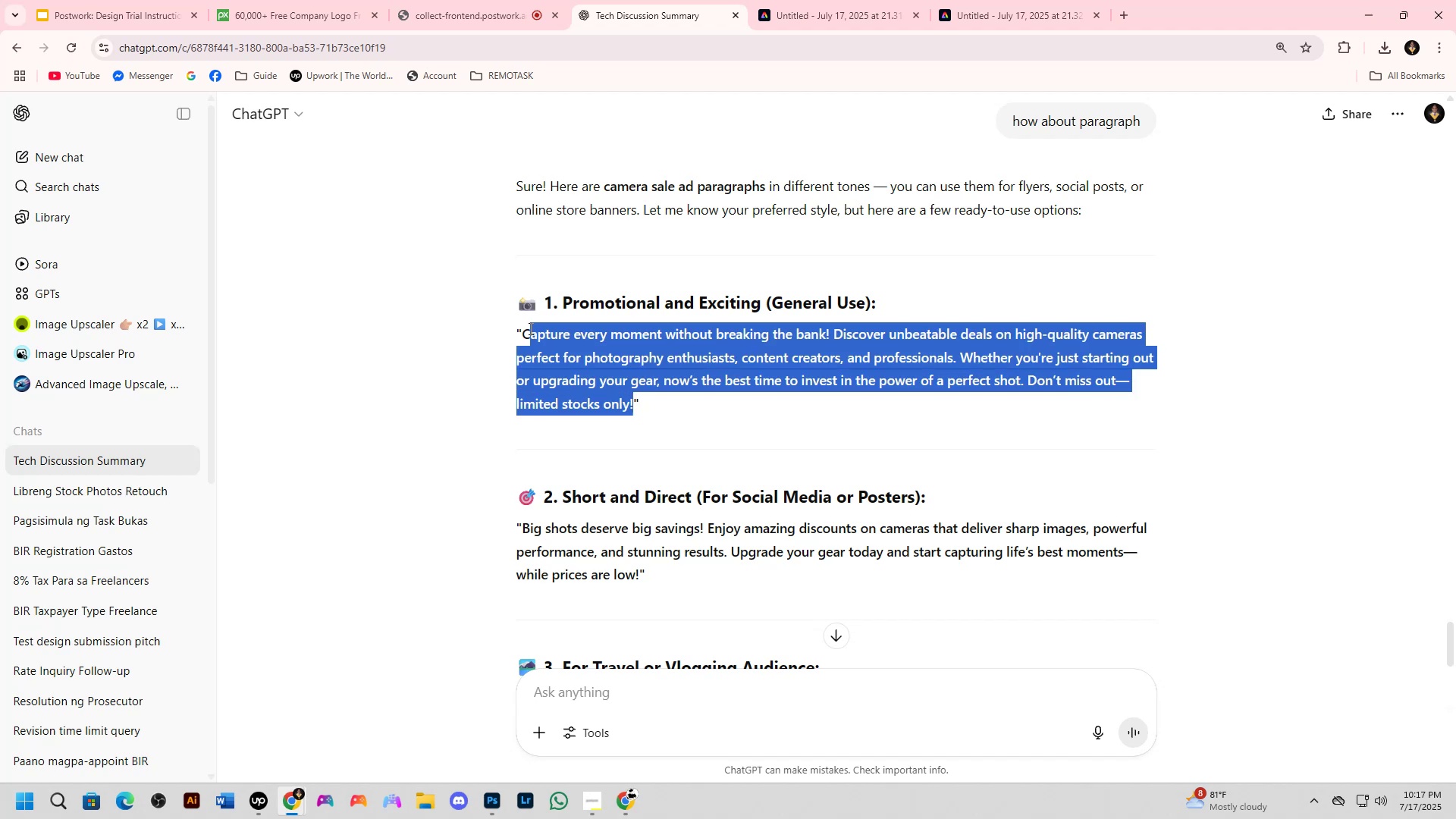 
key(Control+C)
 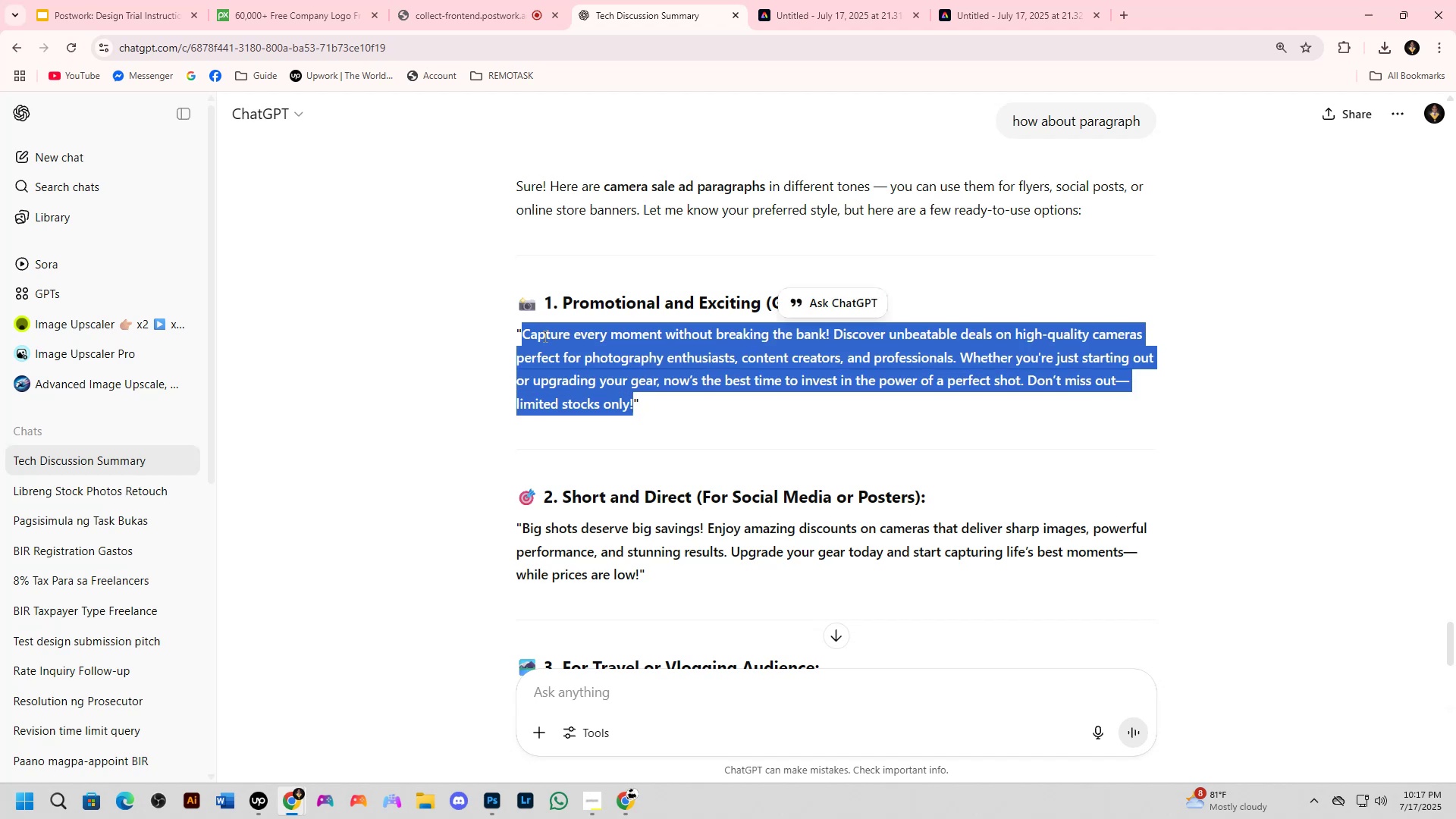 
key(Alt+Tab)
 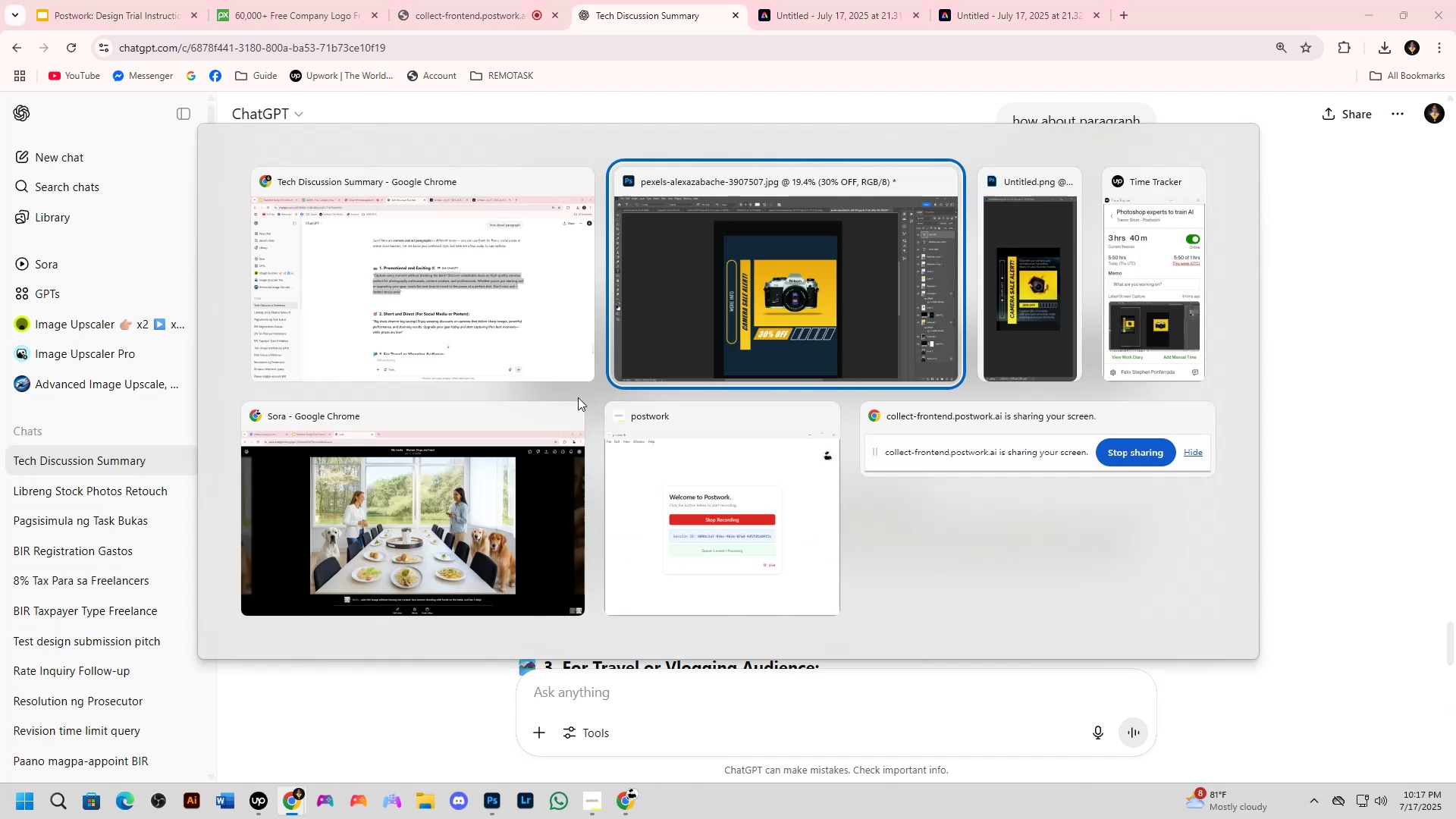 
left_click([733, 317])
 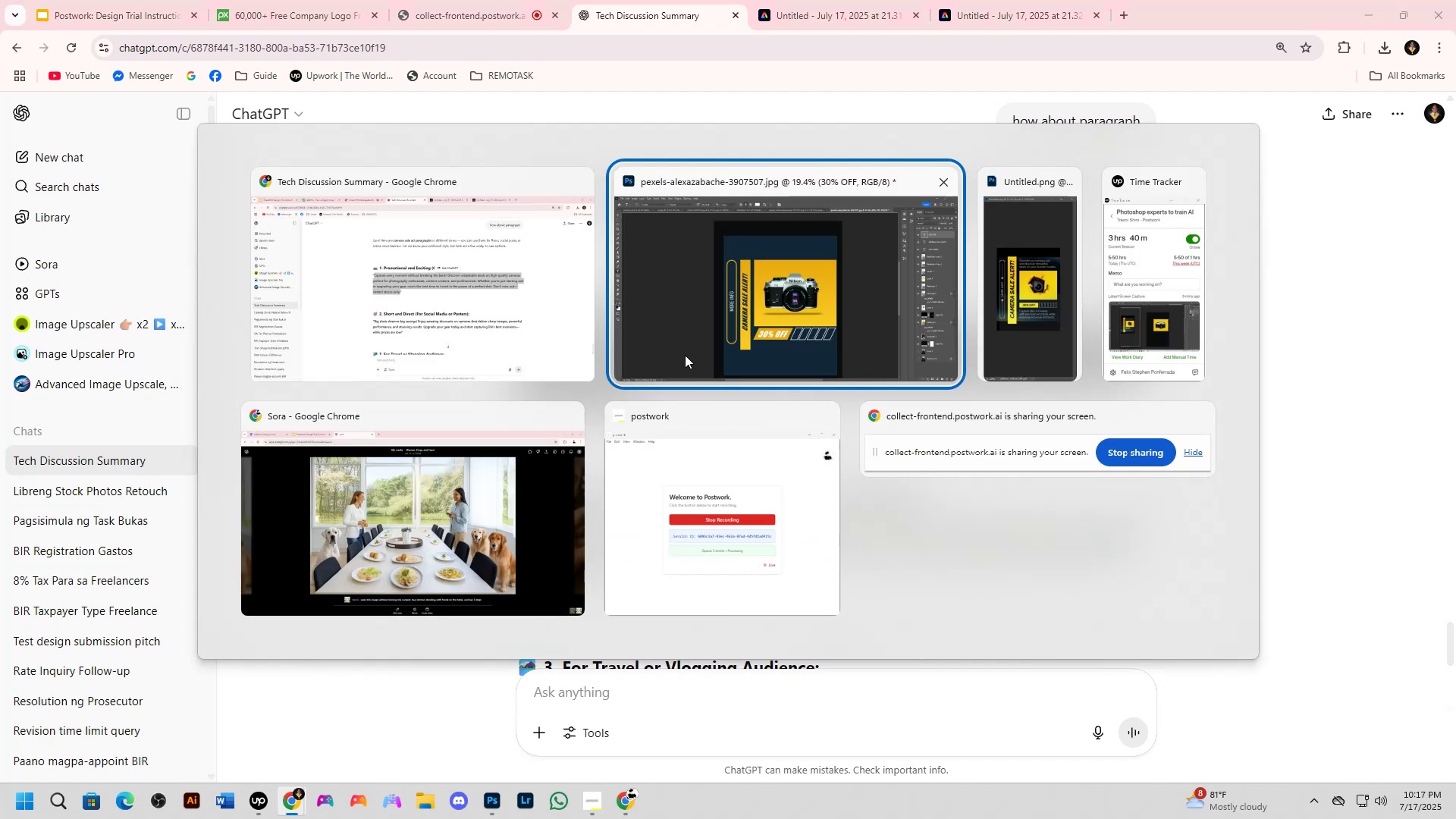 
hold_key(key=Space, duration=0.46)
 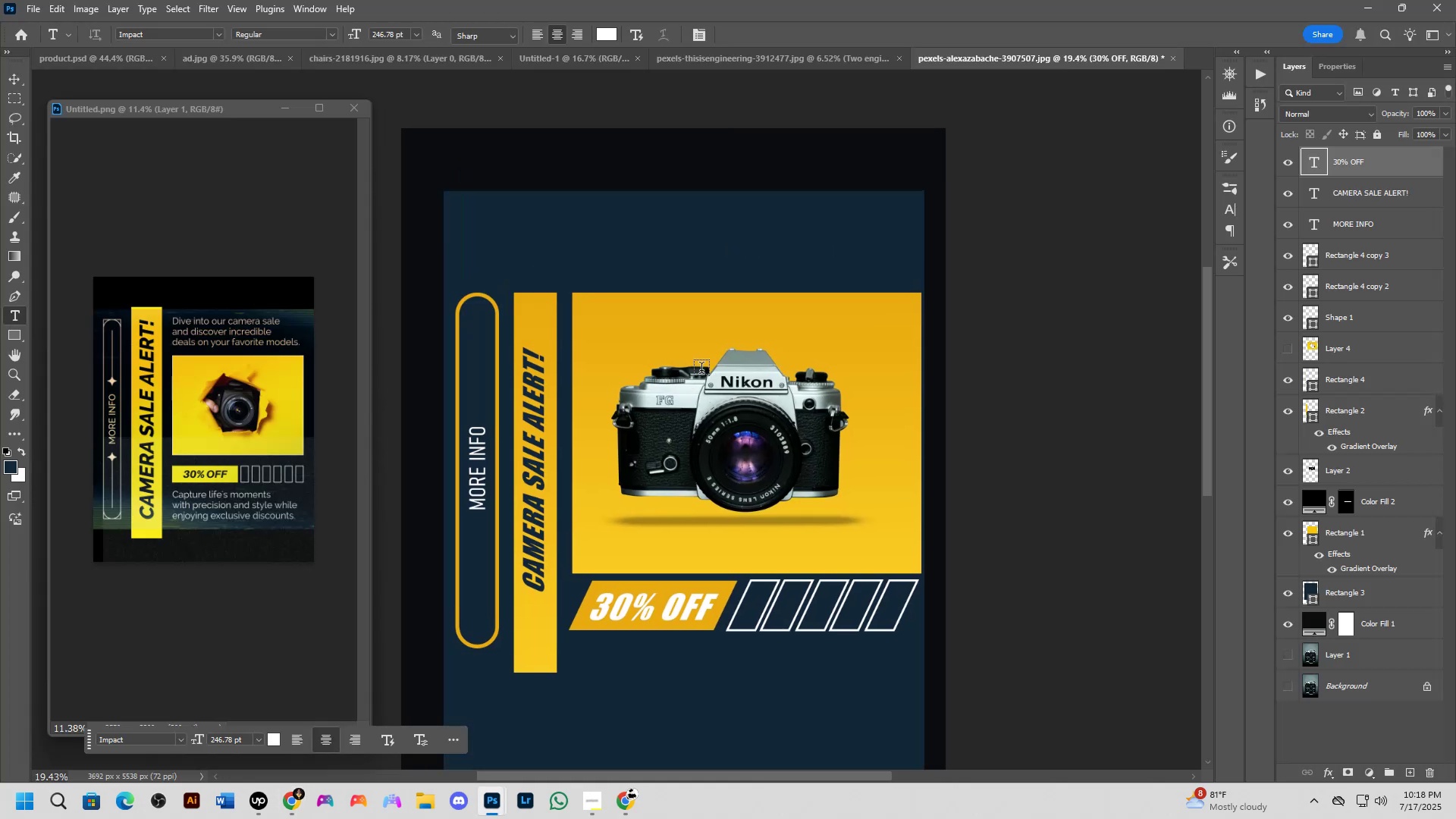 
left_click_drag(start_coordinate=[731, 352], to_coordinate=[711, 376])
 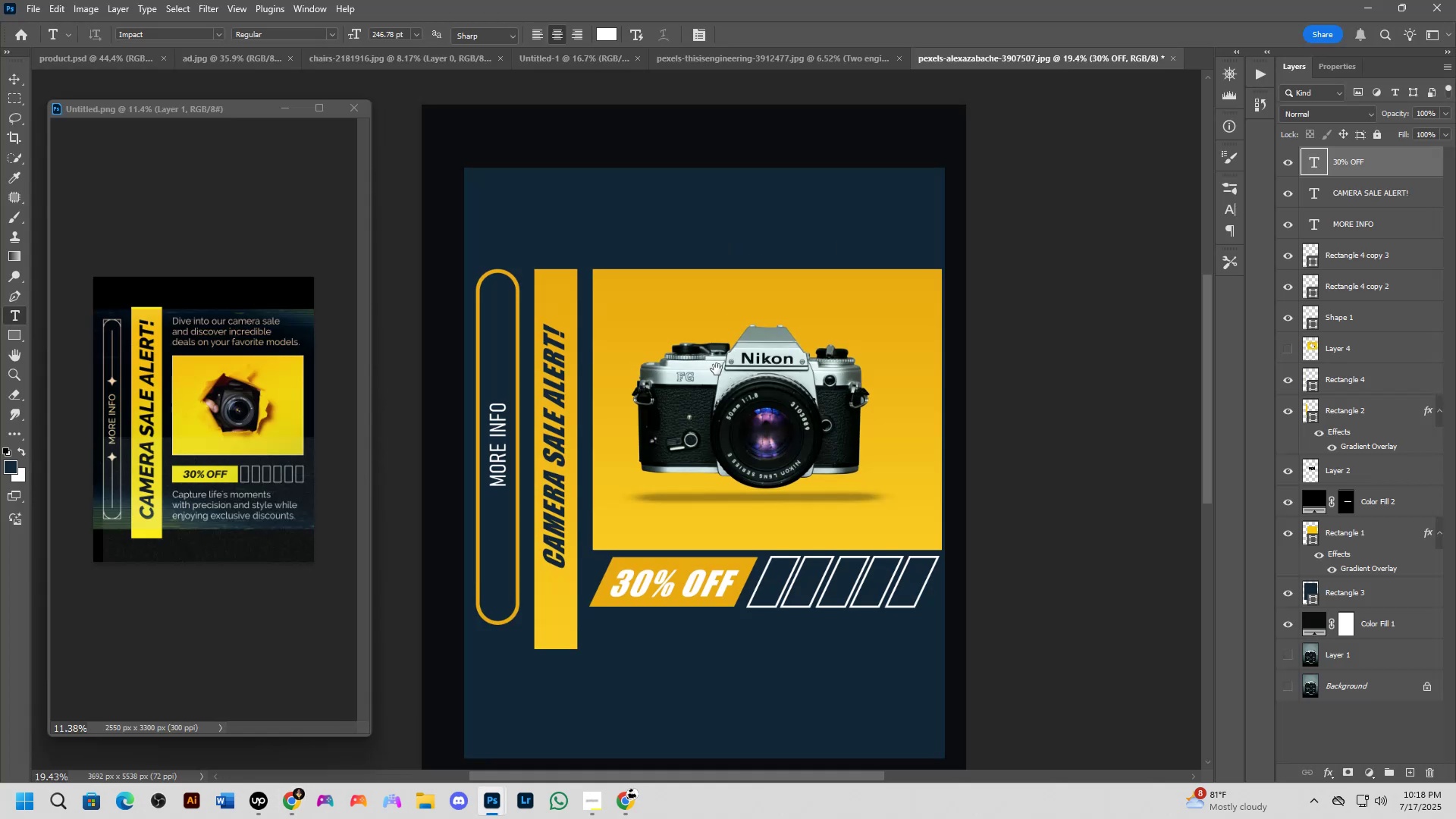 
scroll: coordinate [676, 340], scroll_direction: down, amount: 1.0
 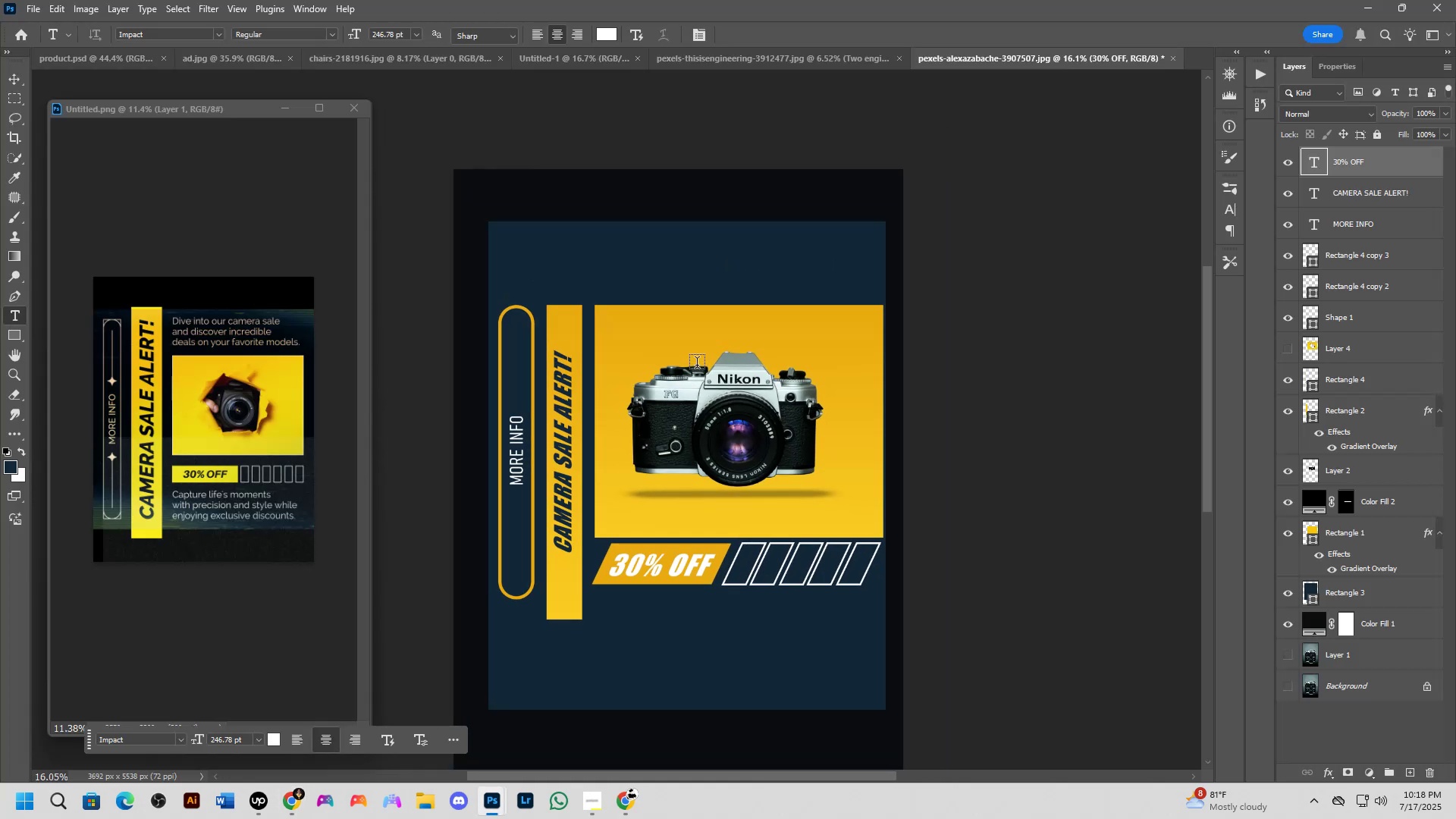 
key(T)
 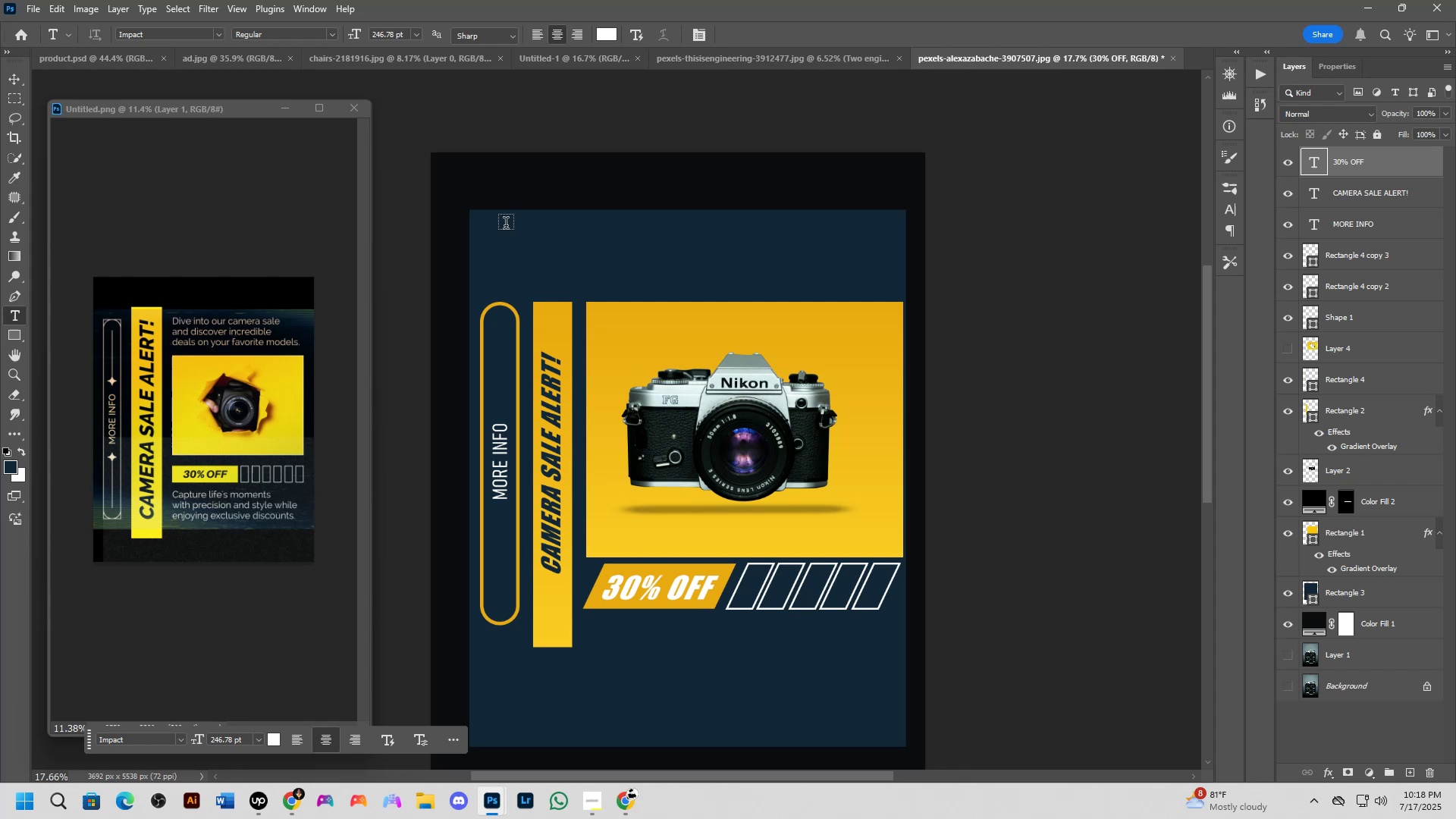 
left_click_drag(start_coordinate=[491, 227], to_coordinate=[898, 306])
 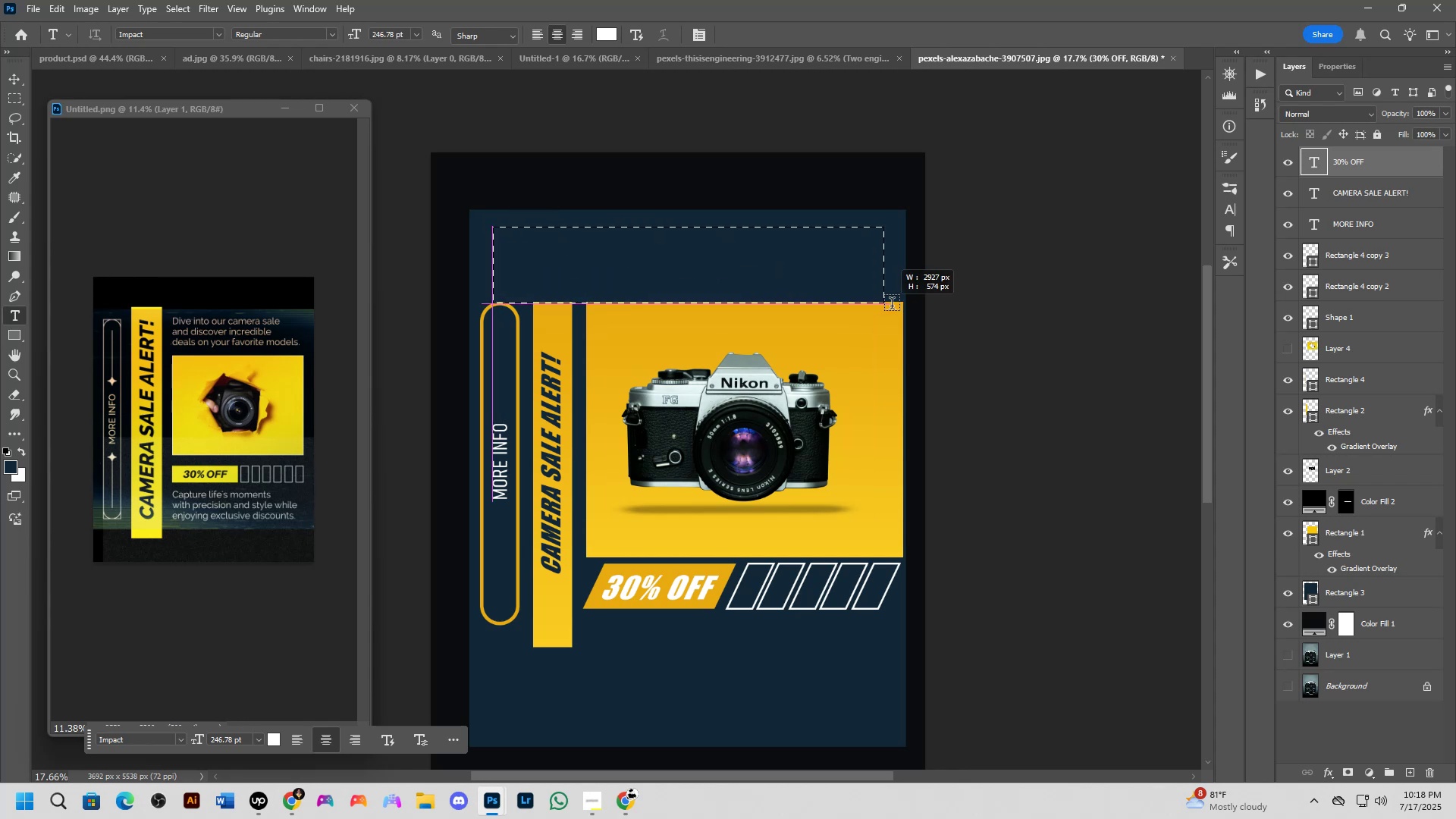 
key(Control+V)
 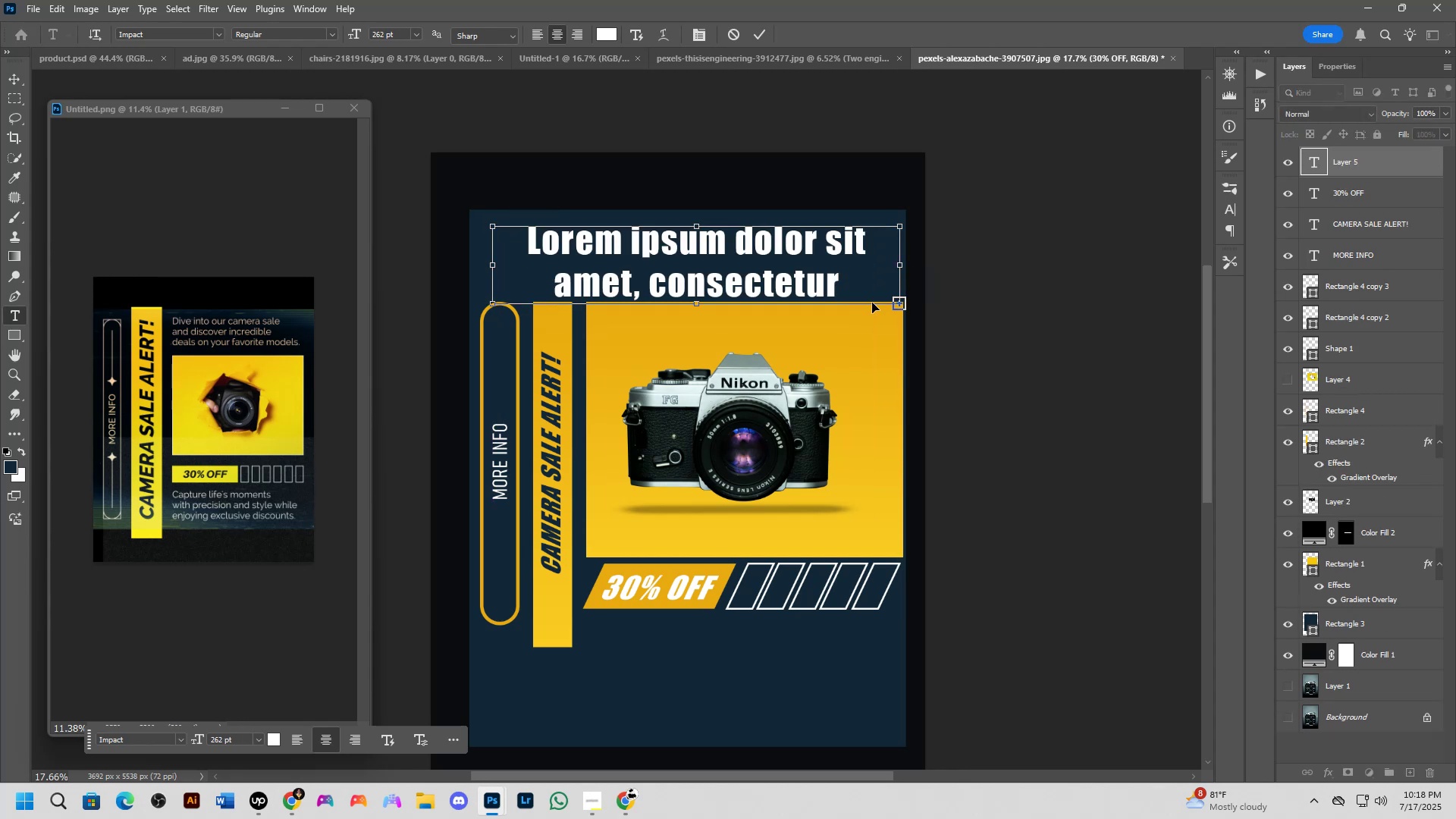 
key(Control+A)
 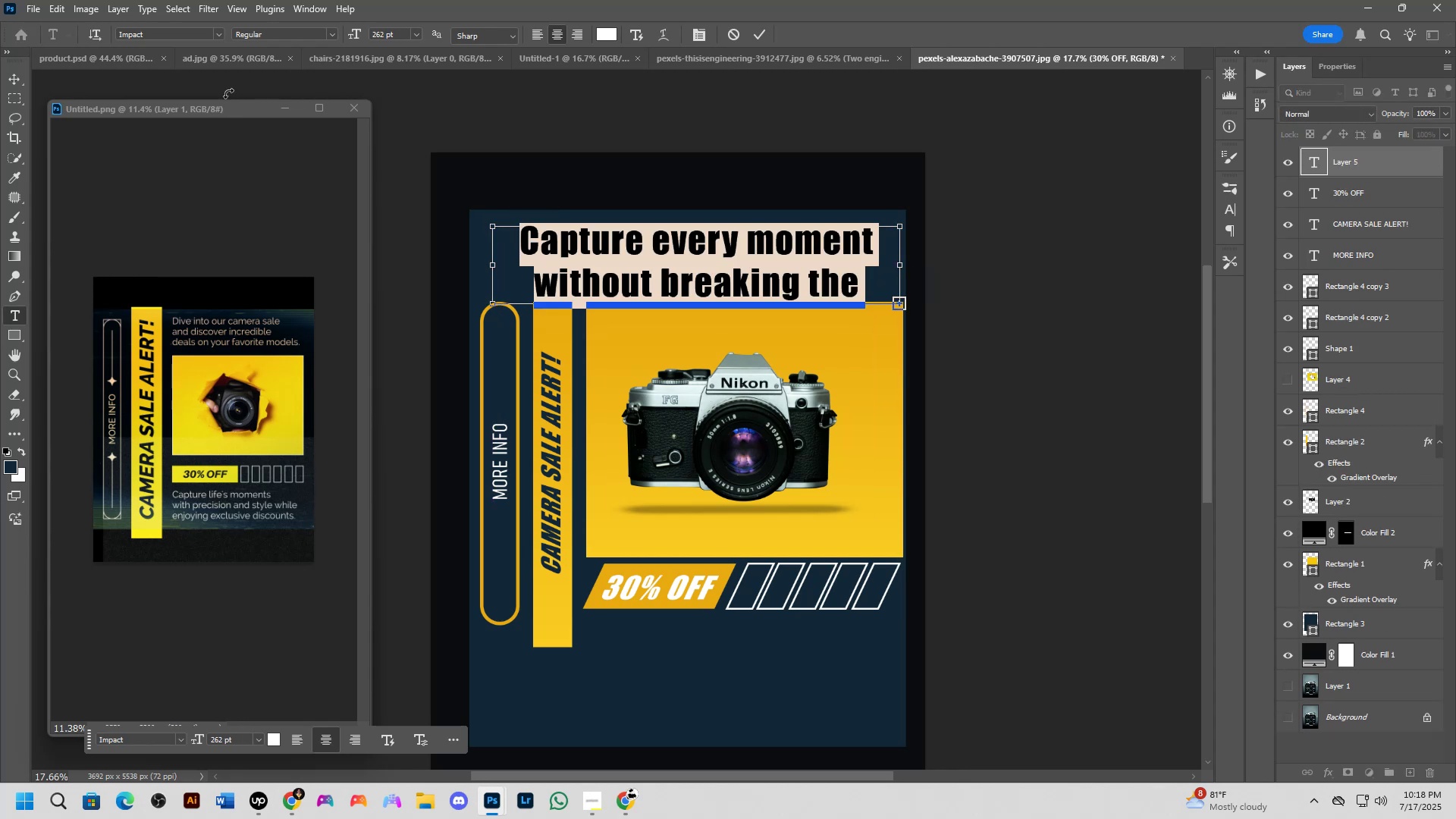 
left_click([216, 30])
 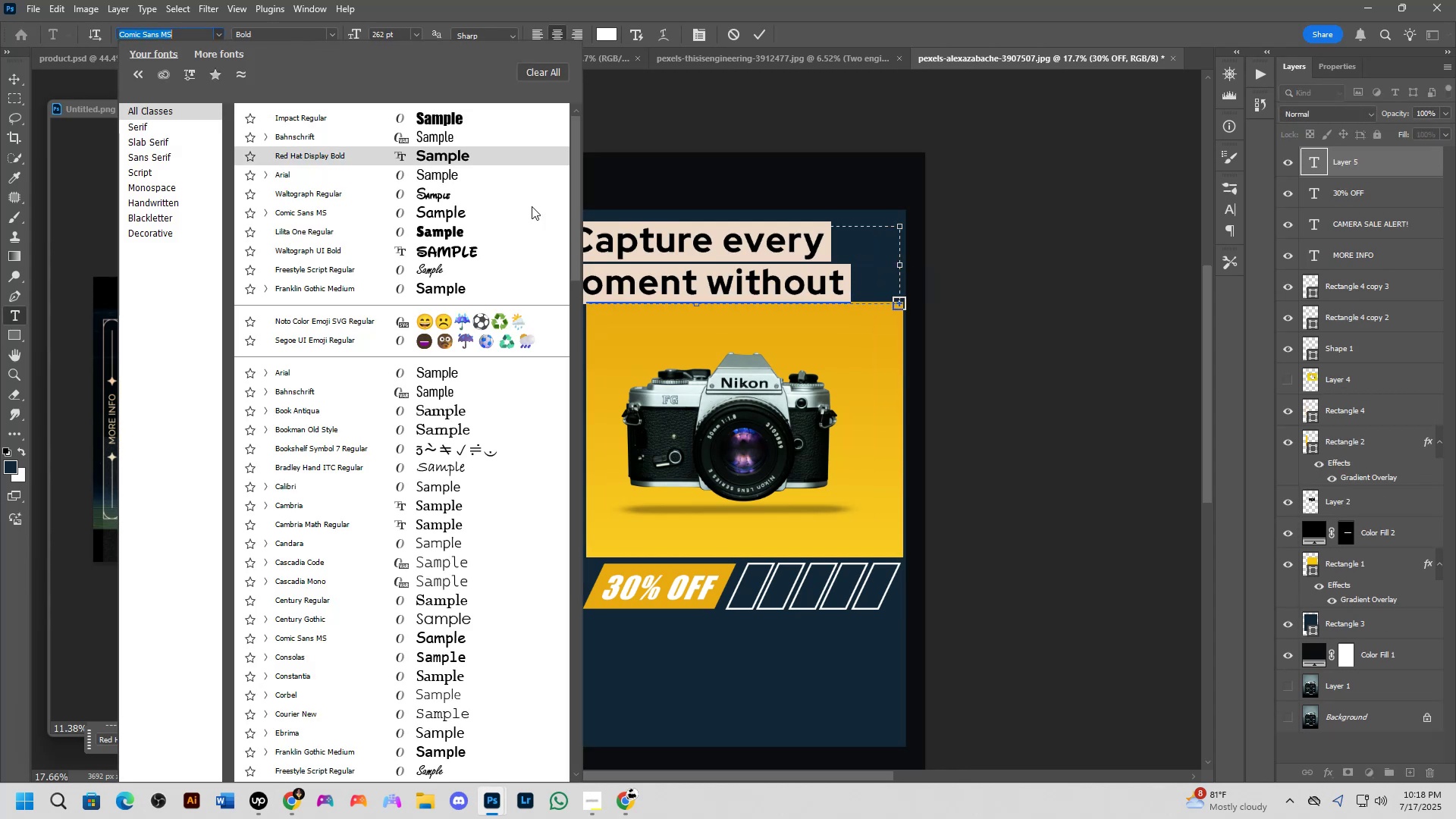 
left_click([485, 146])
 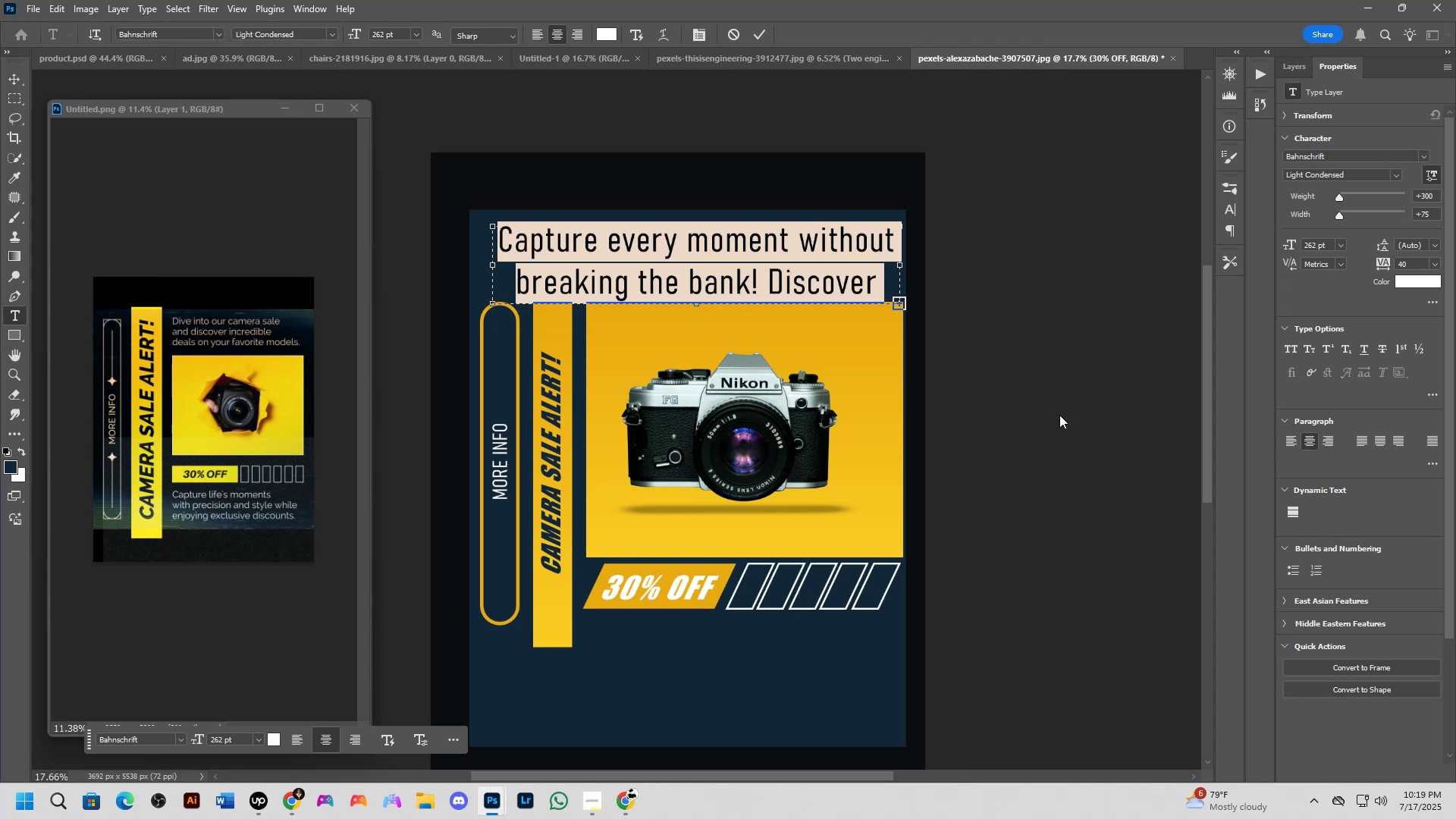 
wait(64.03)
 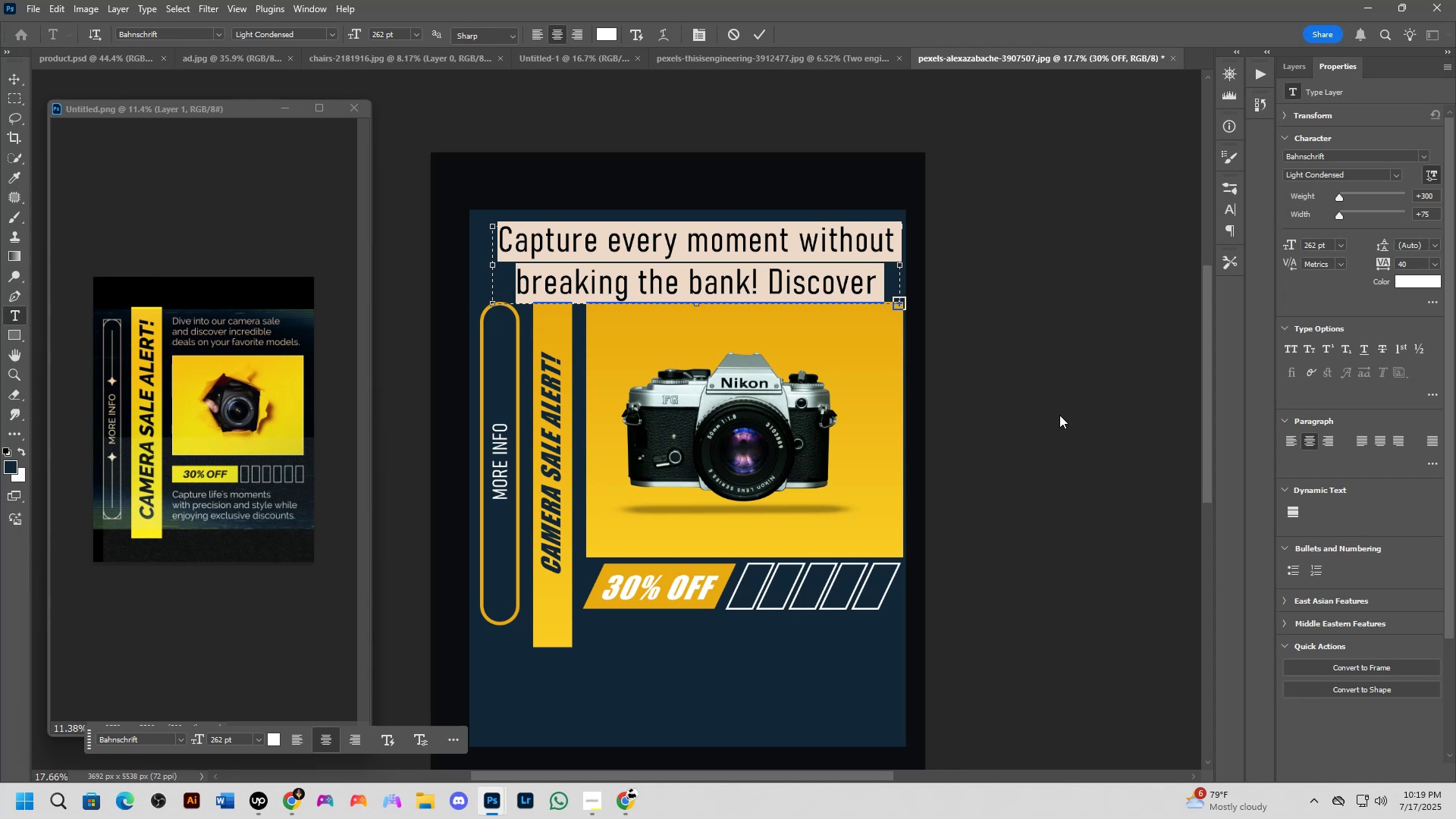 
left_click_drag(start_coordinate=[896, 306], to_coordinate=[1092, 561])
 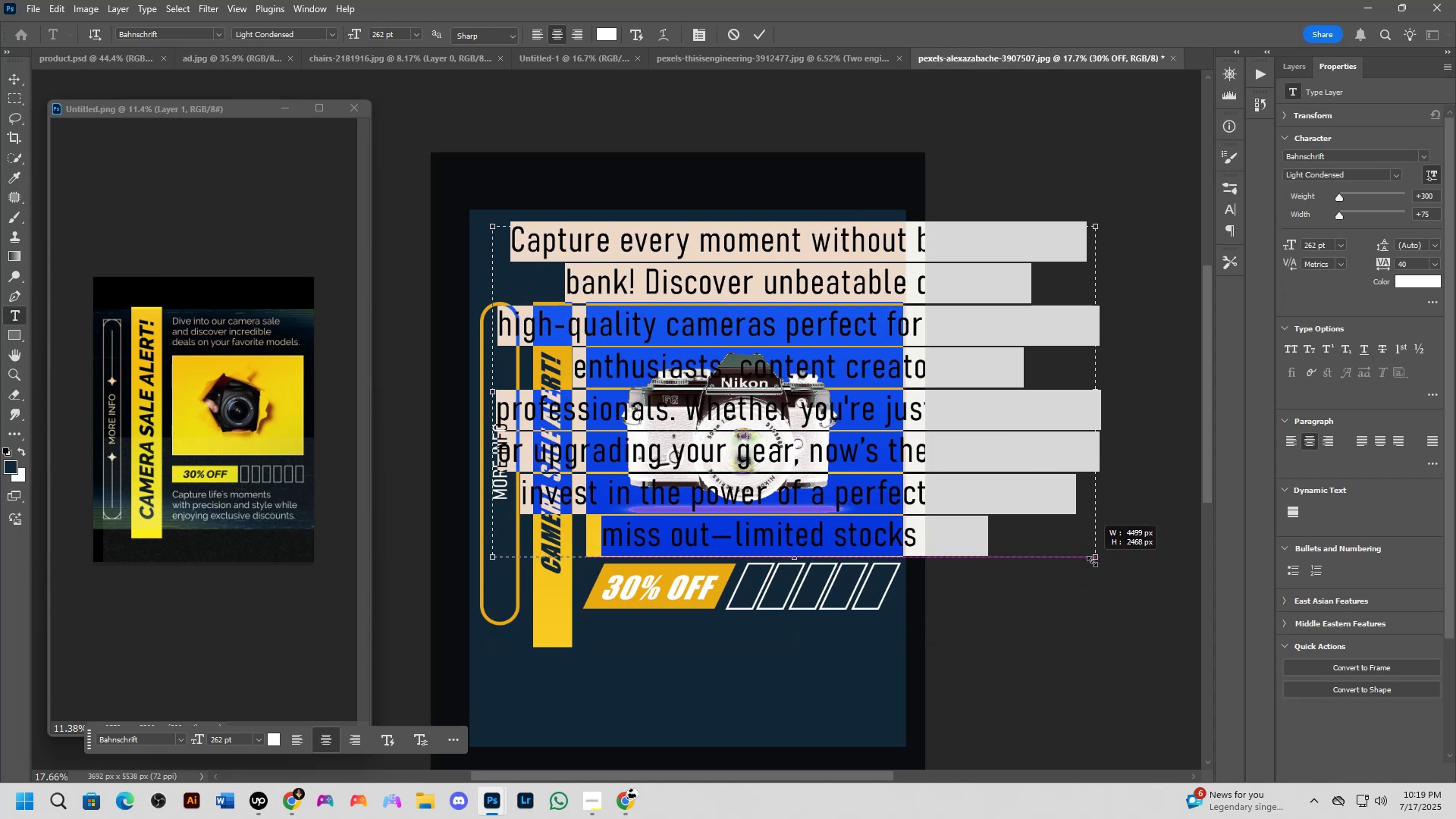 
key(NumpadEnter)
 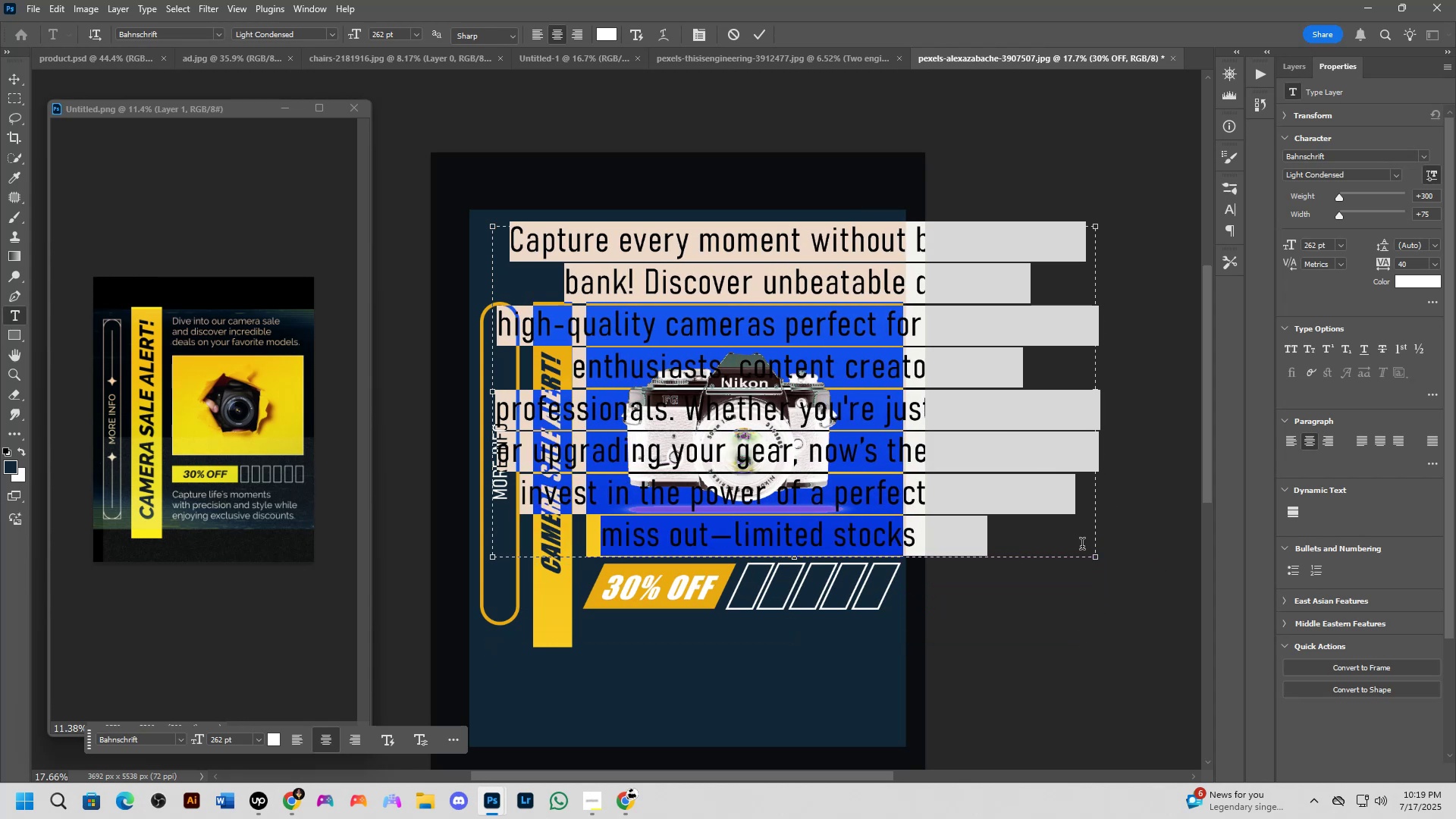 
key(Control+T)
 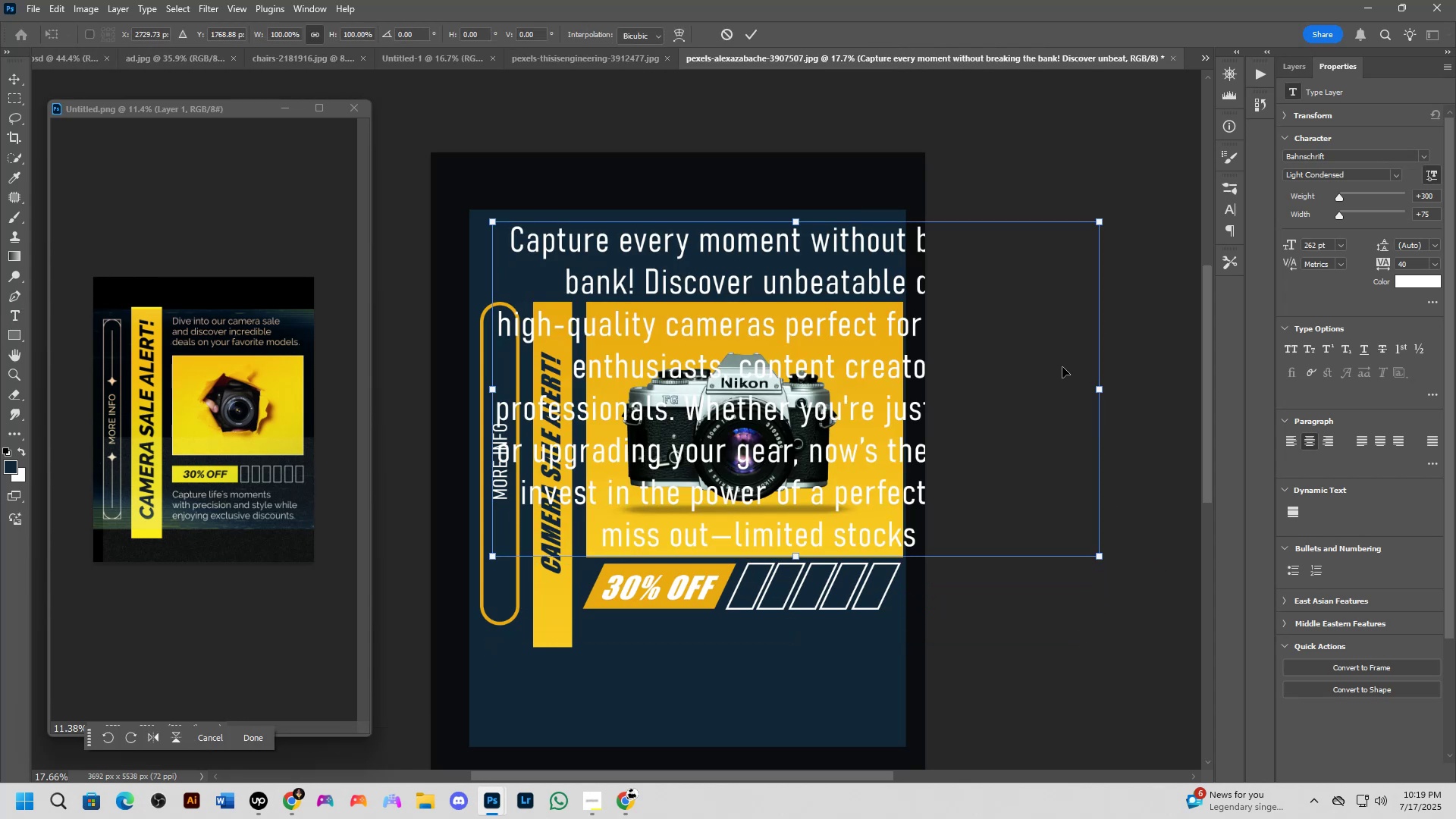 
left_click_drag(start_coordinate=[1100, 387], to_coordinate=[771, 362])
 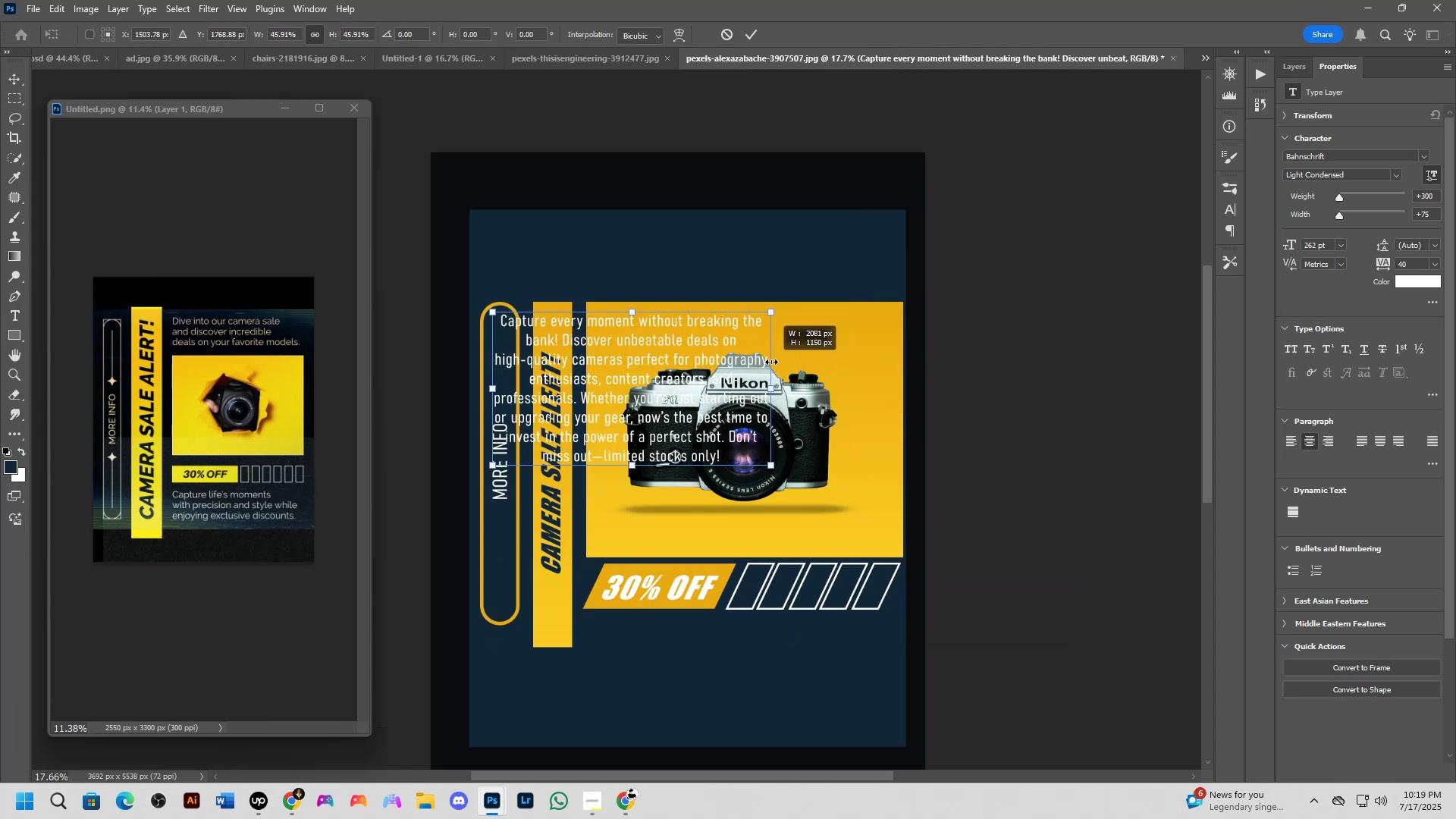 
key(Control+ControlLeft)
 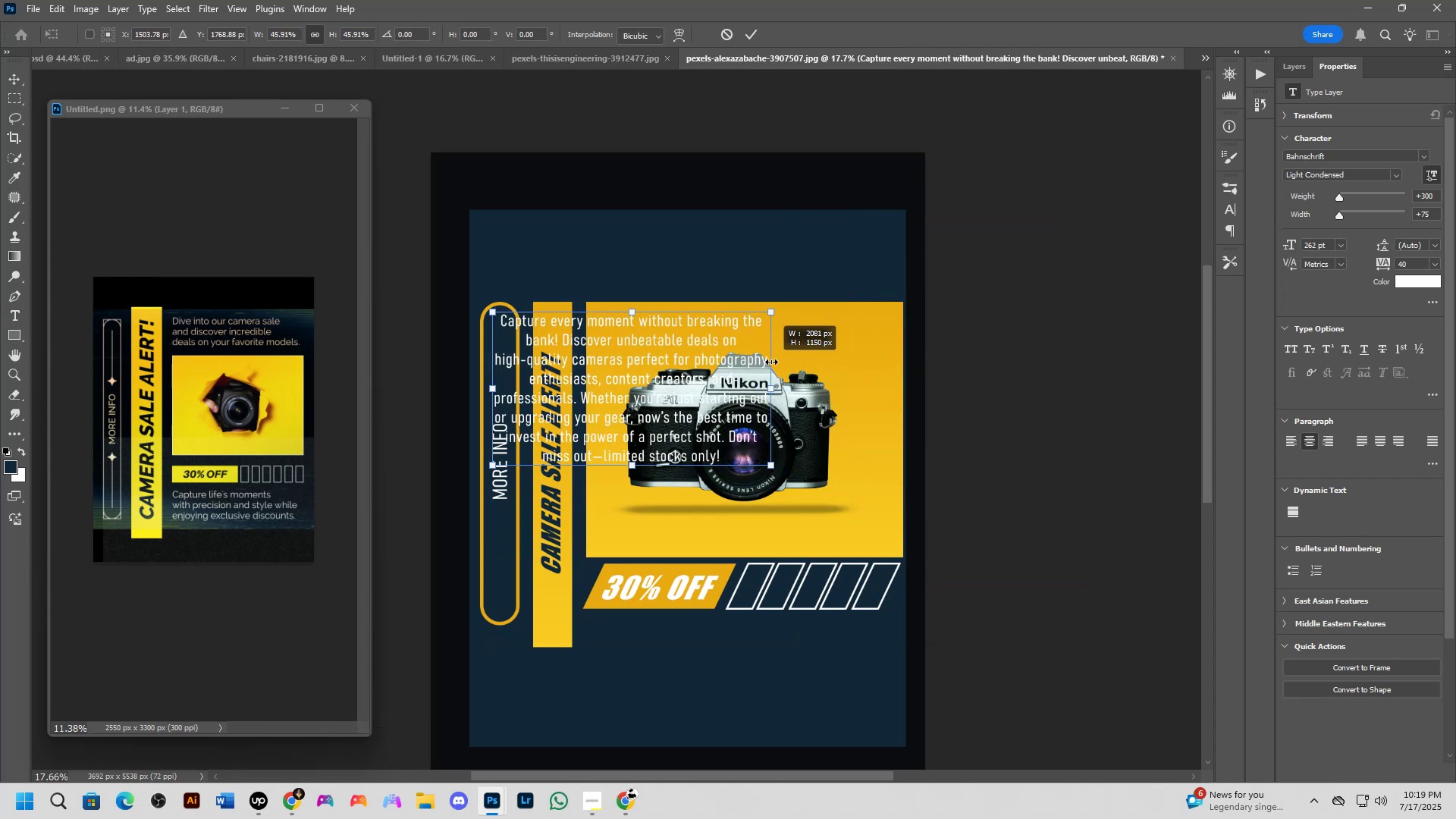 
left_click_drag(start_coordinate=[683, 396], to_coordinate=[711, 307])
 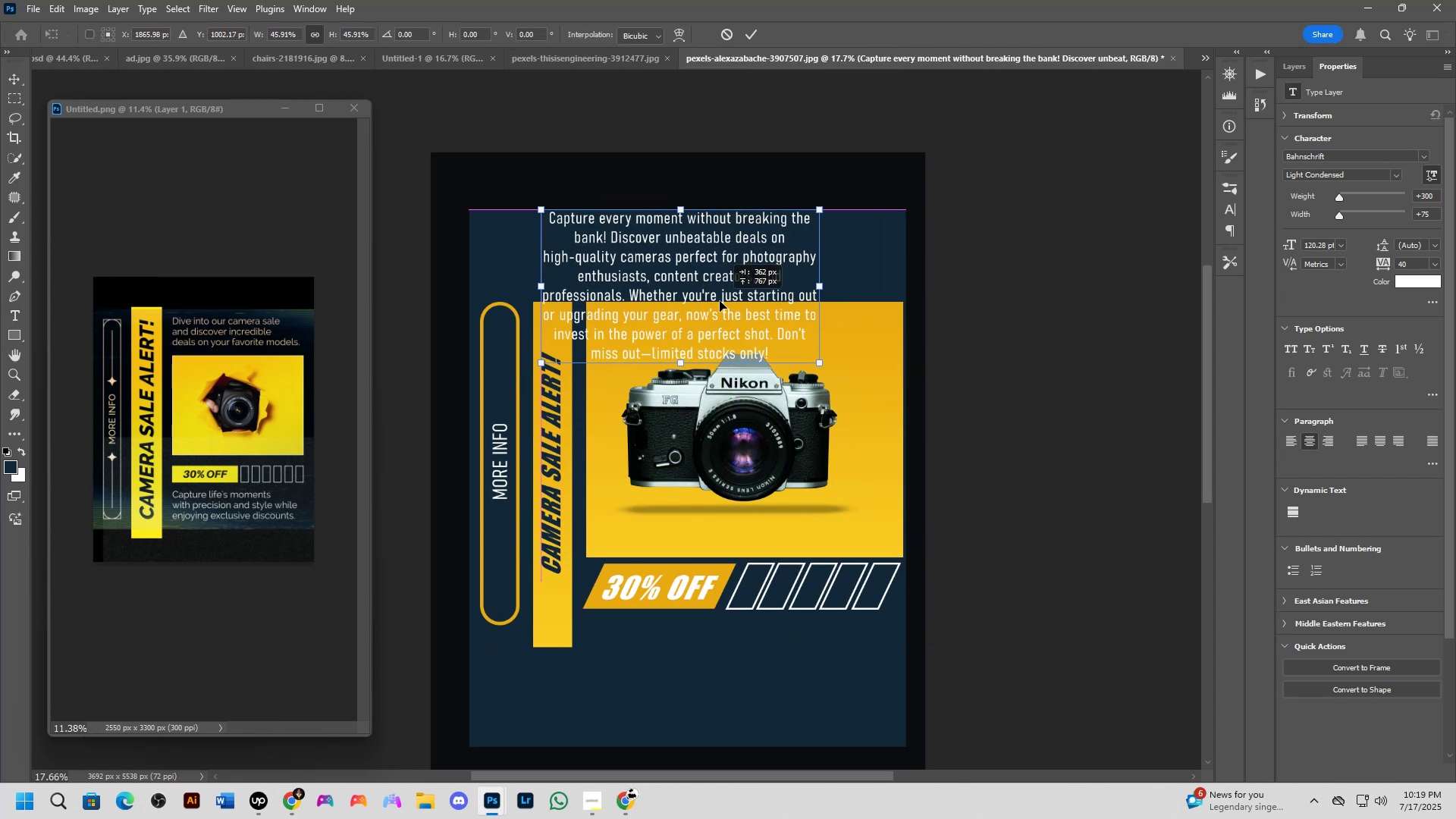 
key(NumpadEnter)
 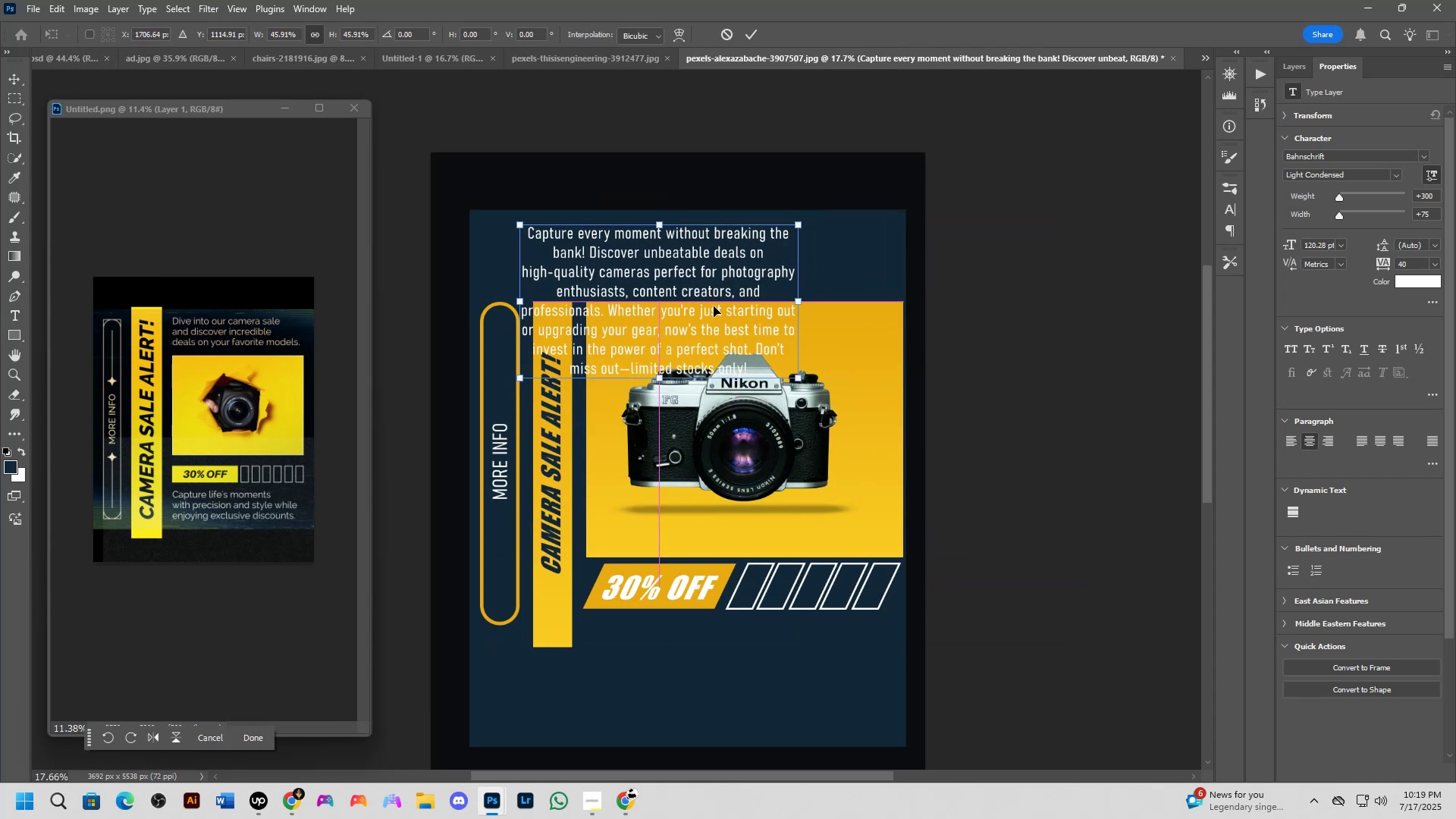 
left_click([714, 305])
 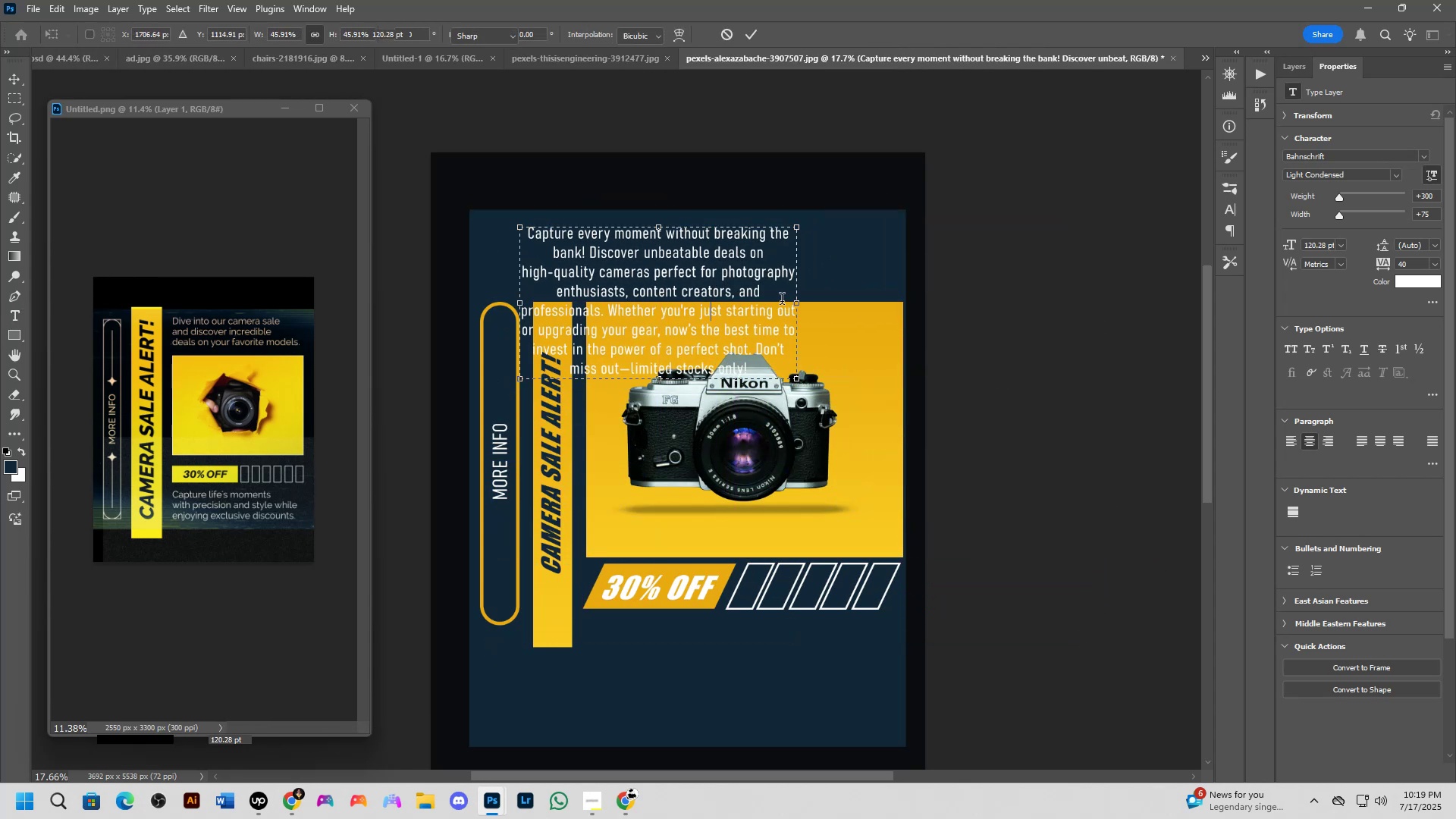 
left_click_drag(start_coordinate=[799, 301], to_coordinate=[1032, 287])
 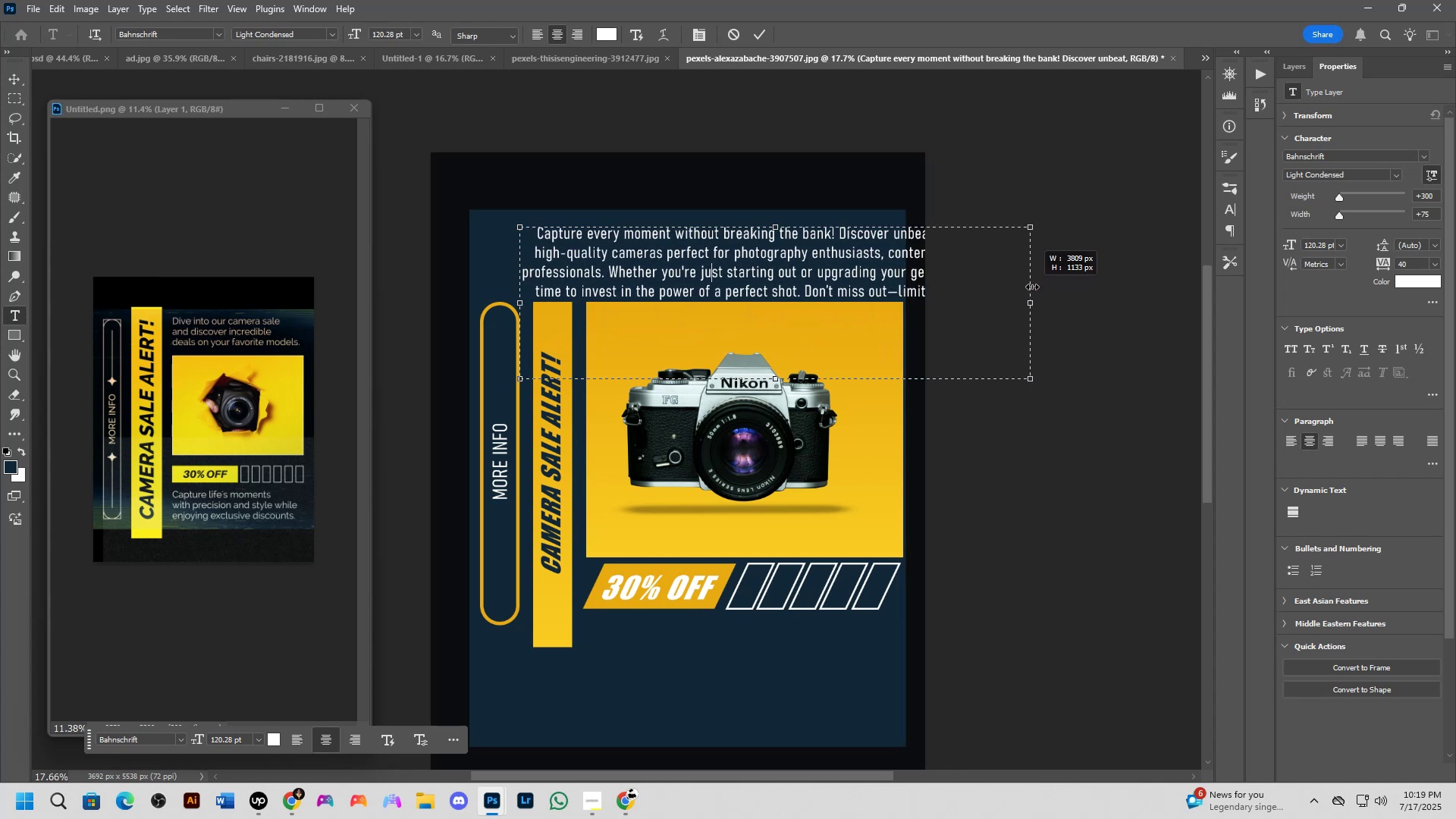 
key(NumpadEnter)
 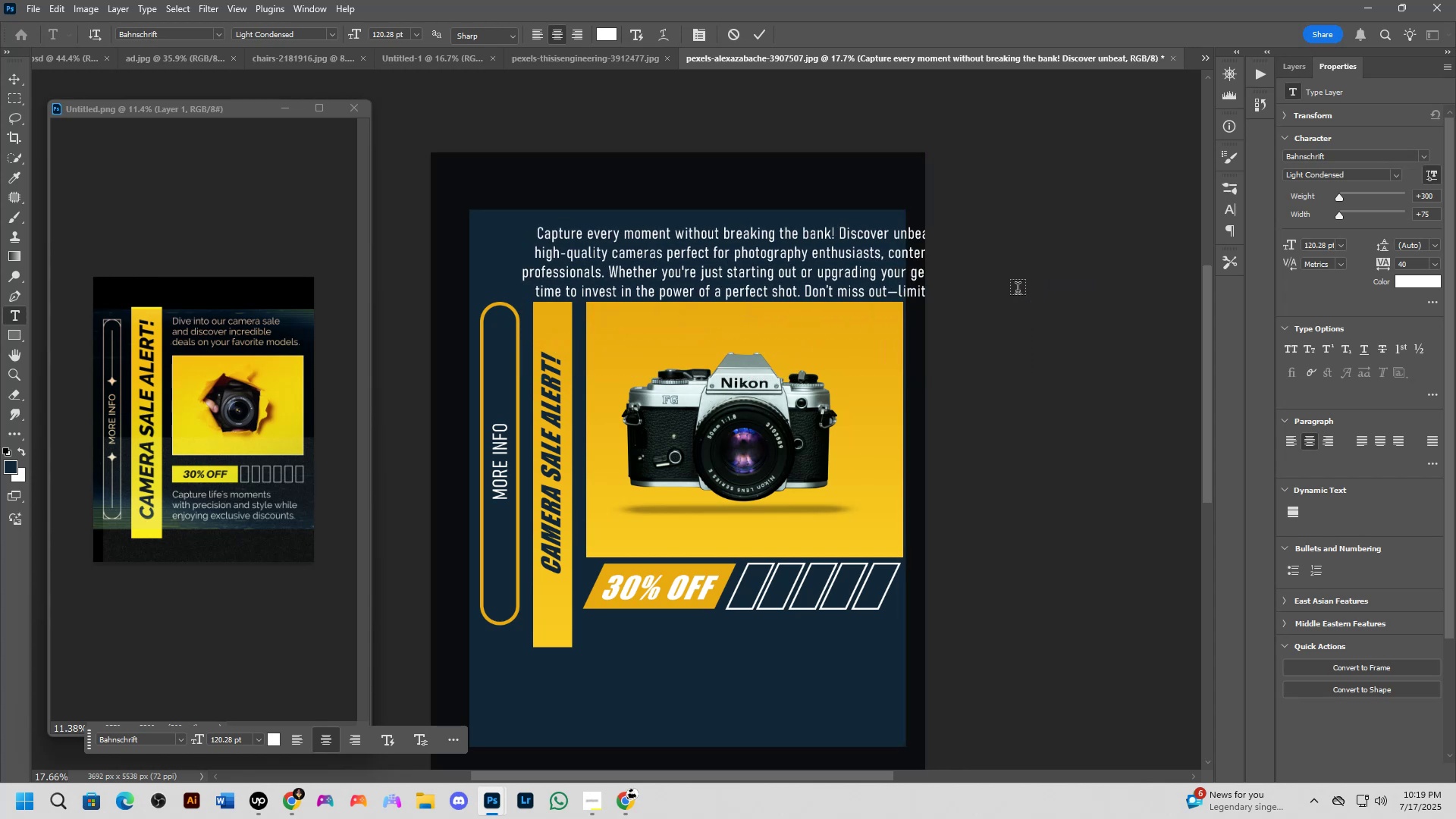 
left_click([843, 260])
 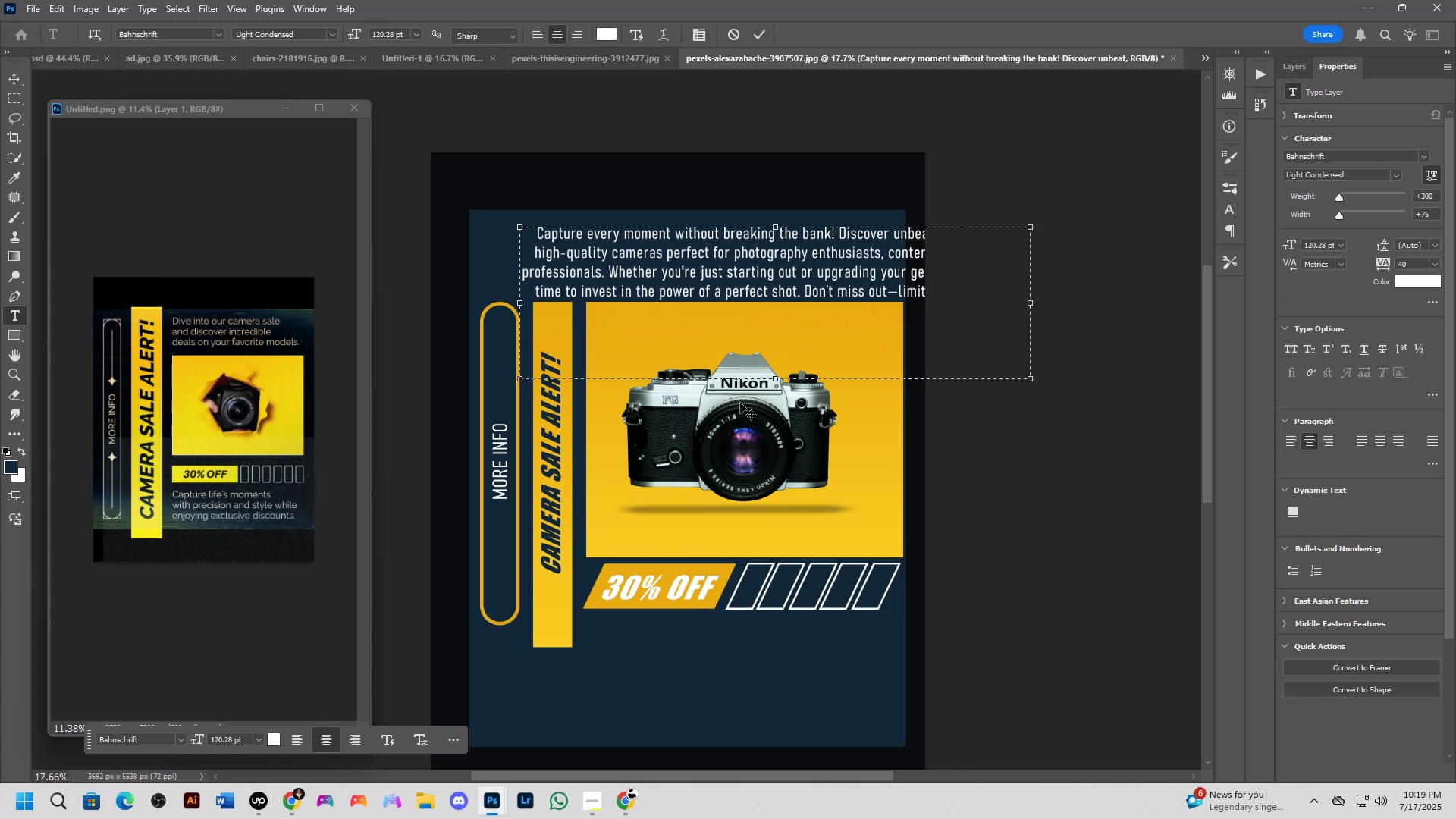 
left_click_drag(start_coordinate=[778, 380], to_coordinate=[777, 307])
 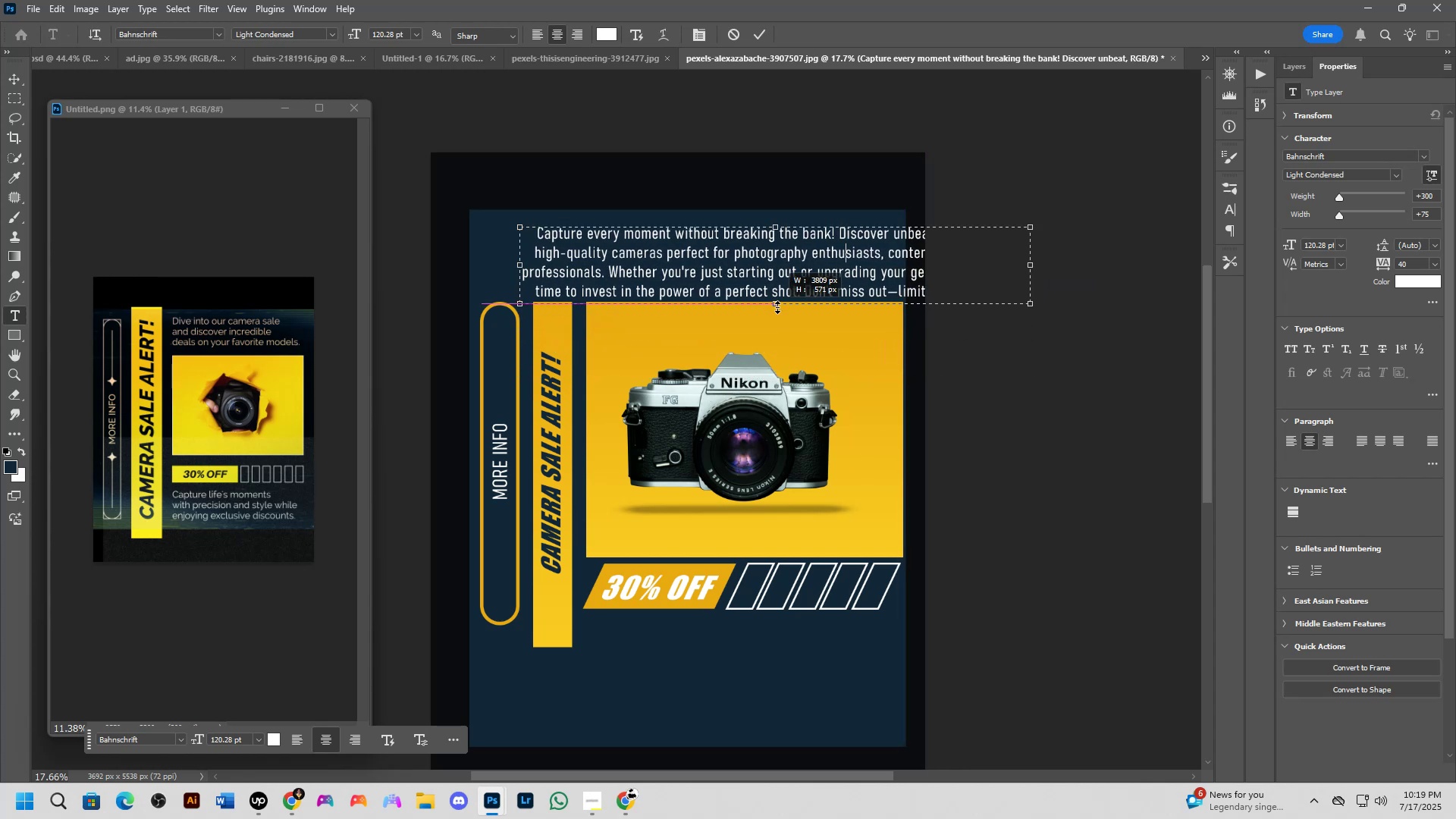 
key(NumpadEnter)
 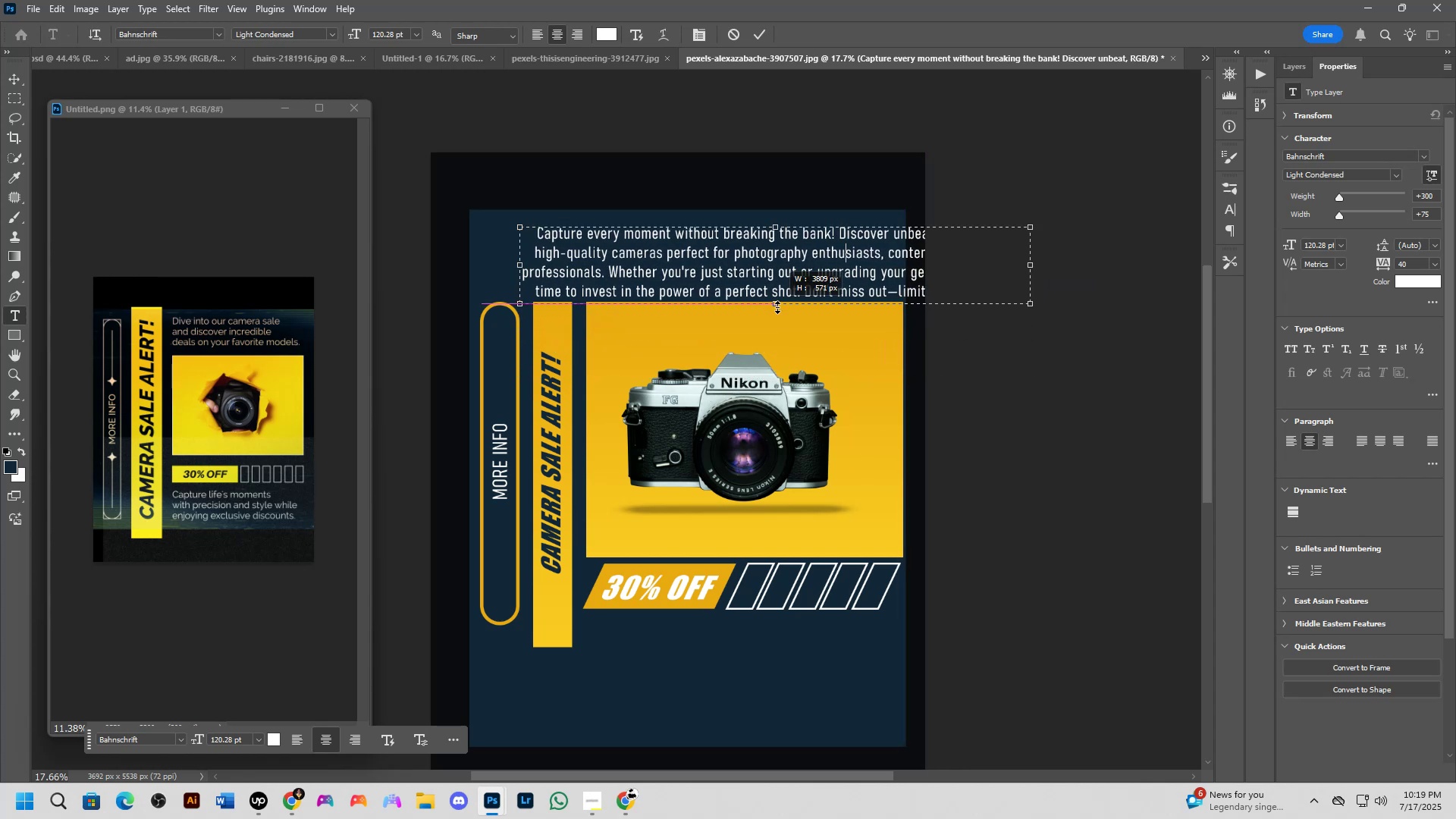 
key(Control+T)
 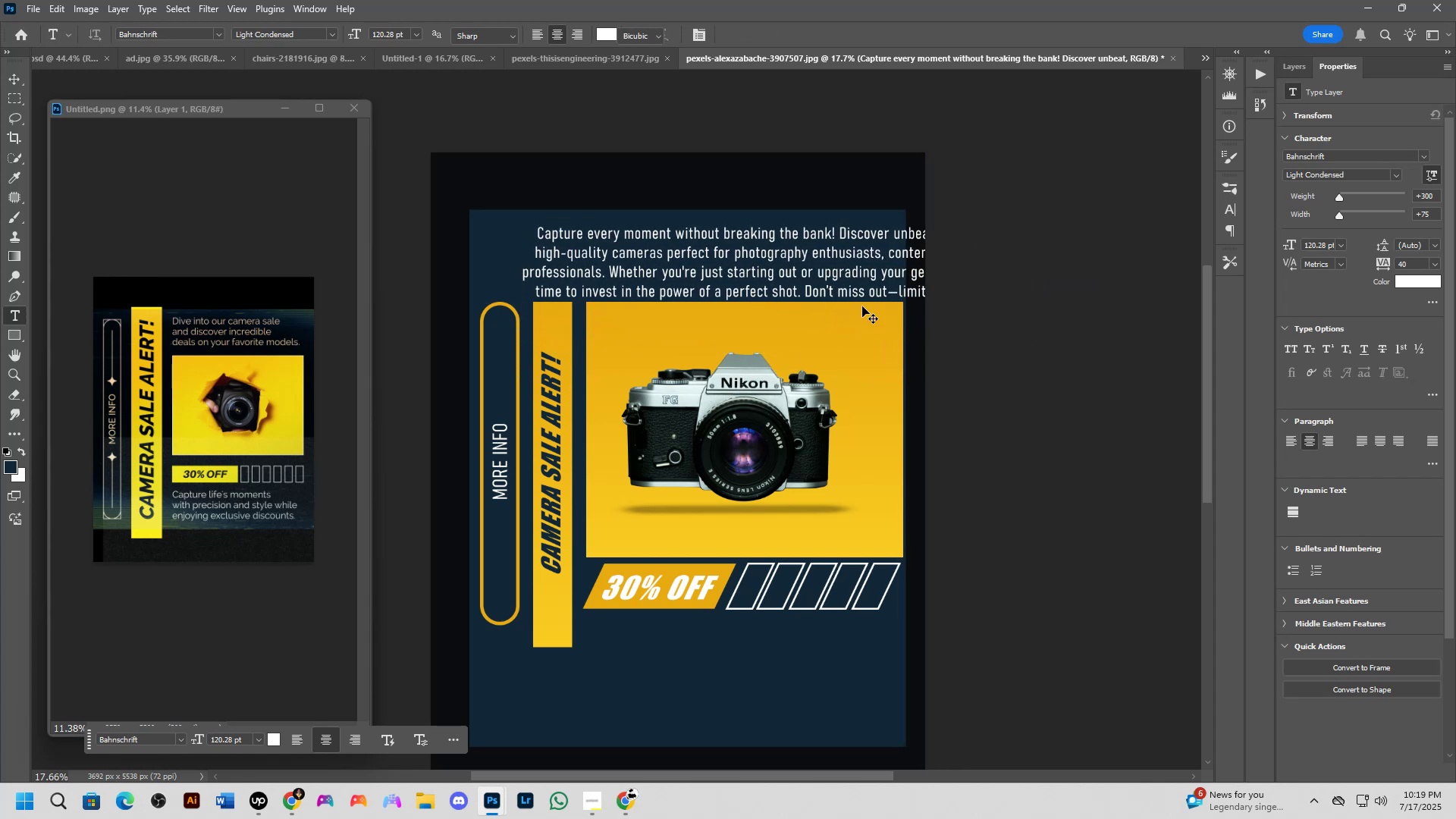 
left_click_drag(start_coordinate=[974, 260], to_coordinate=[928, 253])
 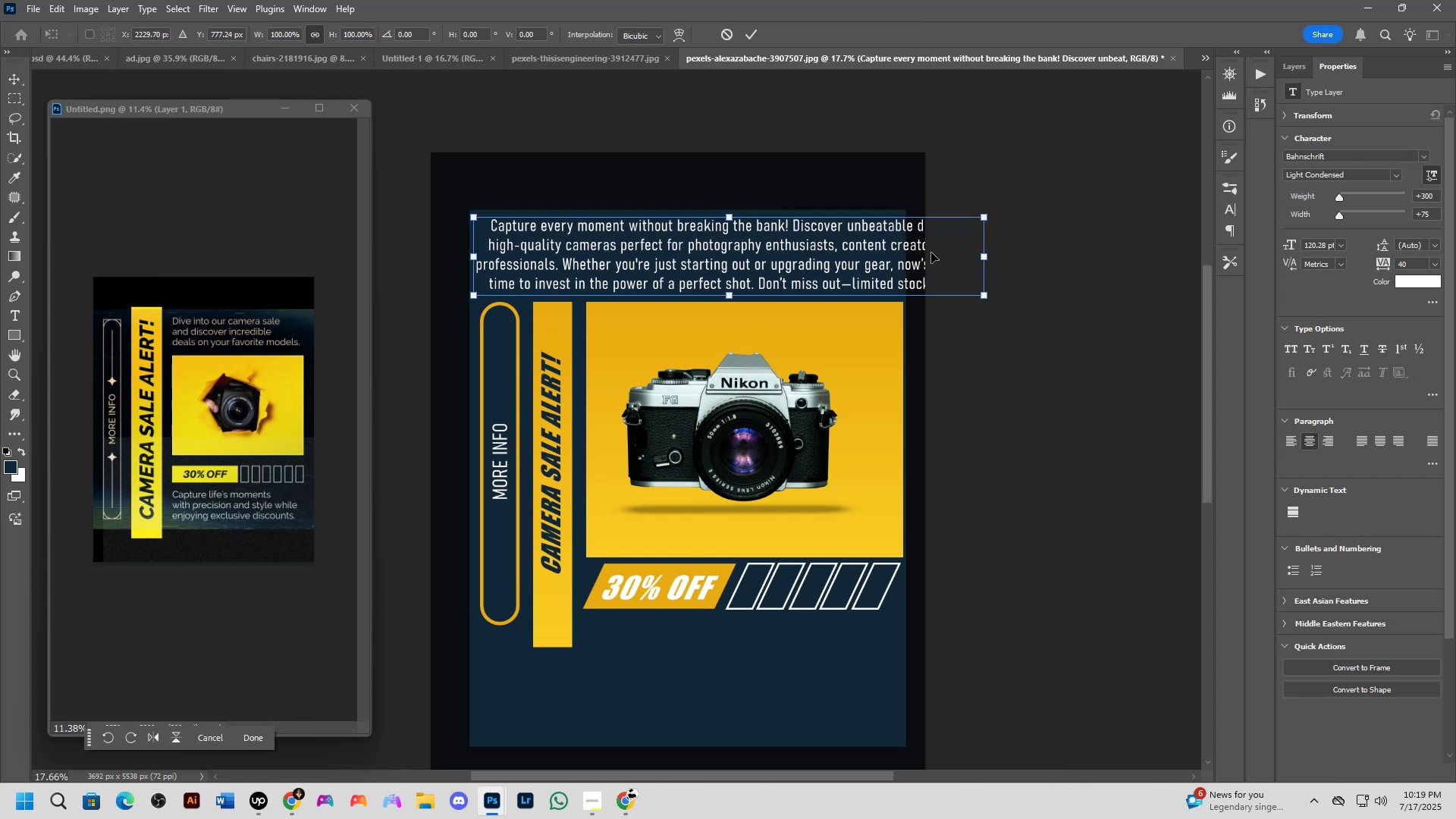 
hold_key(key=ControlLeft, duration=1.44)
 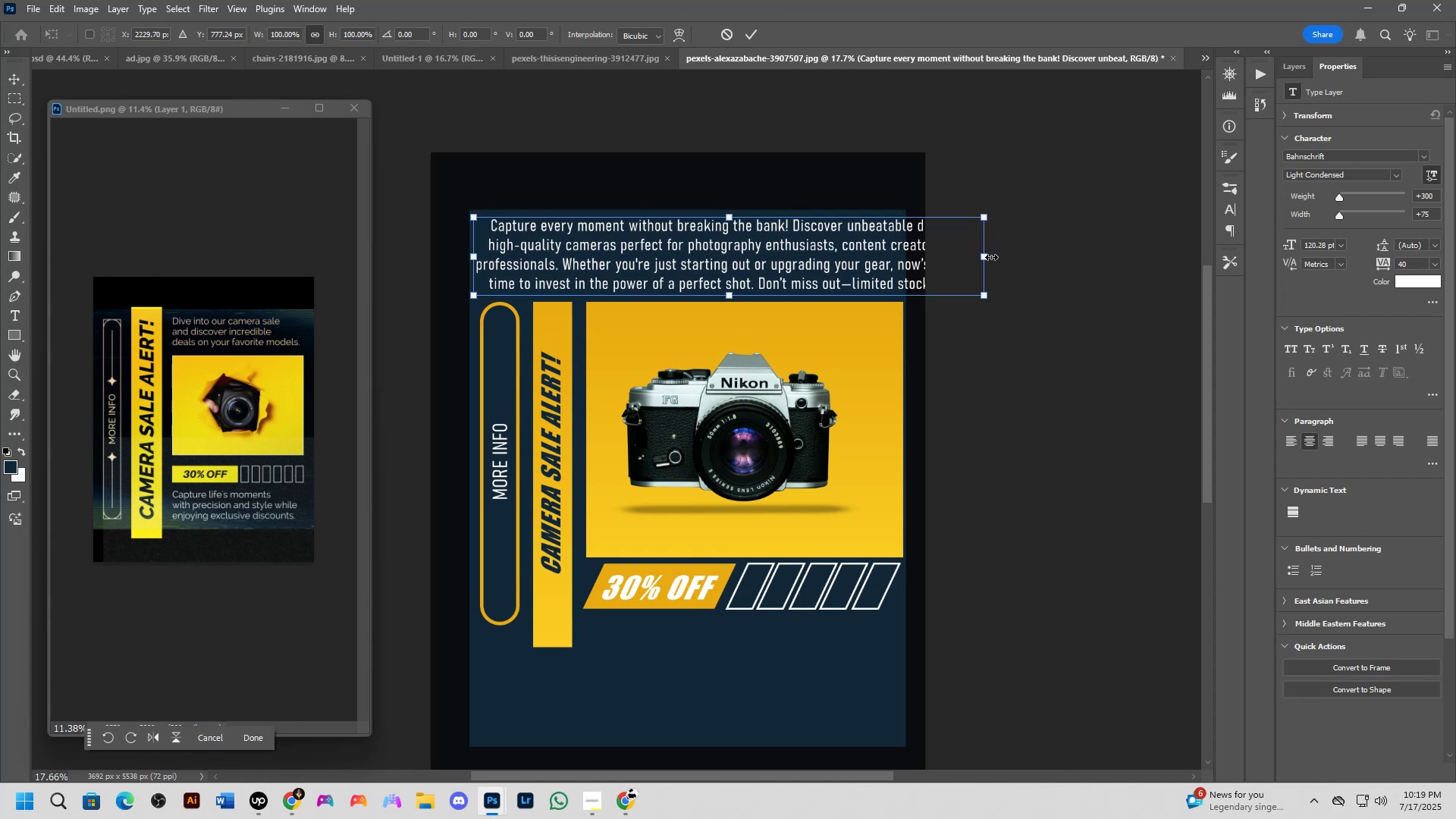 
key(NumpadEnter)
 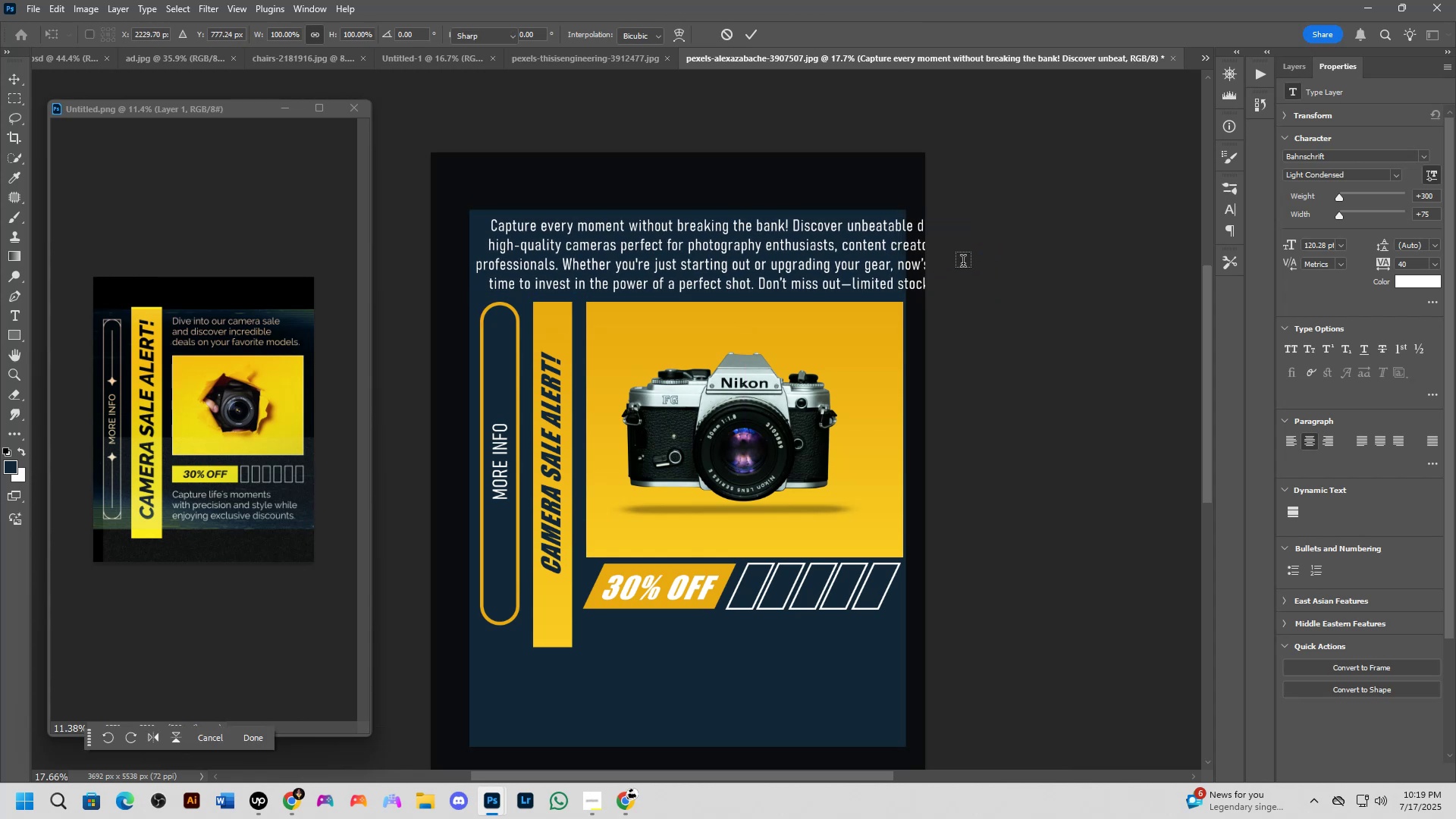 
left_click([892, 260])
 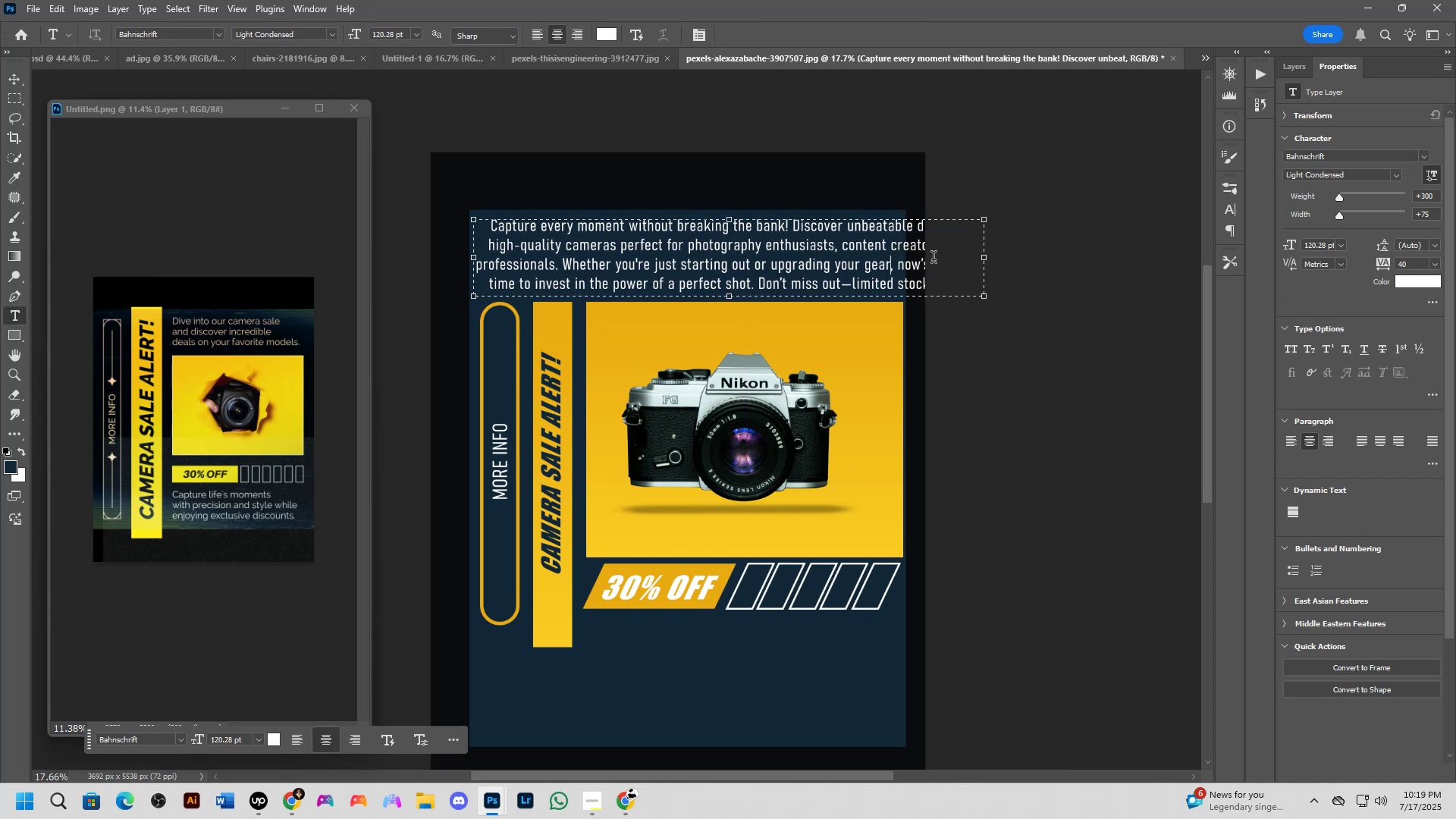 
left_click_drag(start_coordinate=[987, 262], to_coordinate=[900, 253])
 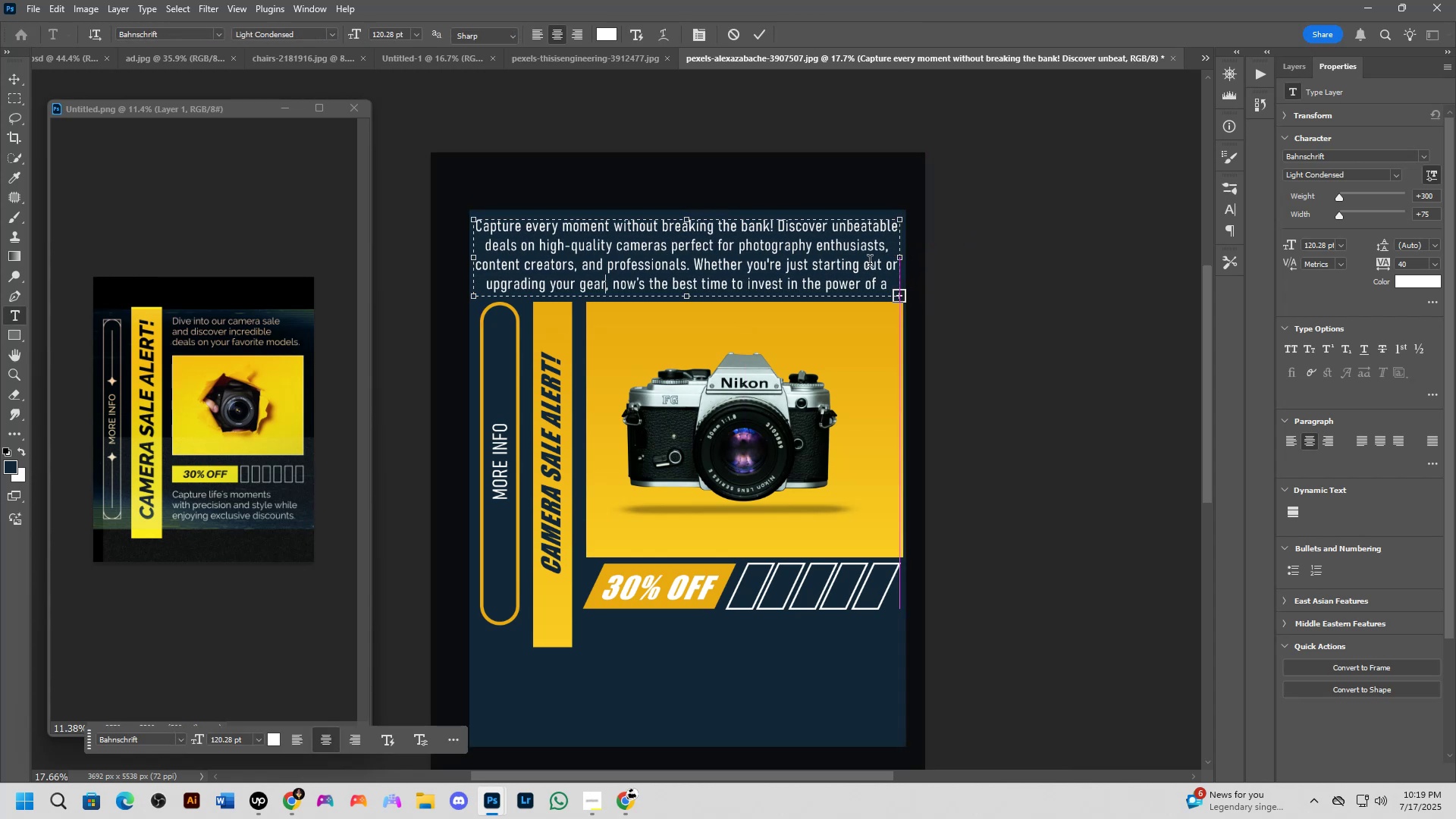 
left_click_drag(start_coordinate=[690, 298], to_coordinate=[690, 326])
 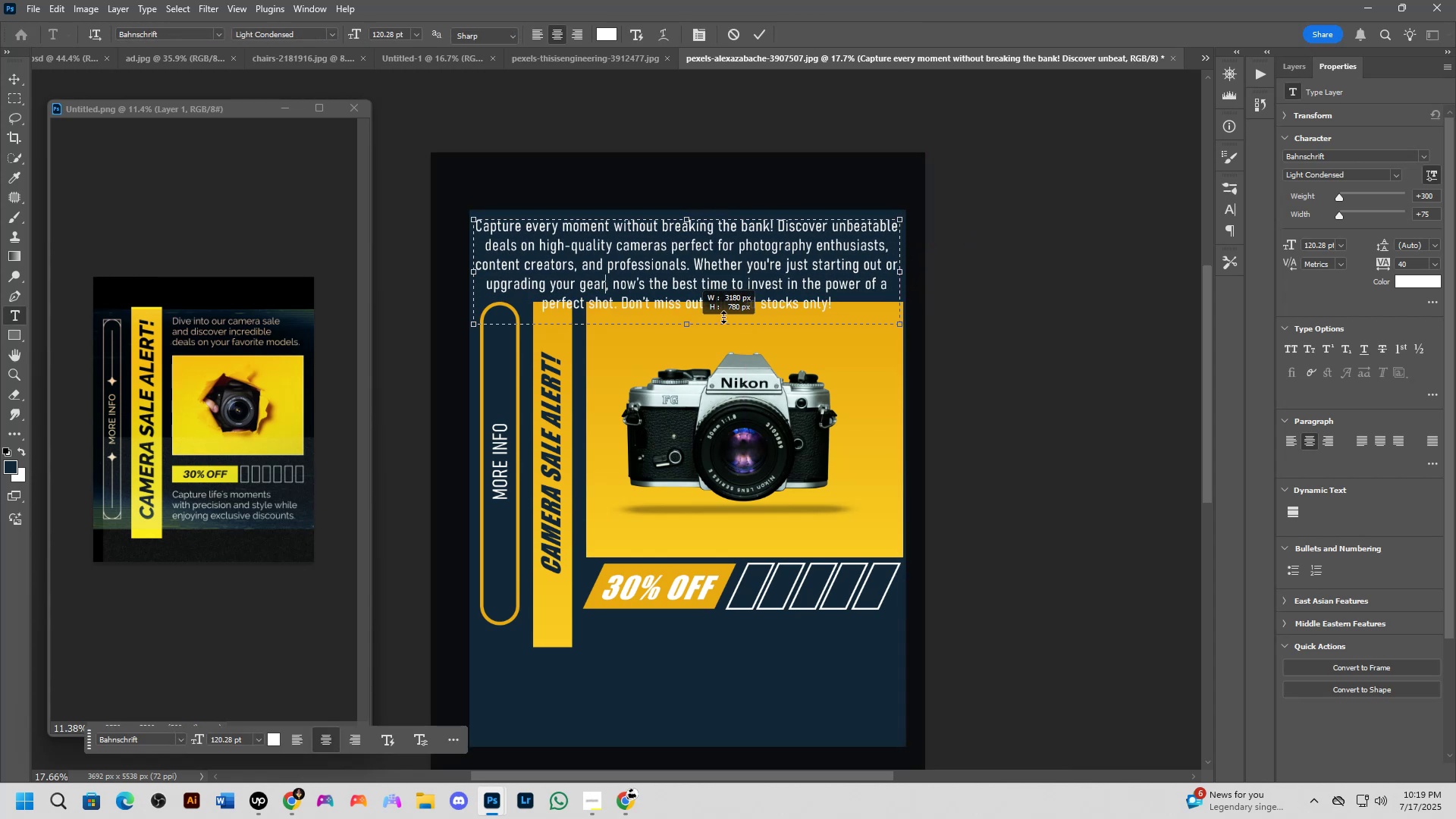 
key(NumpadEnter)
 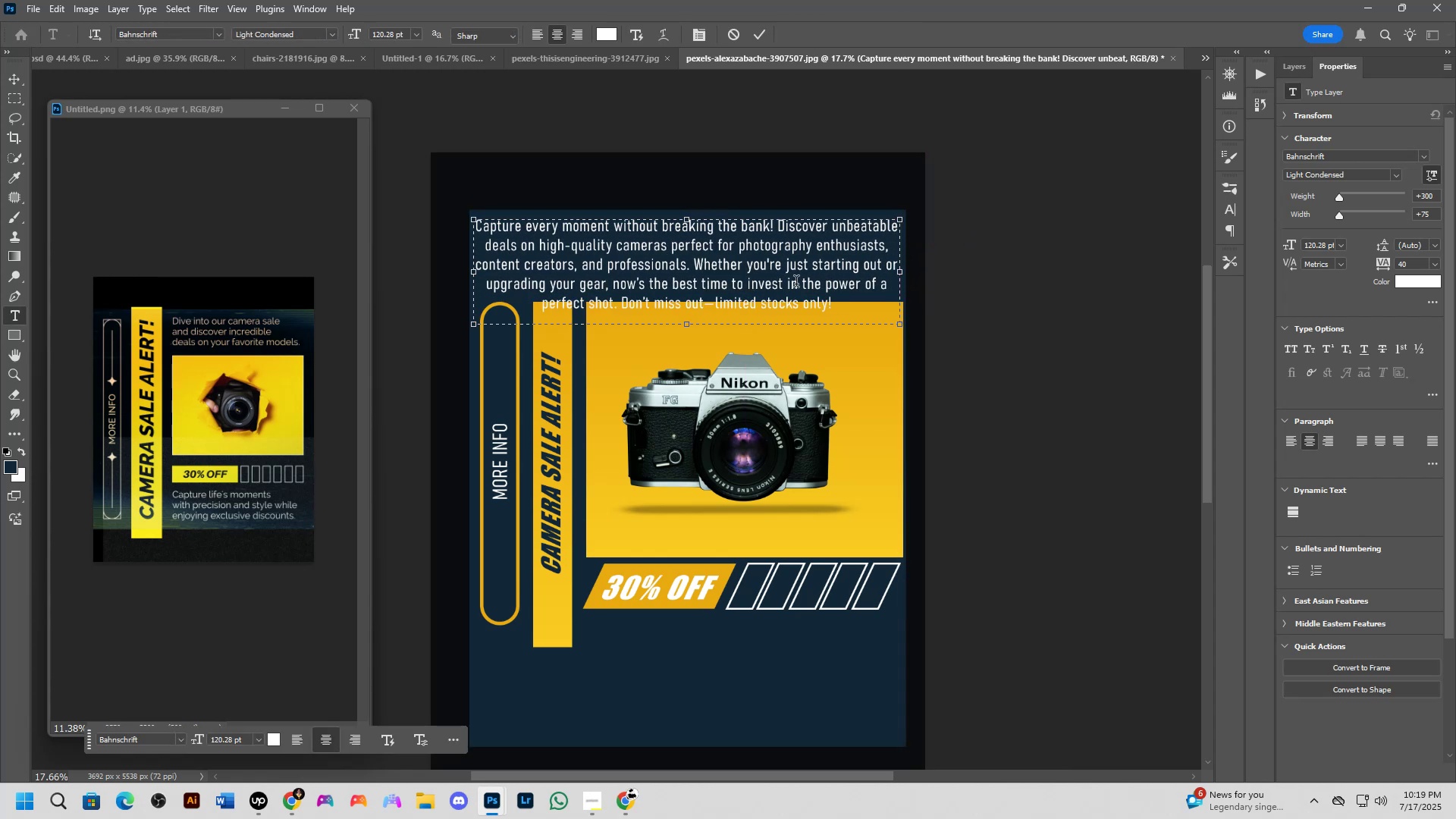 
key(Control+T)
 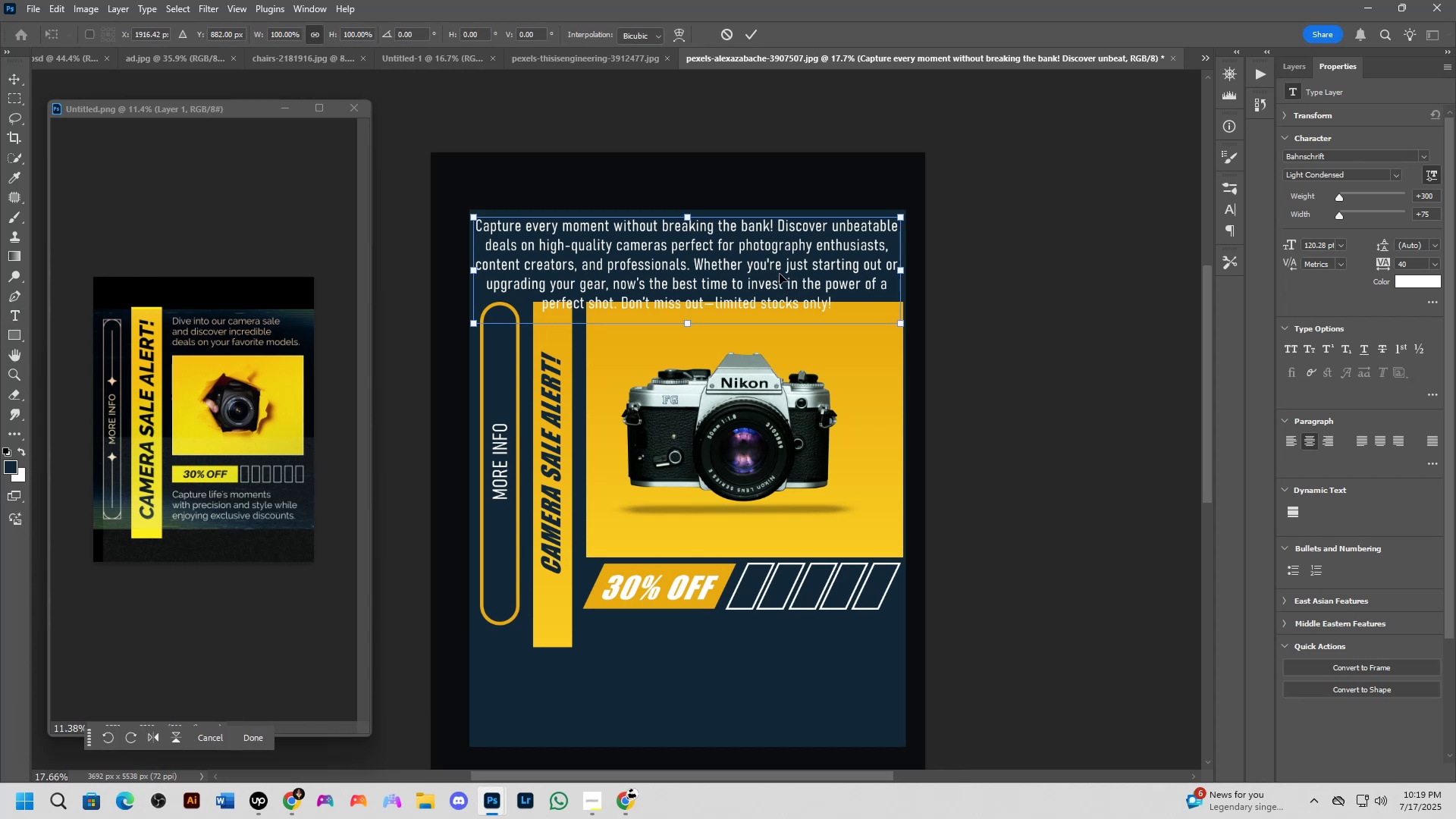 
left_click_drag(start_coordinate=[678, 322], to_coordinate=[678, 315])
 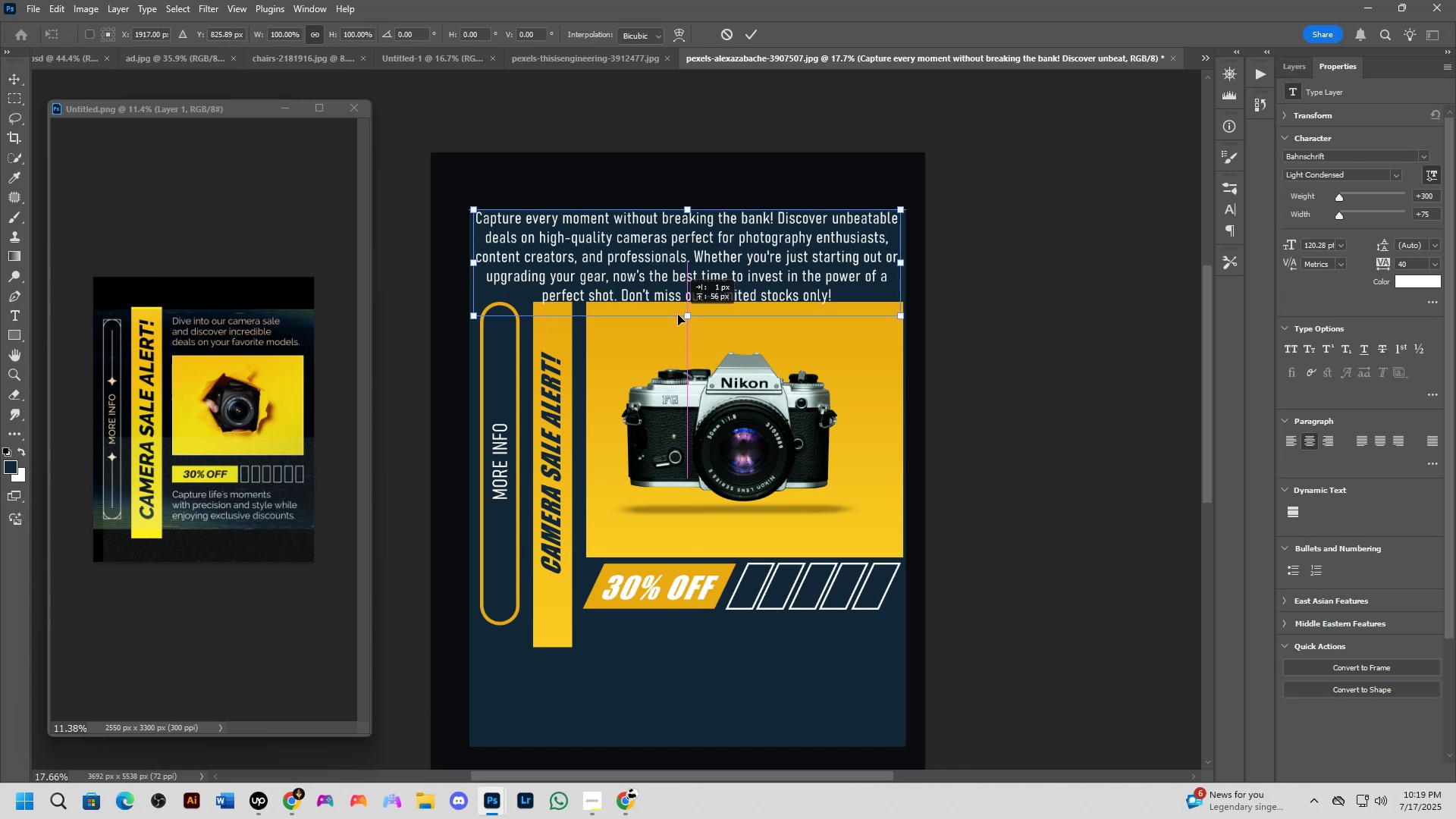 
left_click_drag(start_coordinate=[683, 324], to_coordinate=[678, 294])
 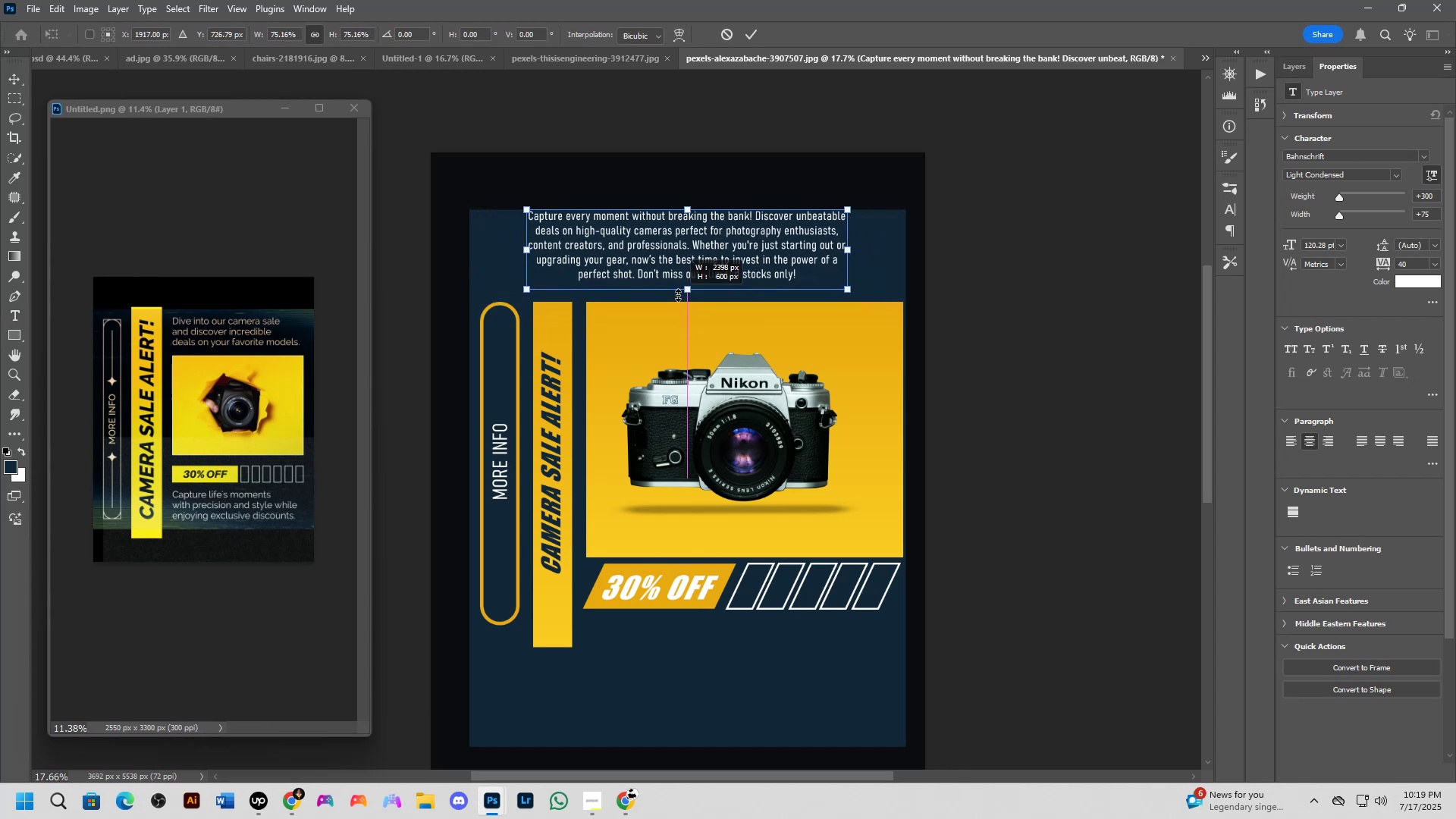 
left_click_drag(start_coordinate=[691, 271], to_coordinate=[748, 680])
 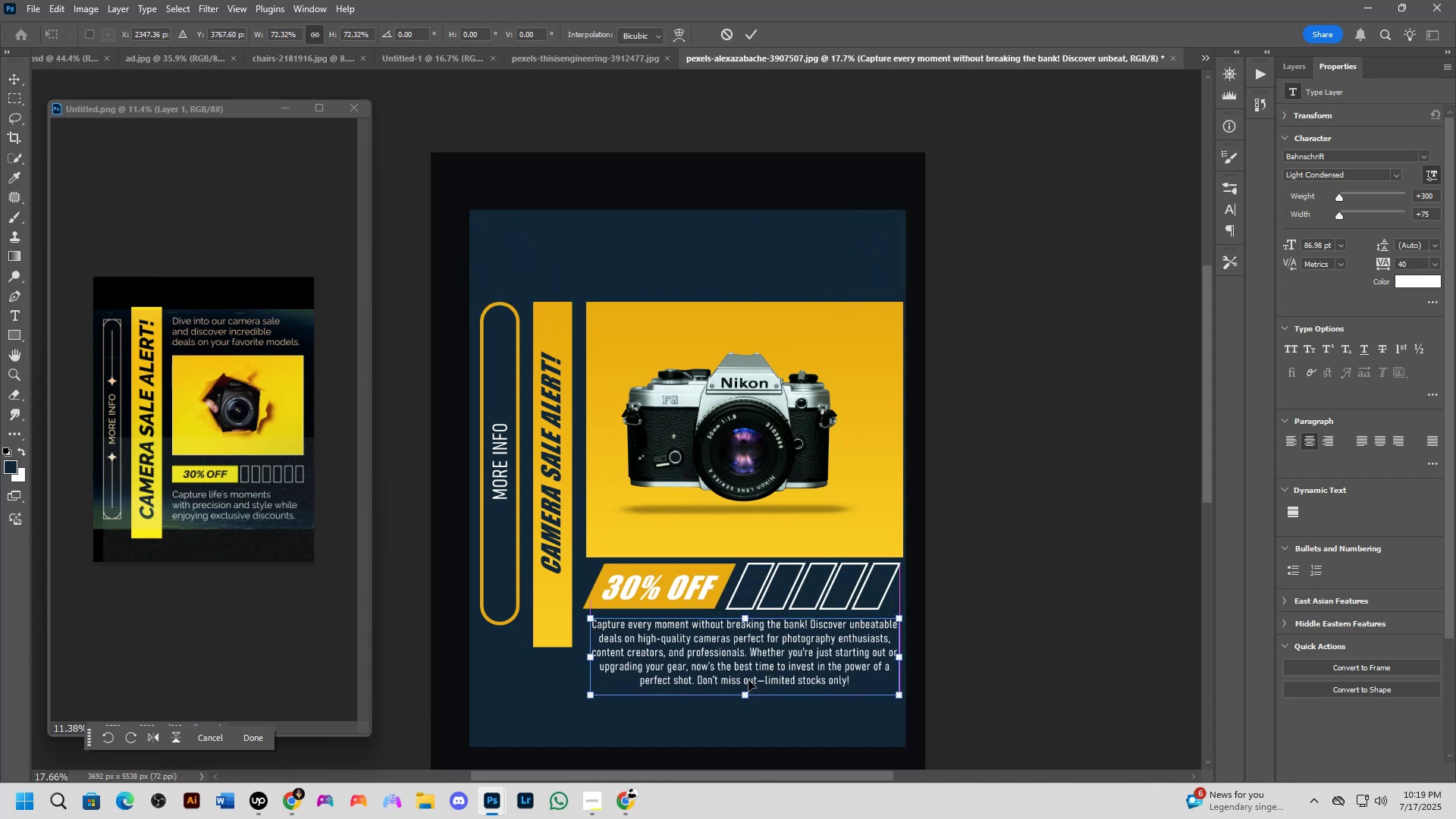 
hold_key(key=ControlLeft, duration=1.5)
 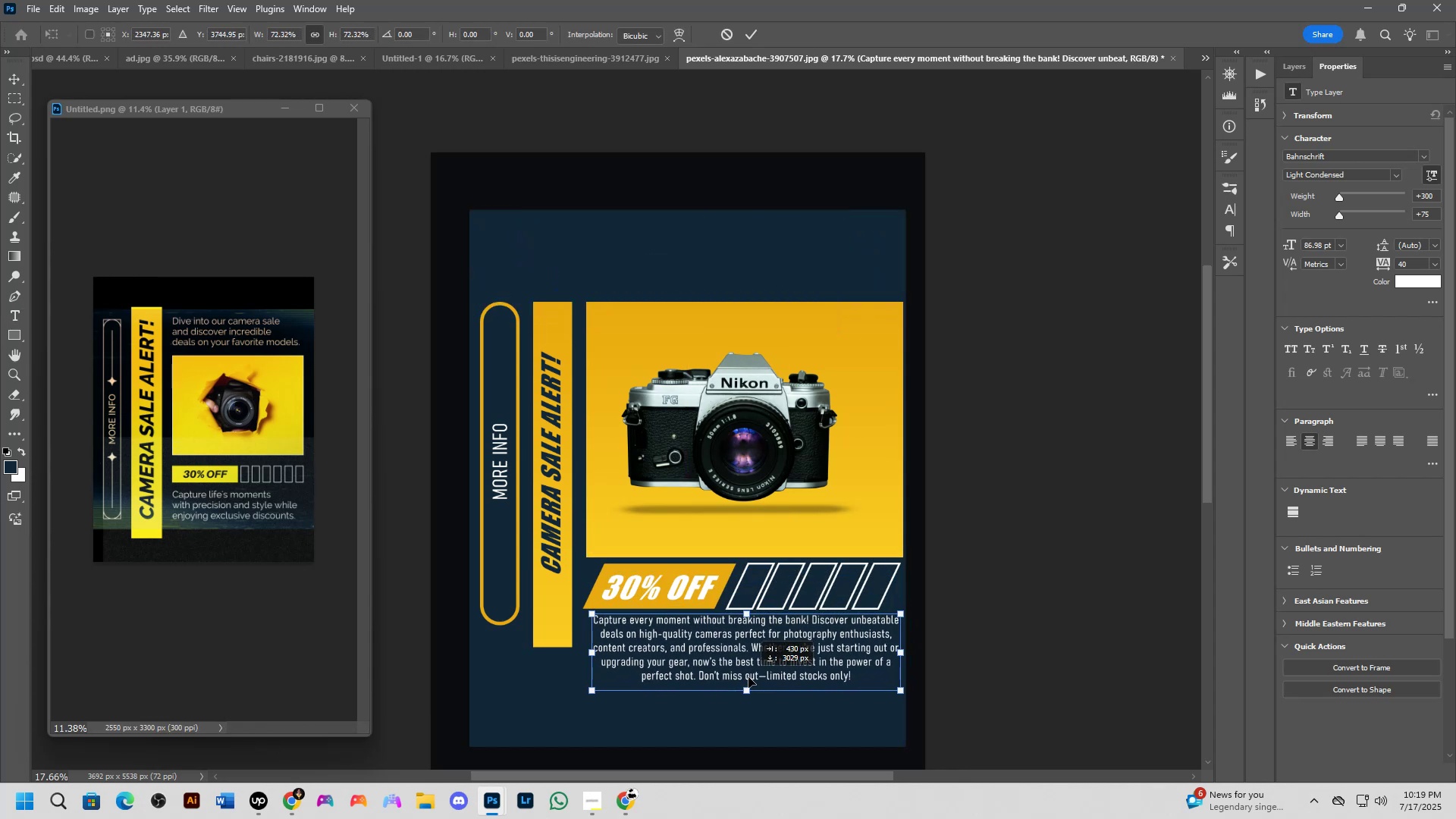 
hold_key(key=ControlLeft, duration=1.08)
 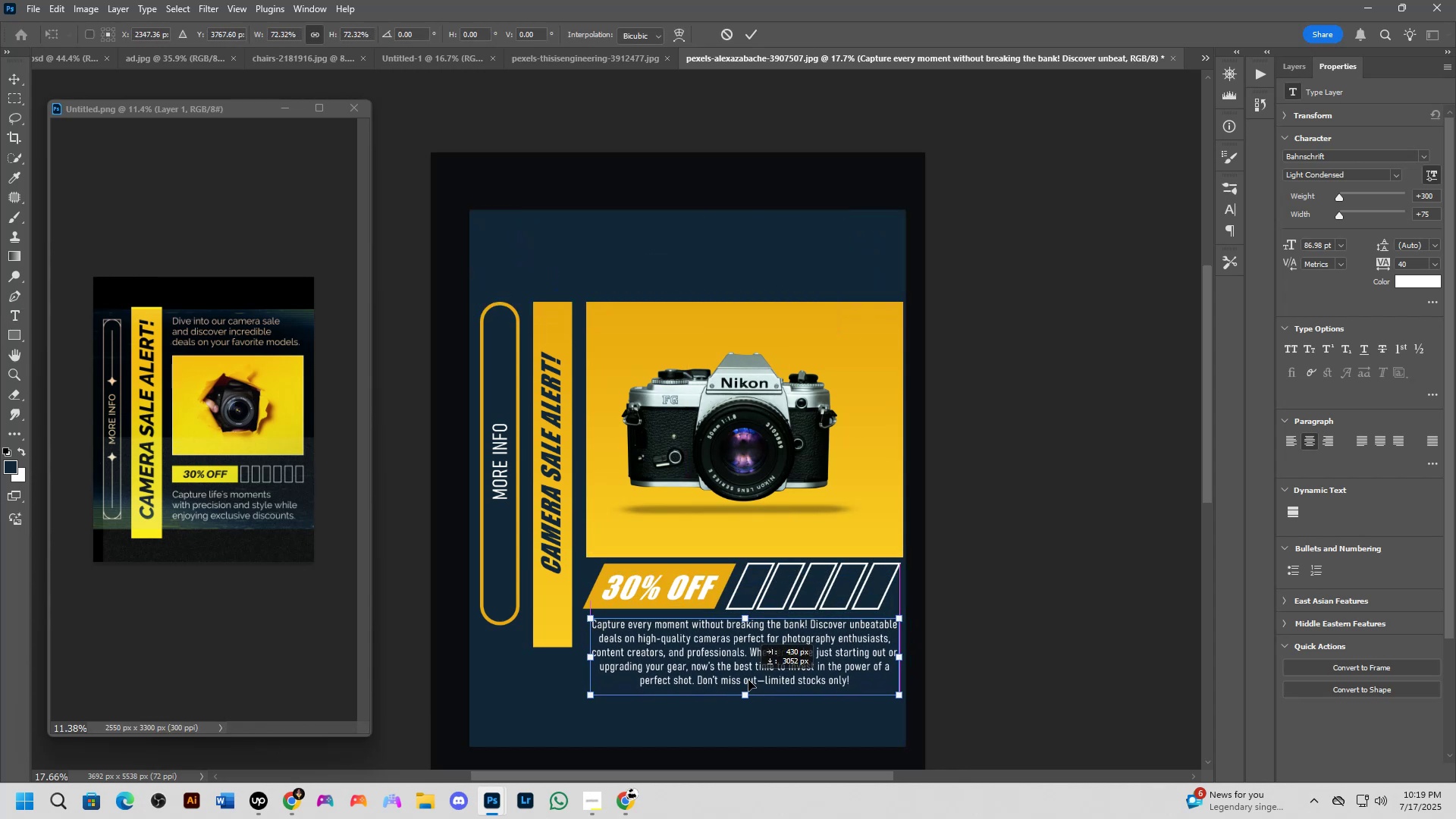 
key(NumpadEnter)
 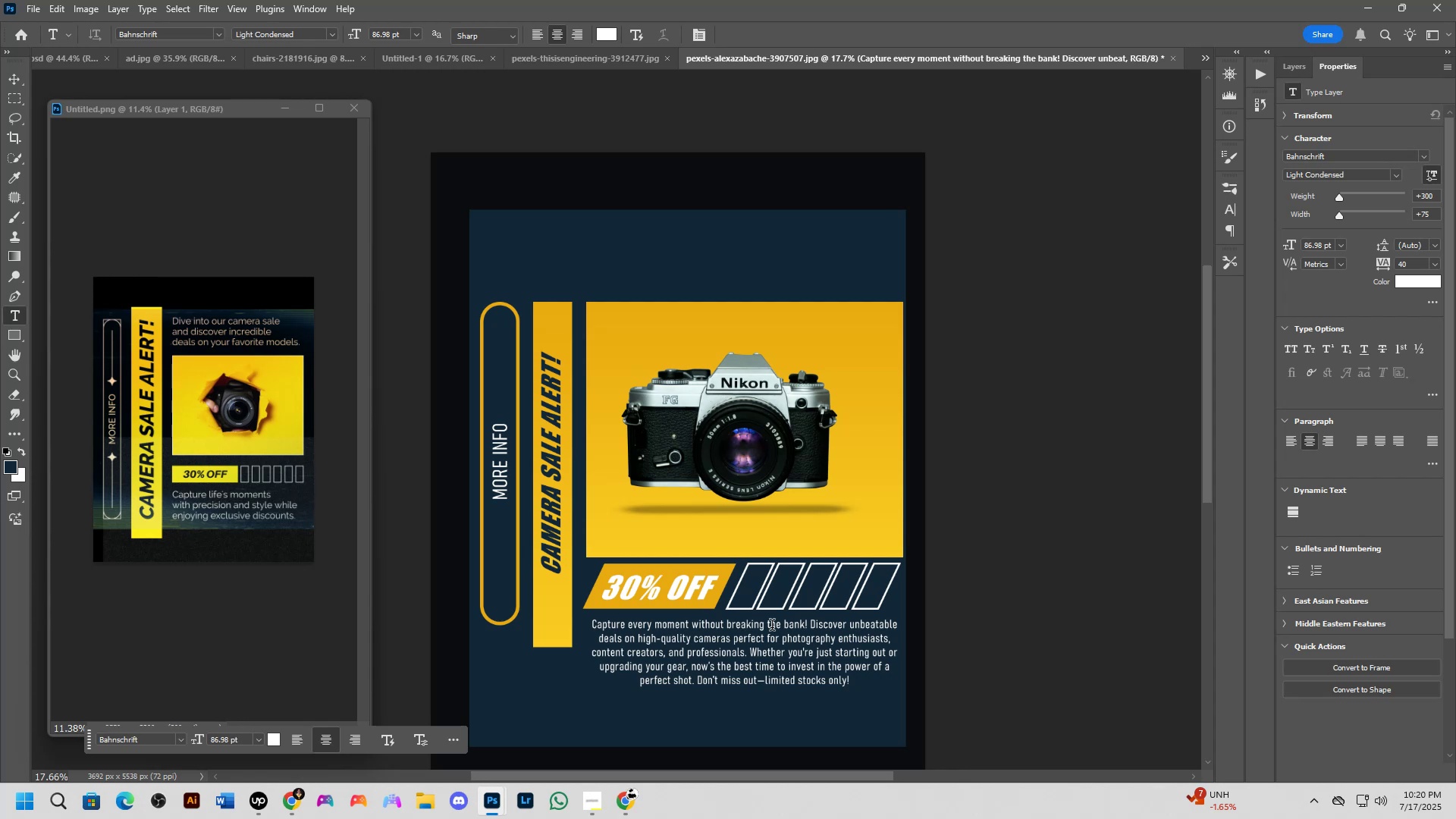 
wait(55.88)
 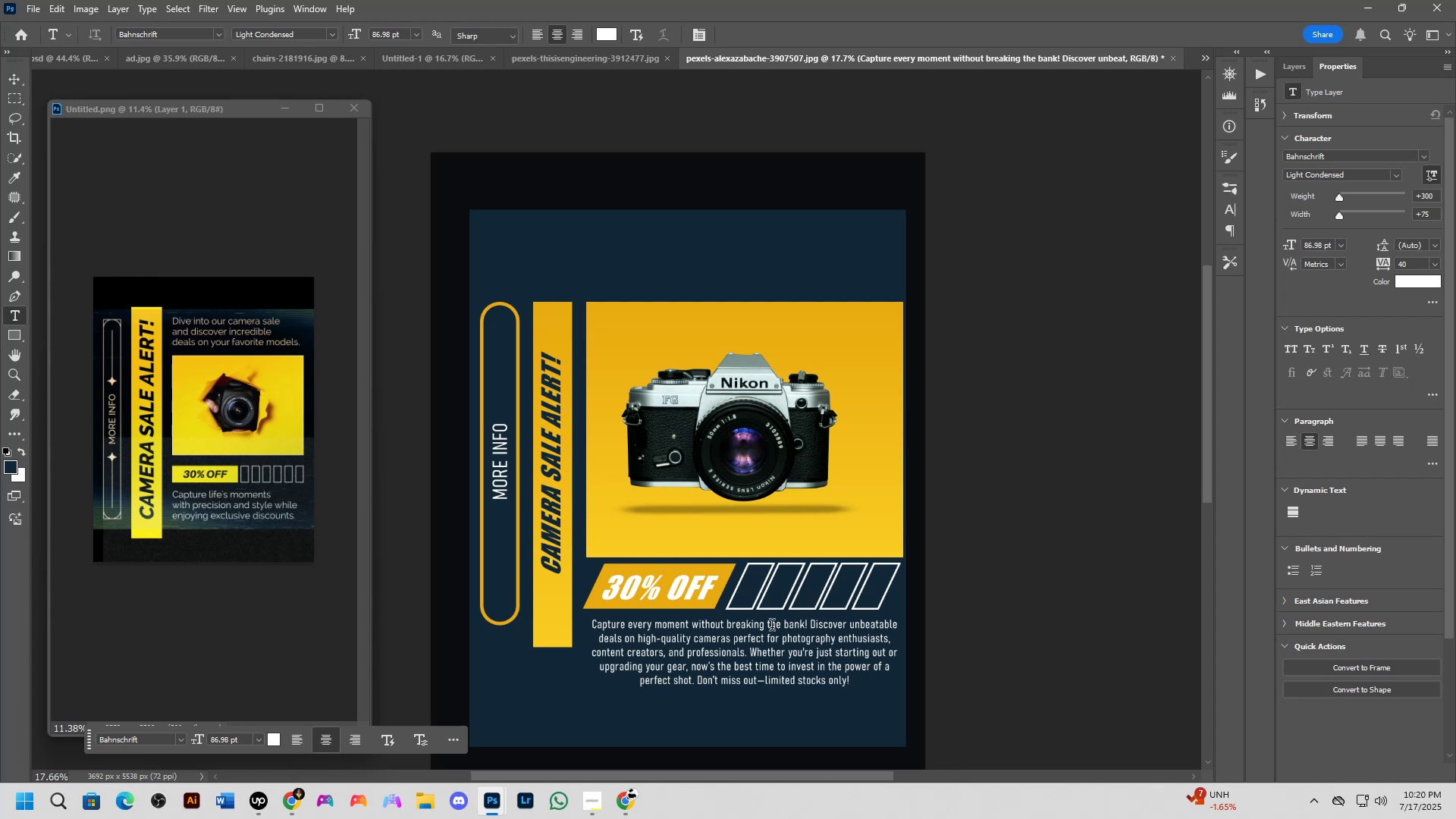 
key(Alt+AltLeft)
 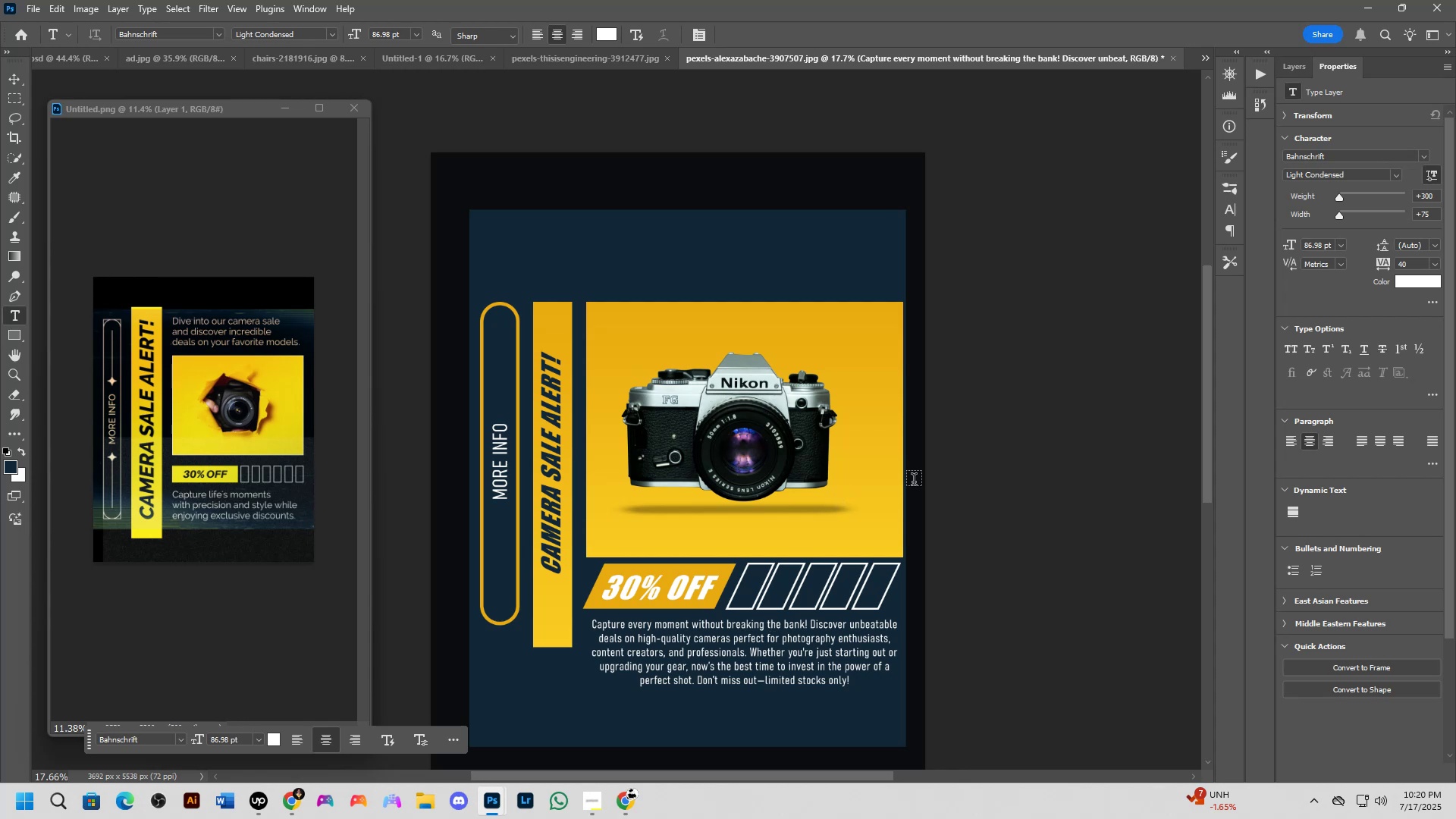 
key(Alt+Tab)
 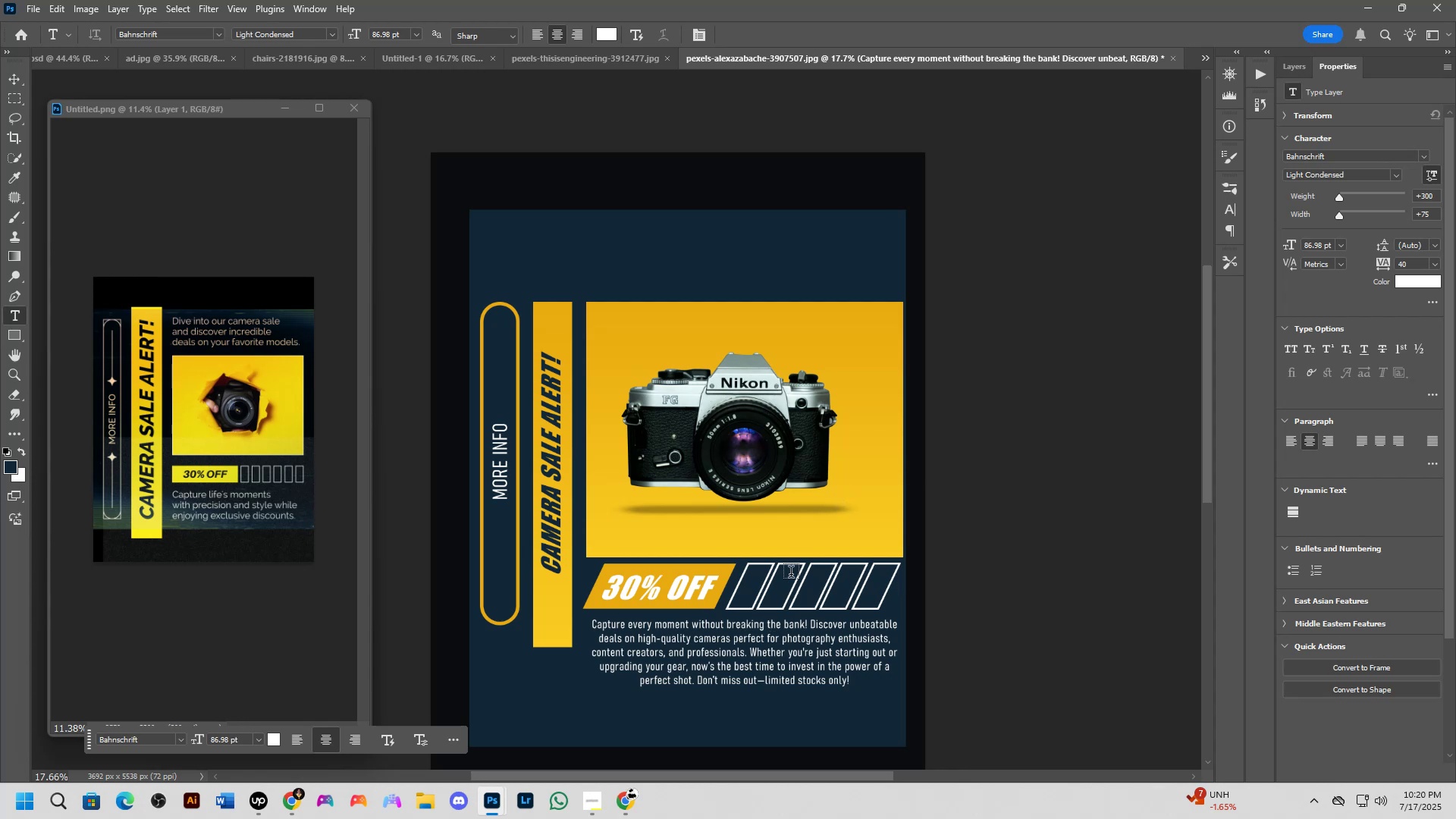 
key(Alt+AltLeft)
 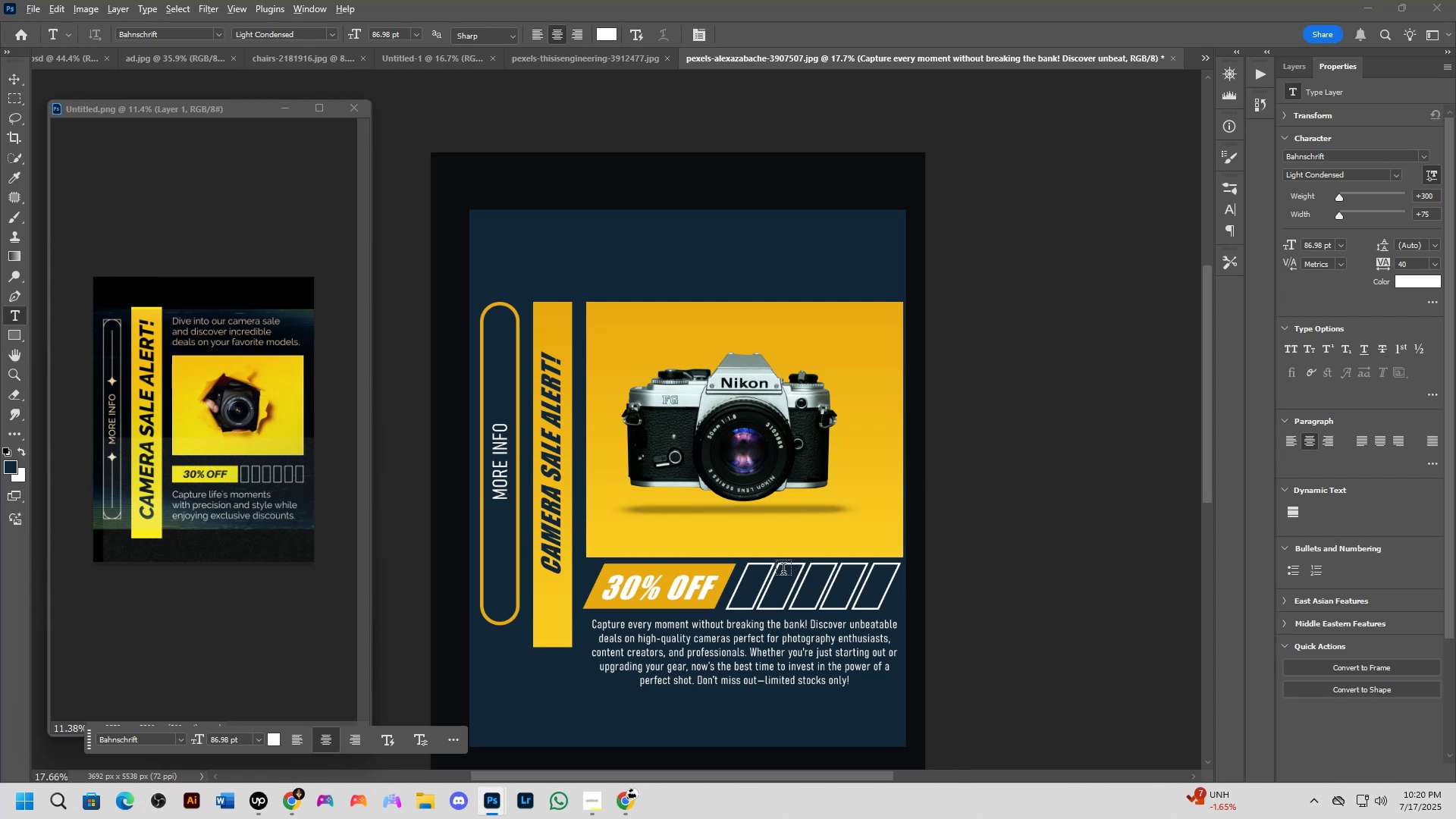 
key(Alt+Tab)
 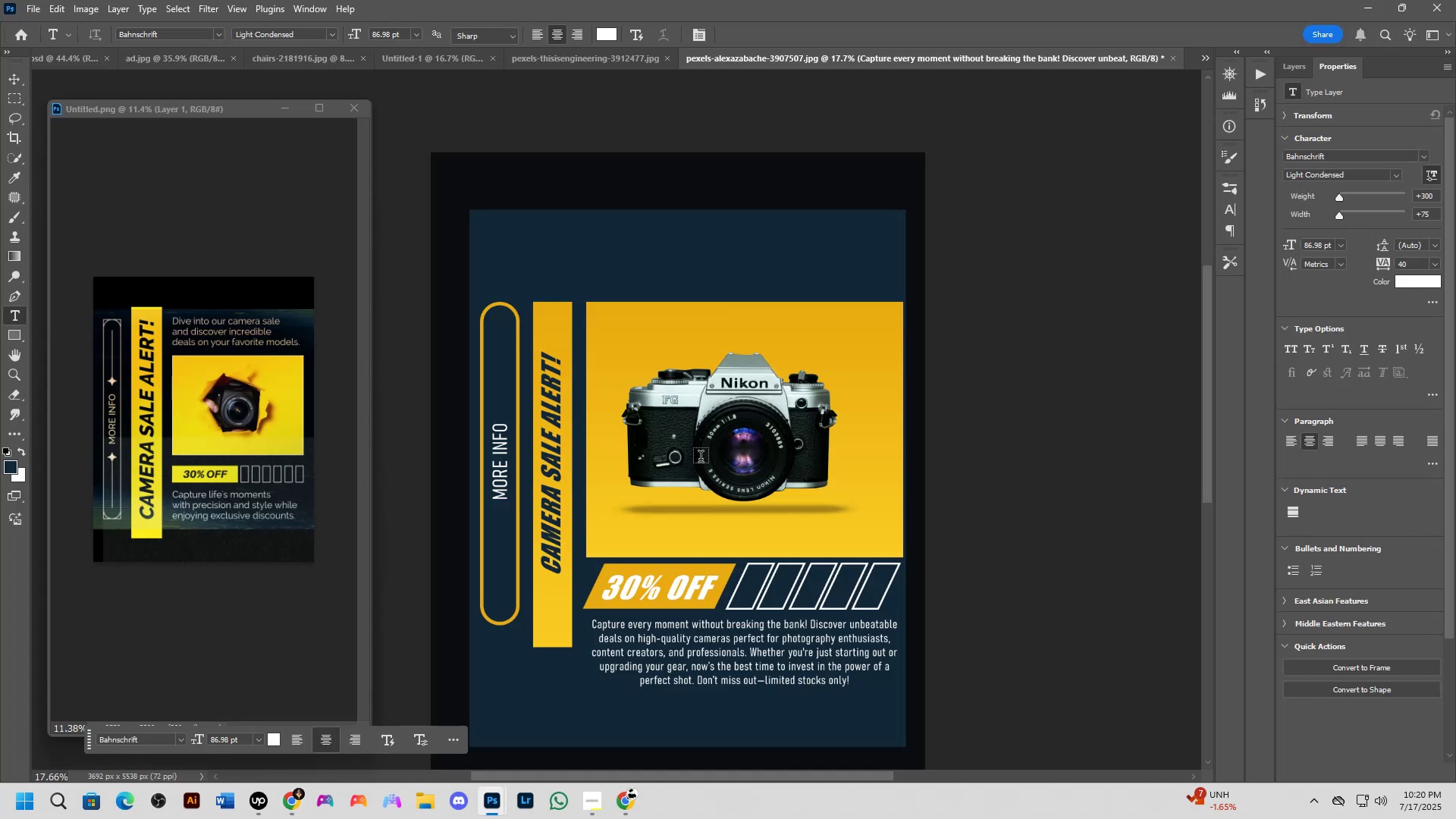 
key(Alt+AltLeft)
 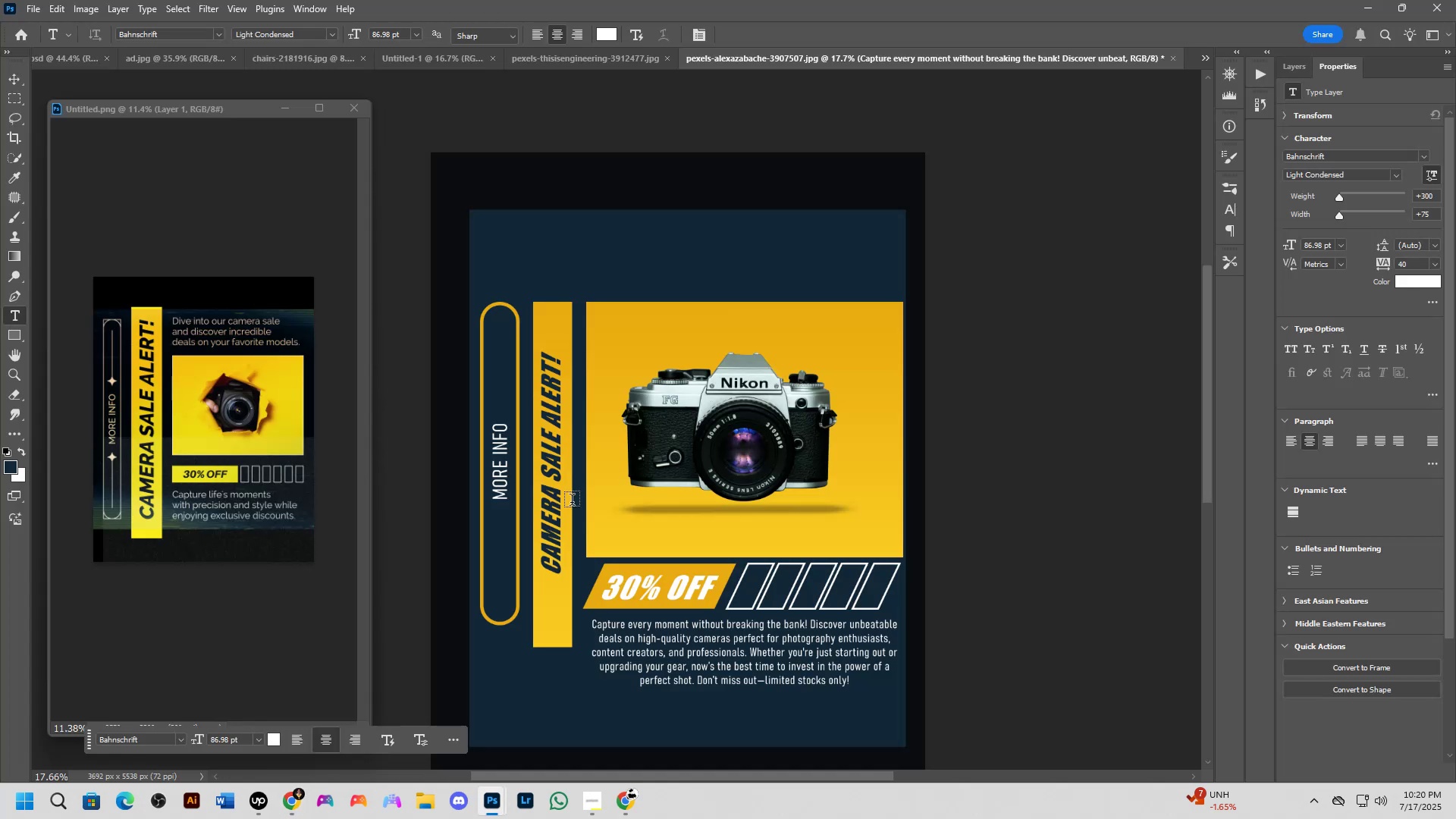 
key(Alt+Tab)
 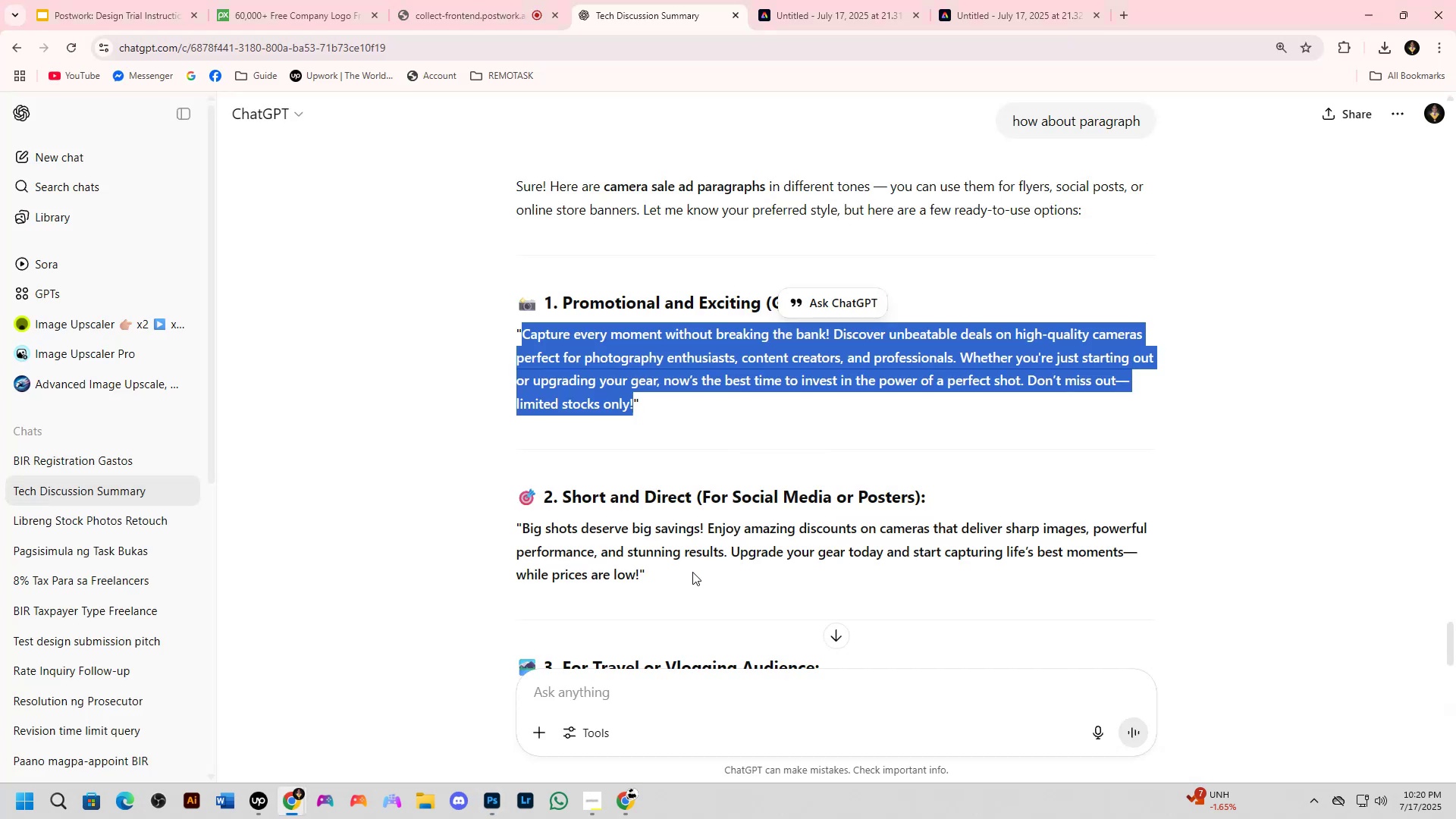 
scroll: coordinate [694, 541], scroll_direction: down, amount: 1.0
 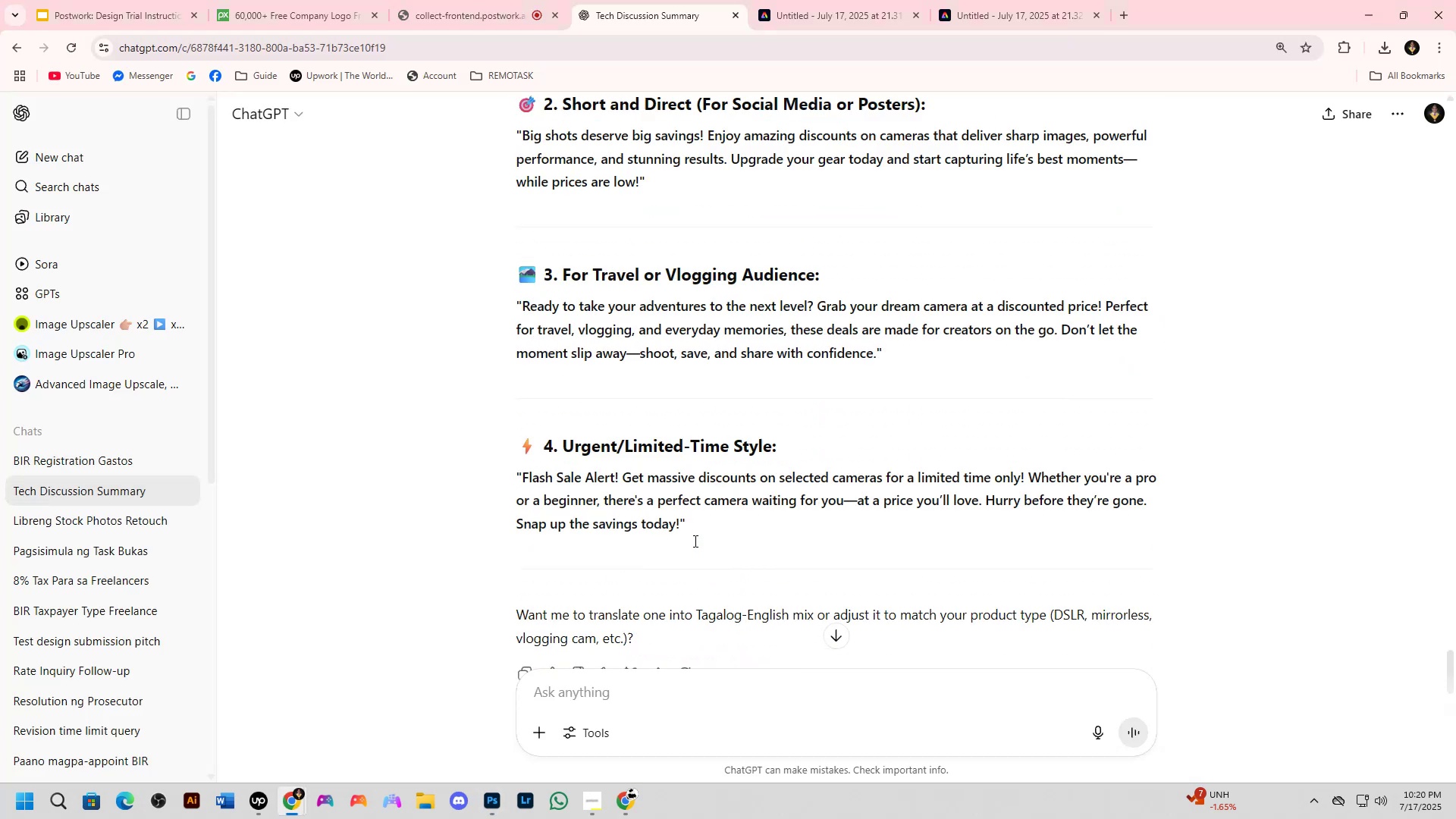 
scroll: coordinate [704, 547], scroll_direction: up, amount: 2.0
 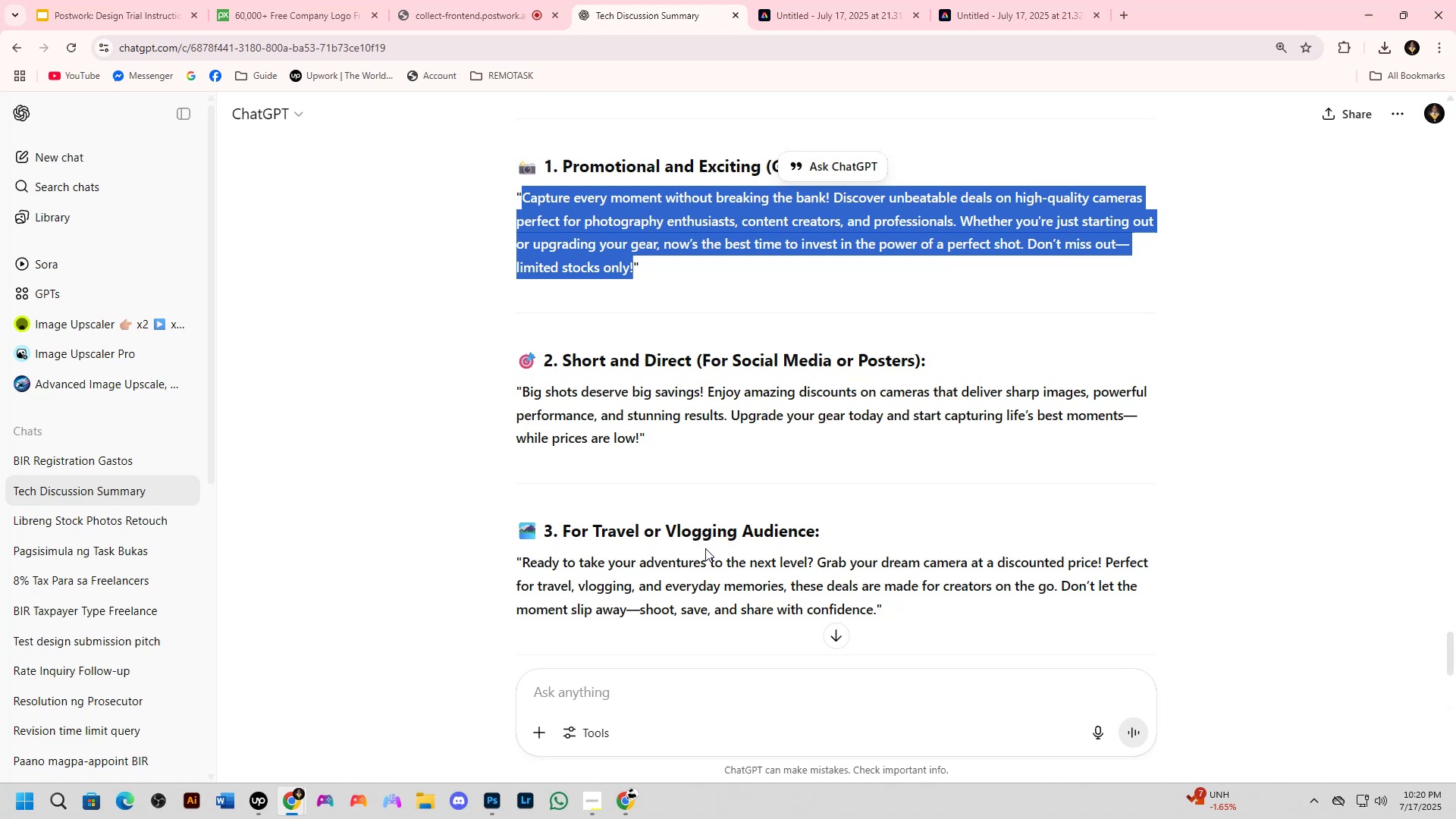 
left_click([657, 691])
 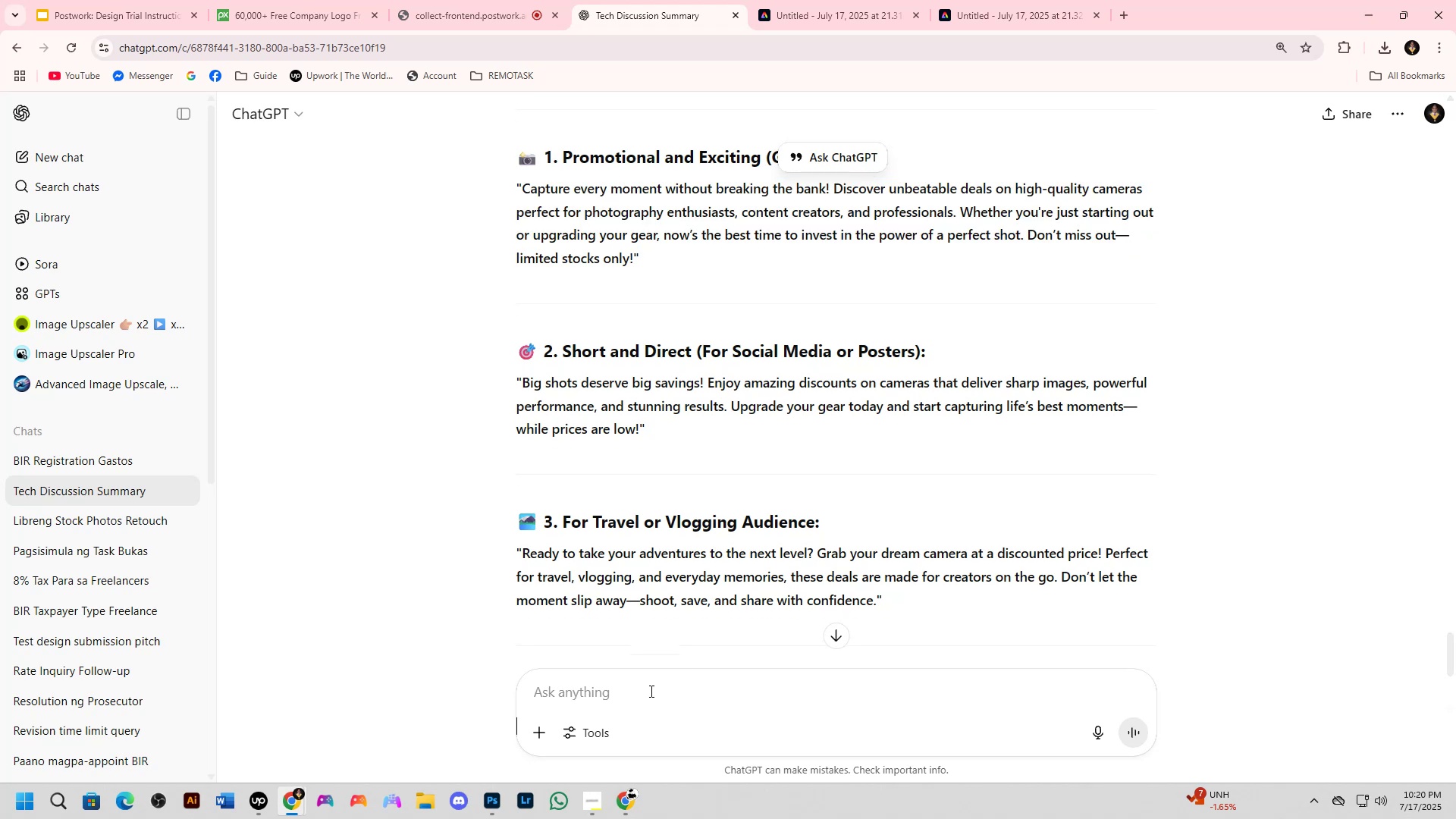 
type(make it short)
 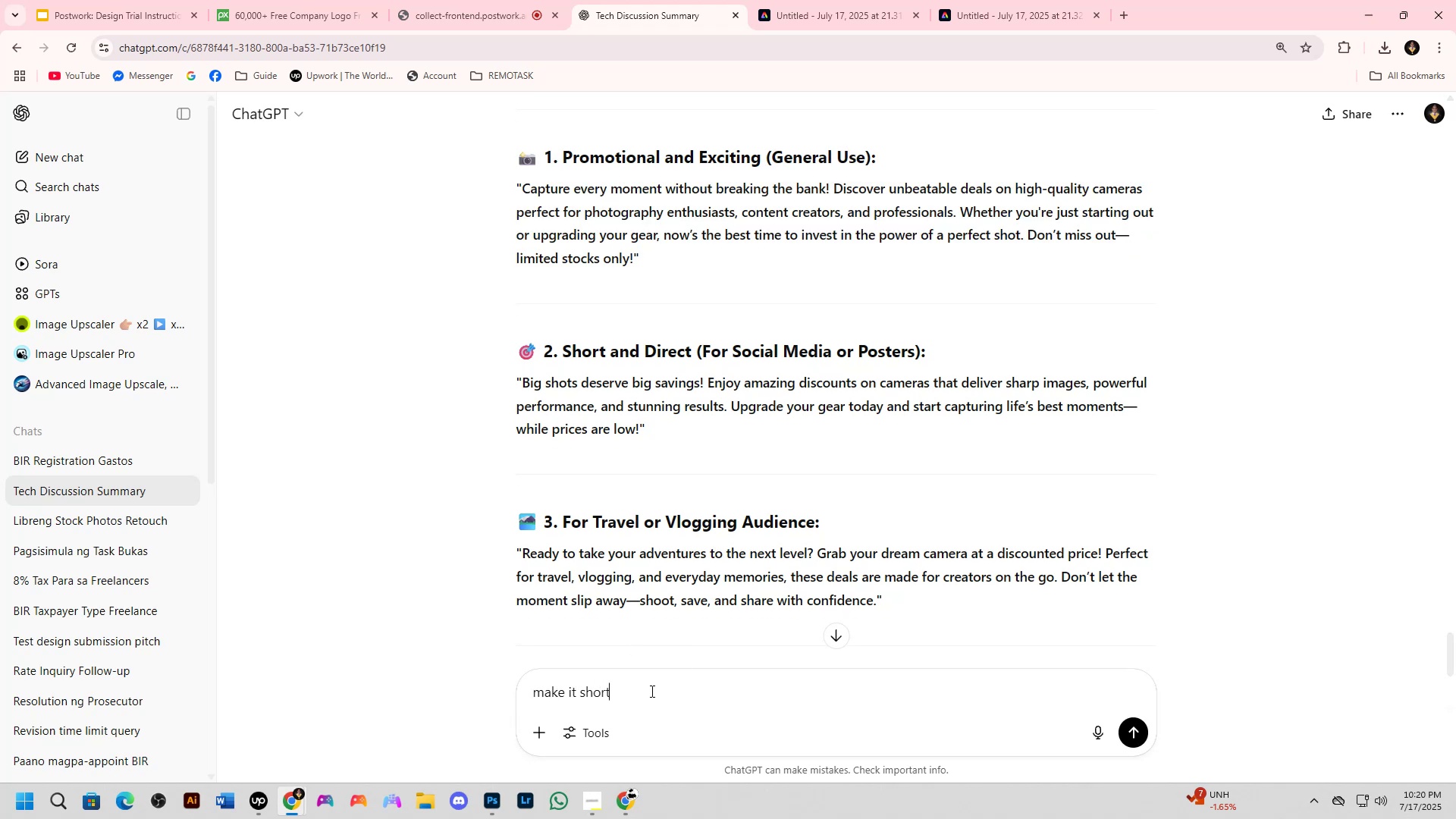 
key(Enter)
 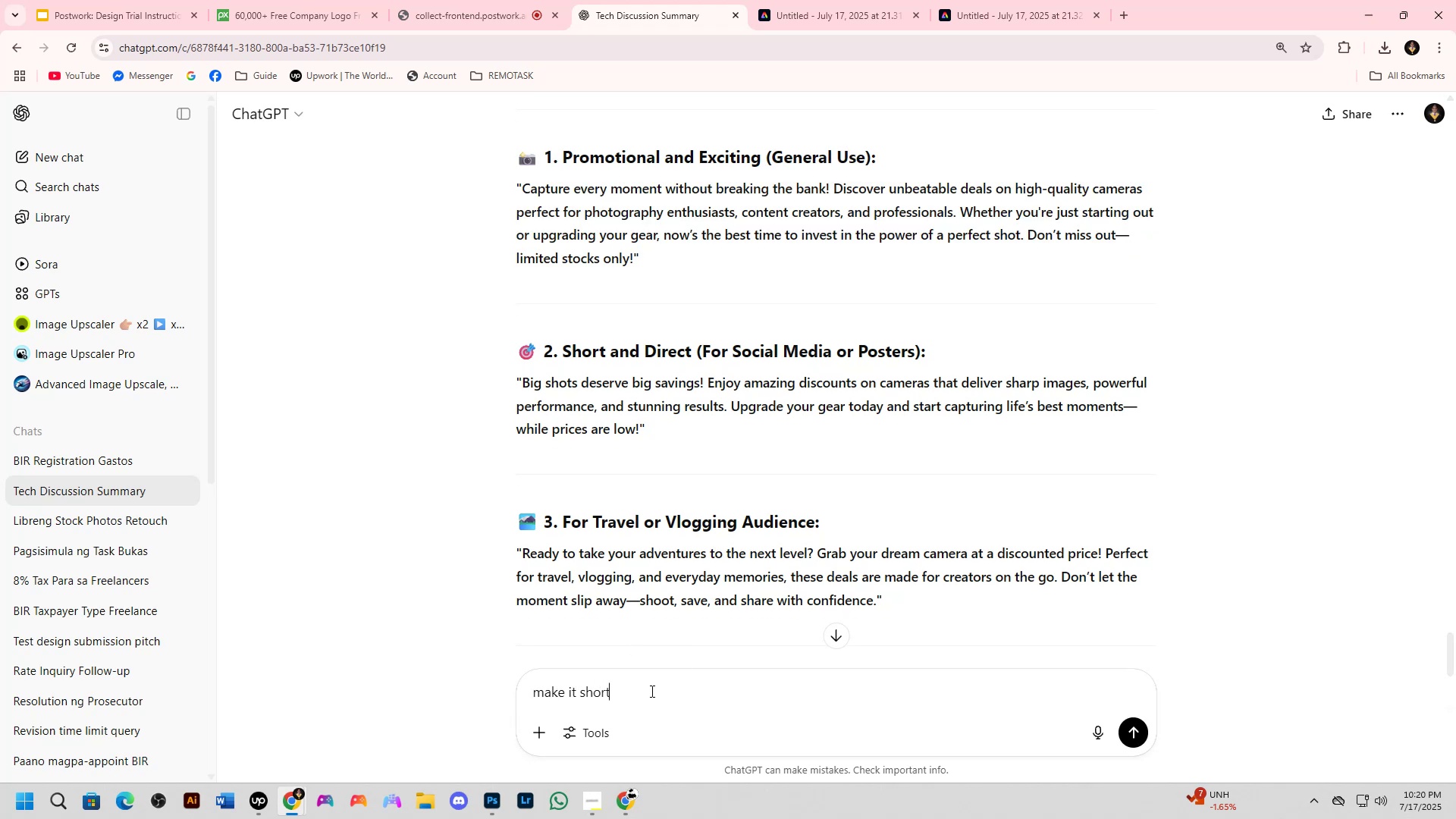 
key(Alt+AltLeft)
 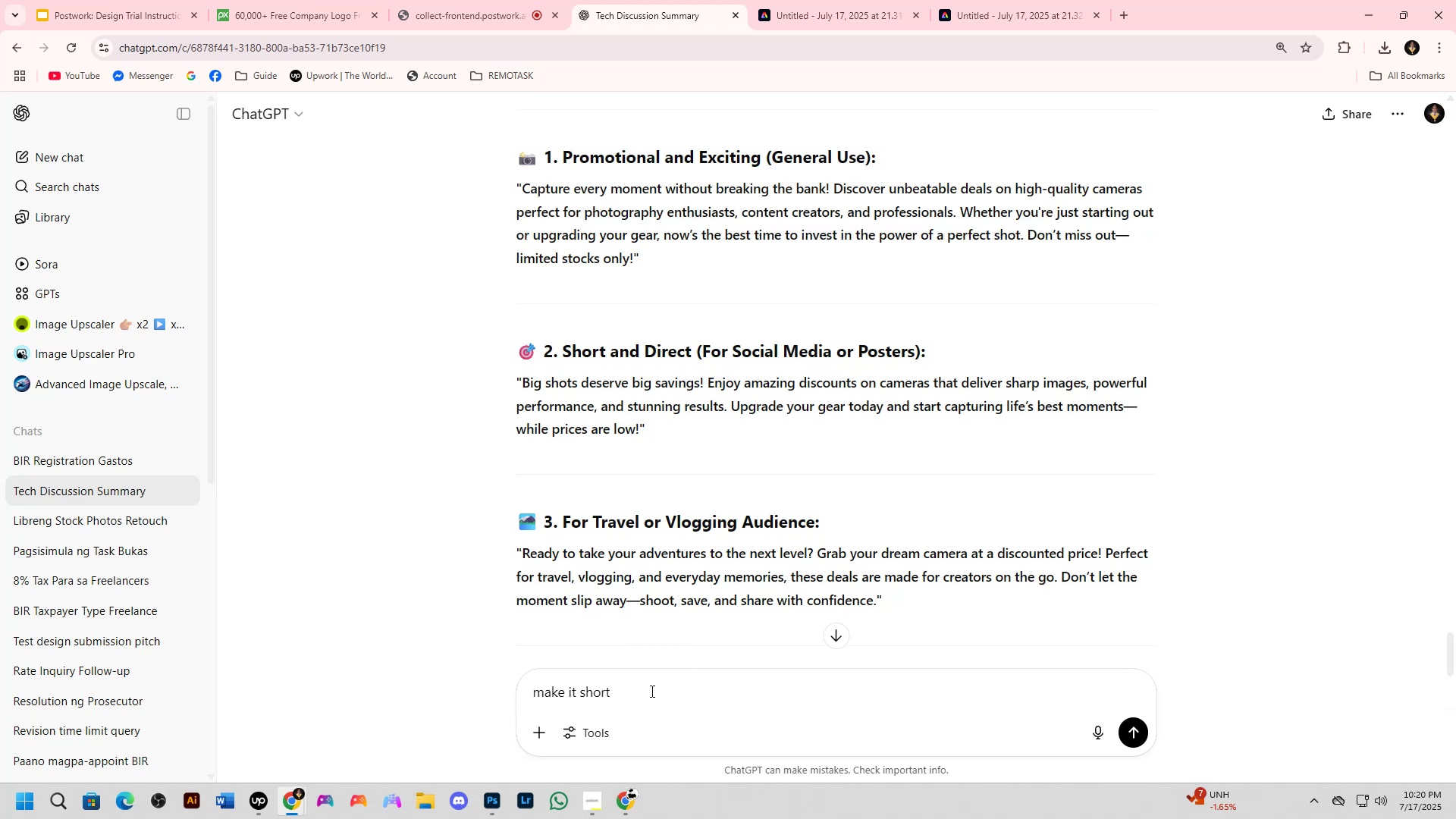 
key(Alt+Tab)
 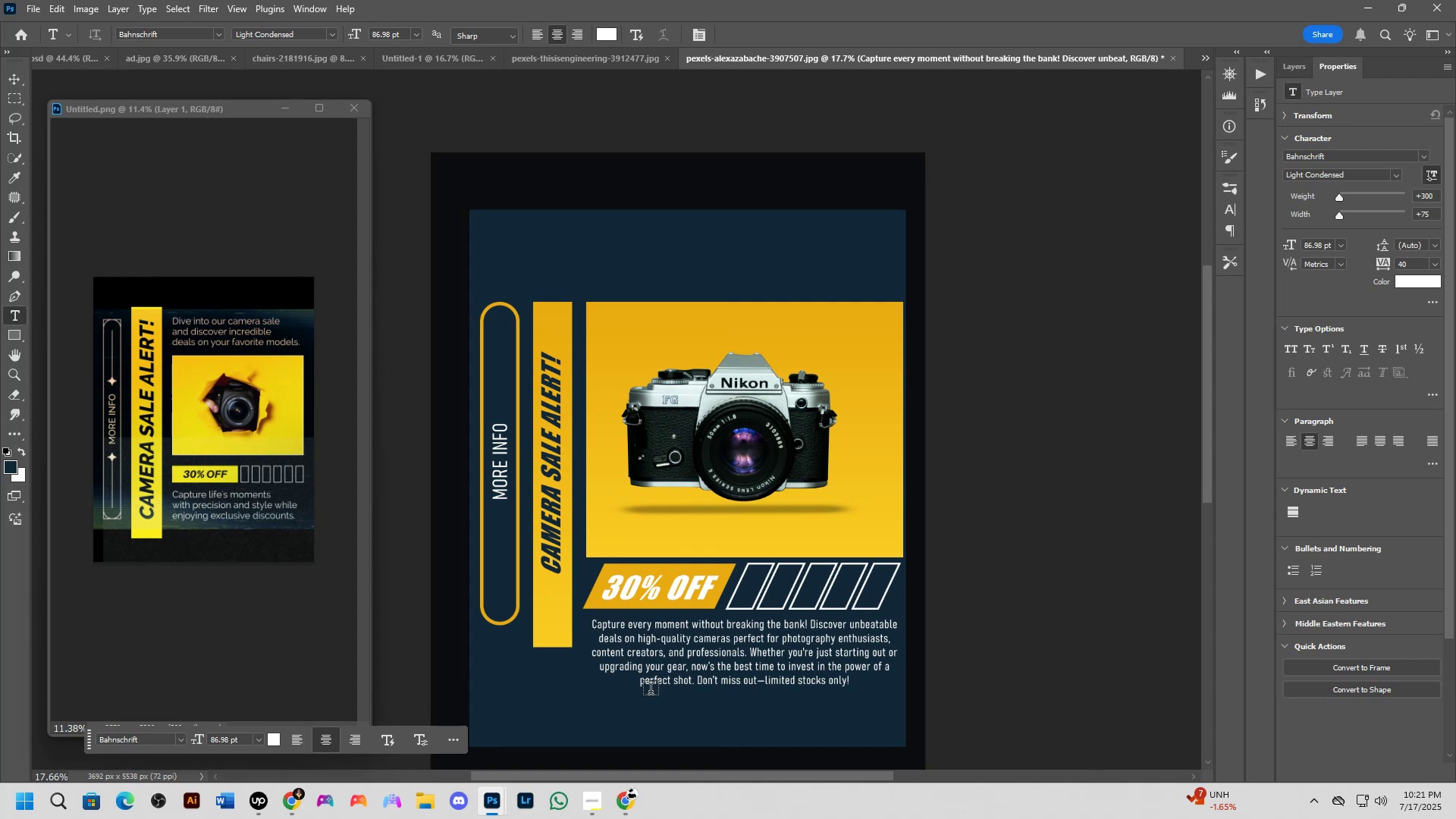 
wait(10.97)
 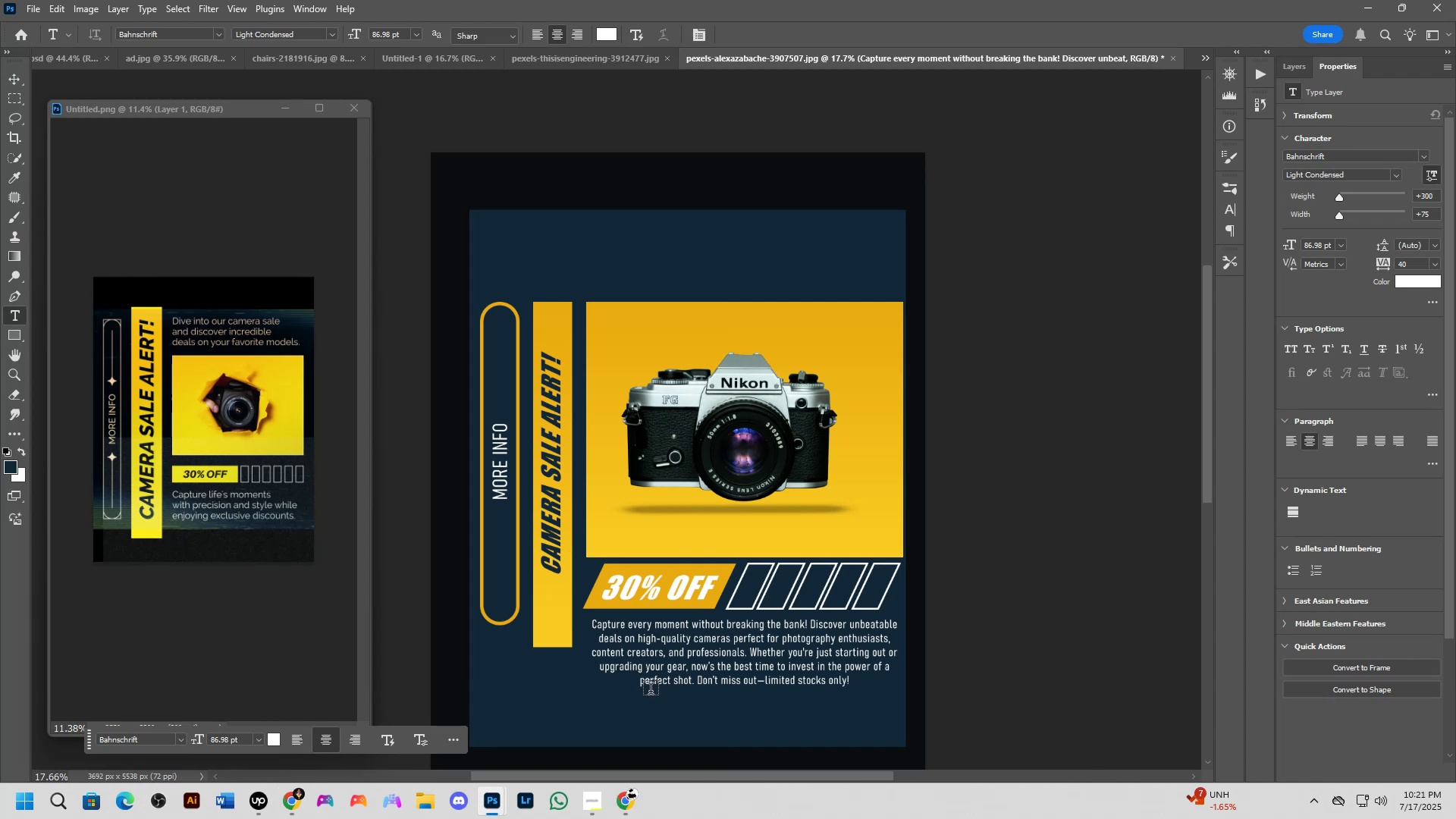 
key(Alt+AltLeft)
 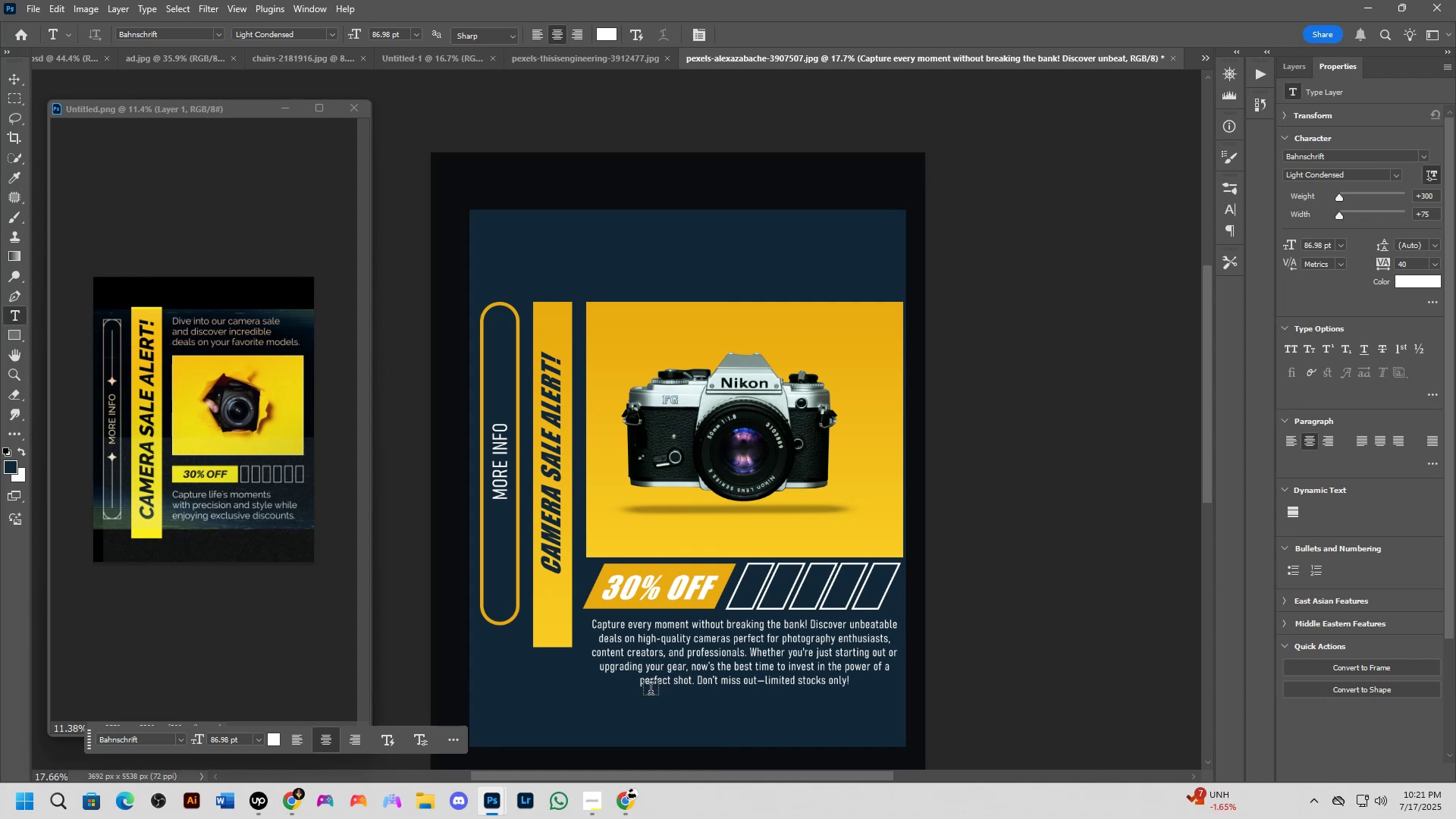 
key(Alt+Tab)
 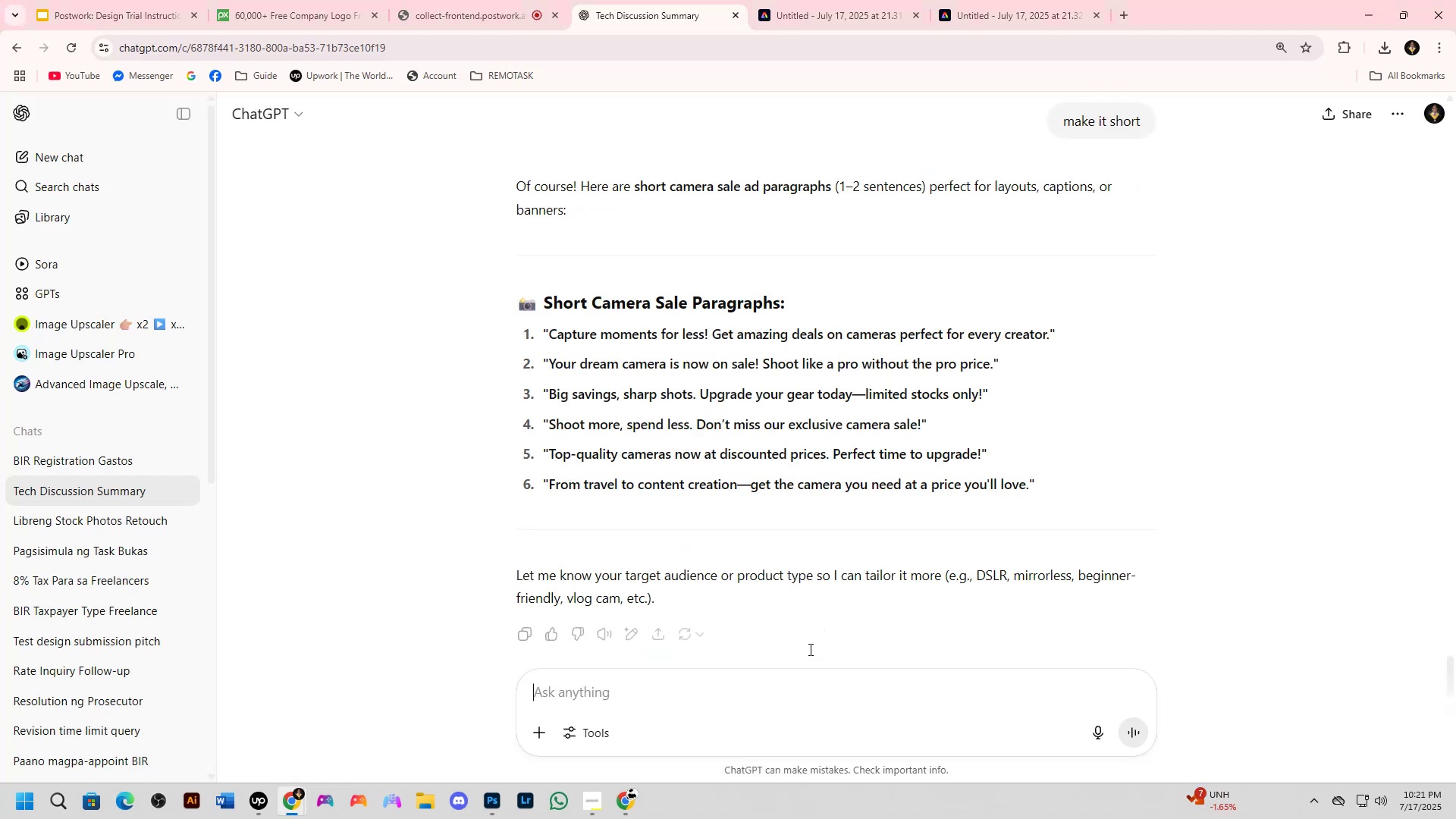 
left_click([519, 0])
 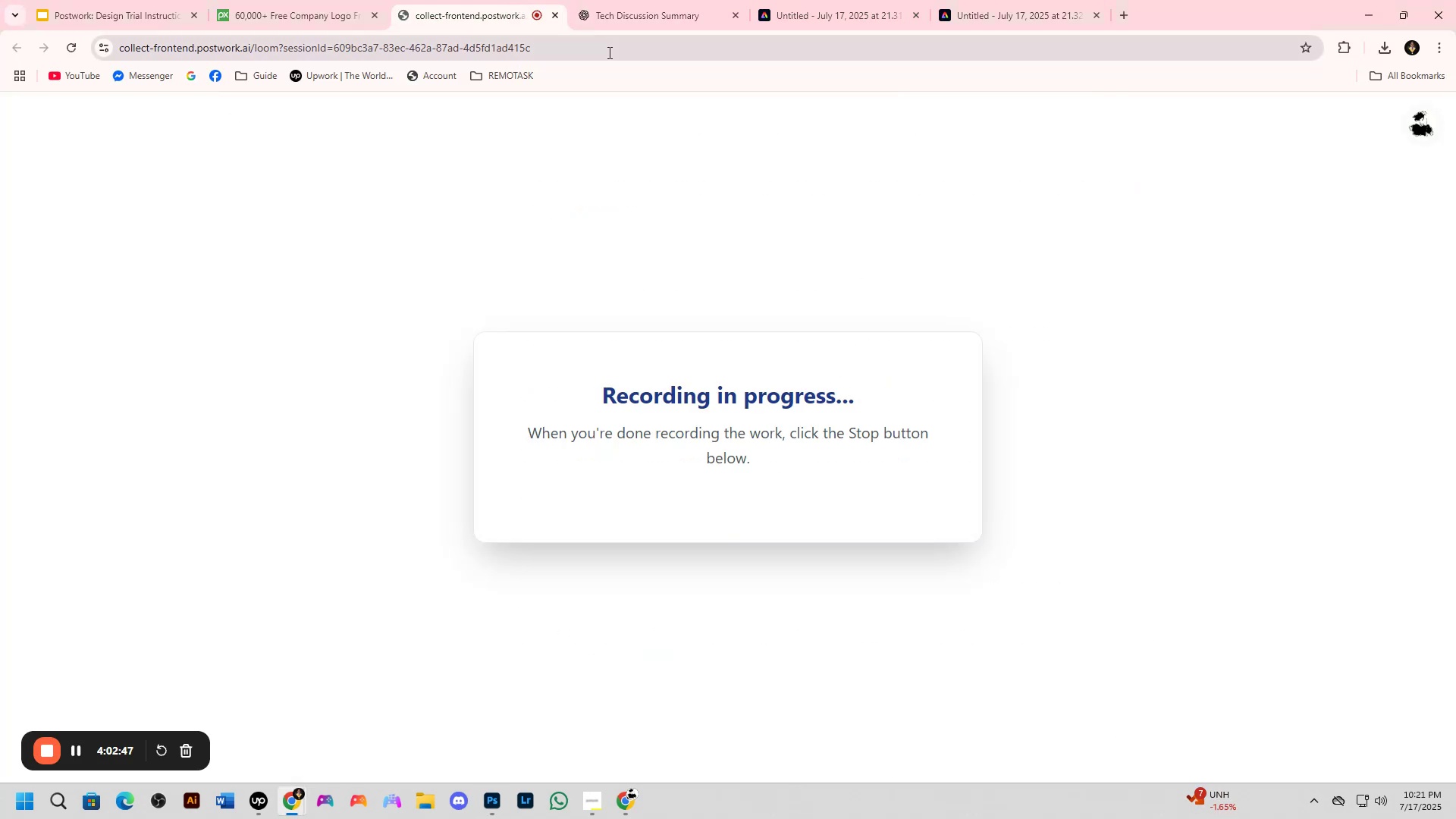 
key(Alt+AltLeft)
 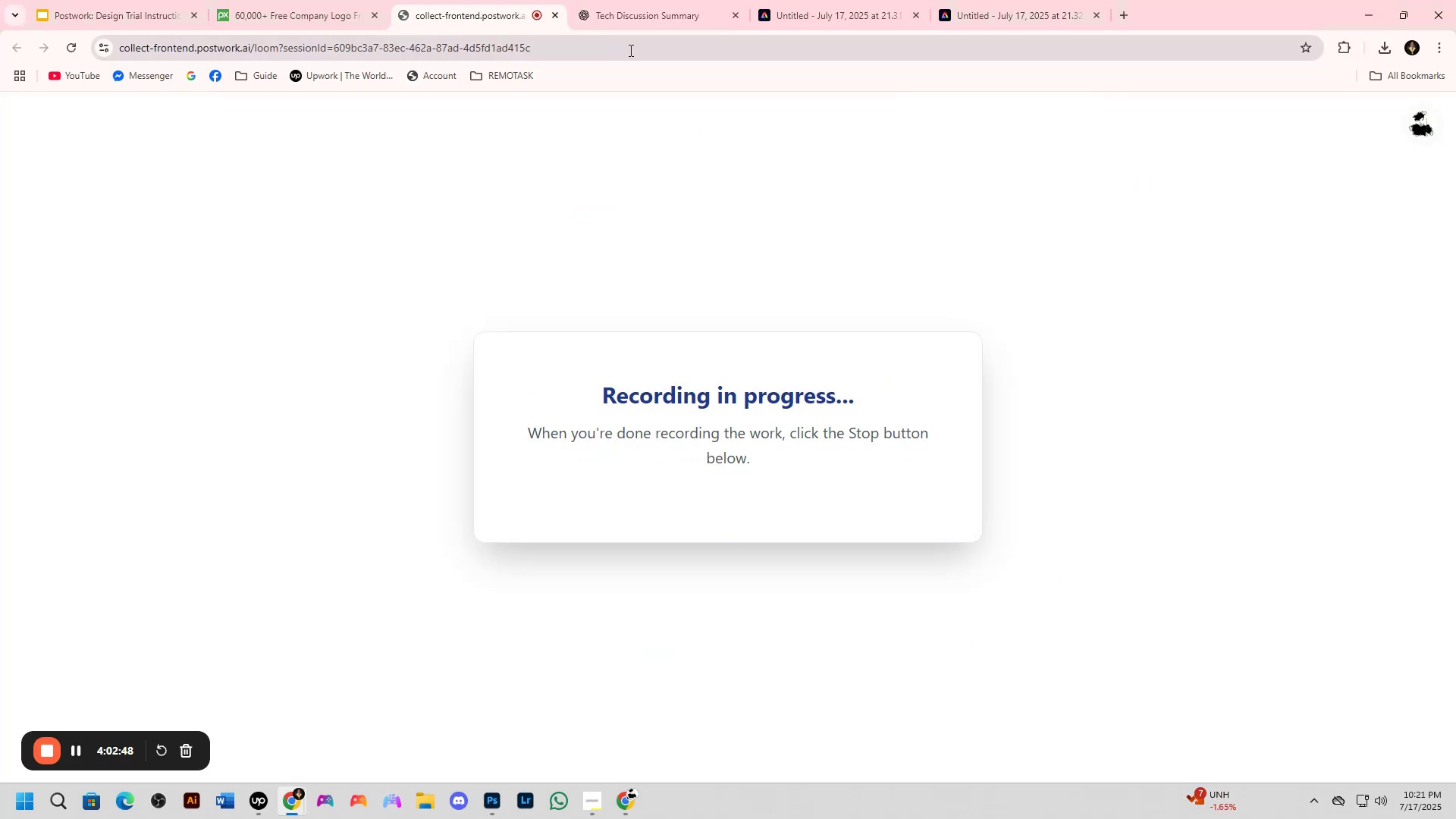 
key(Alt+Tab)
 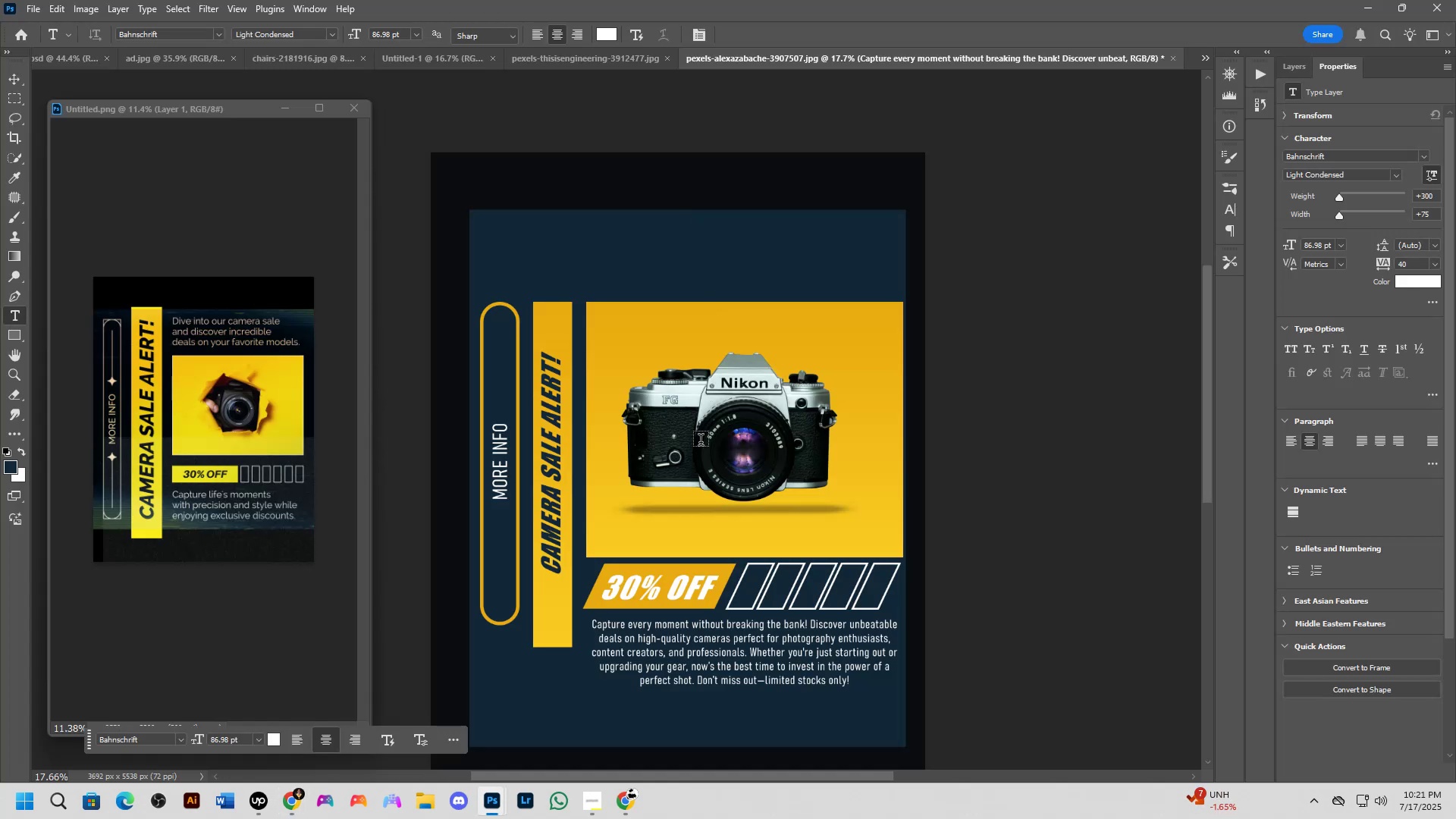 
key(Alt+Tab)
 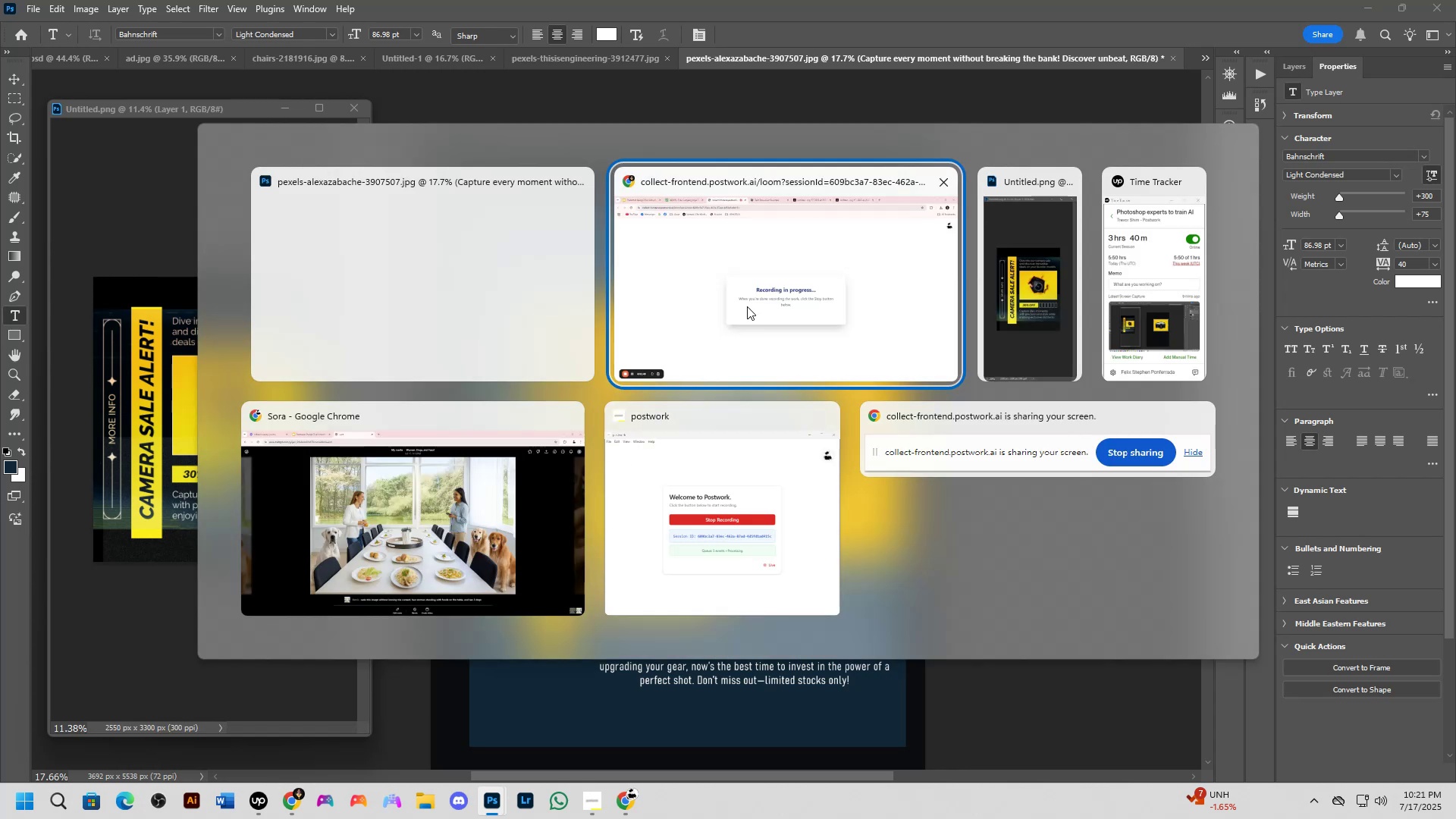 
left_click([745, 259])
 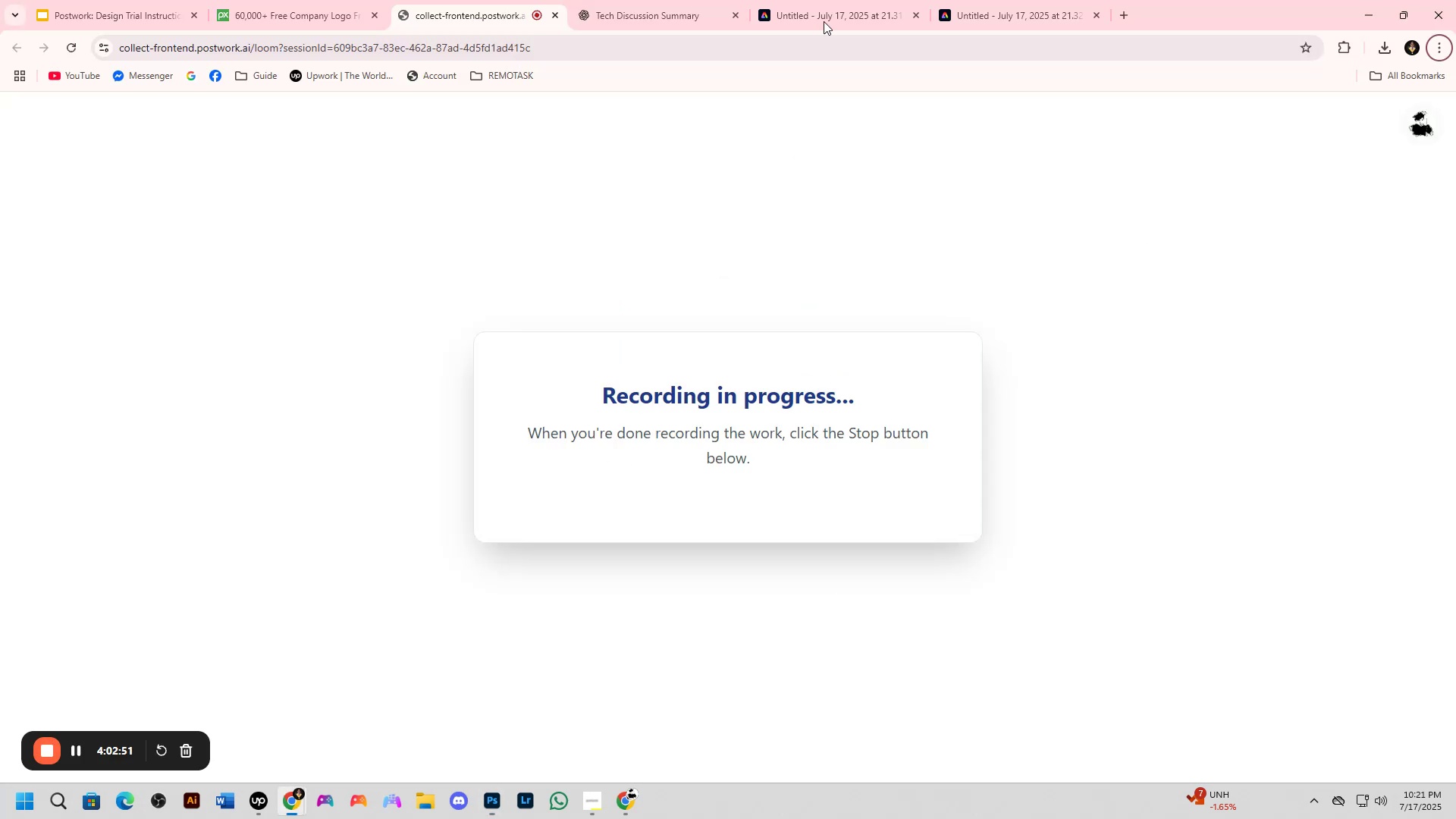 
key(Alt+Tab)
 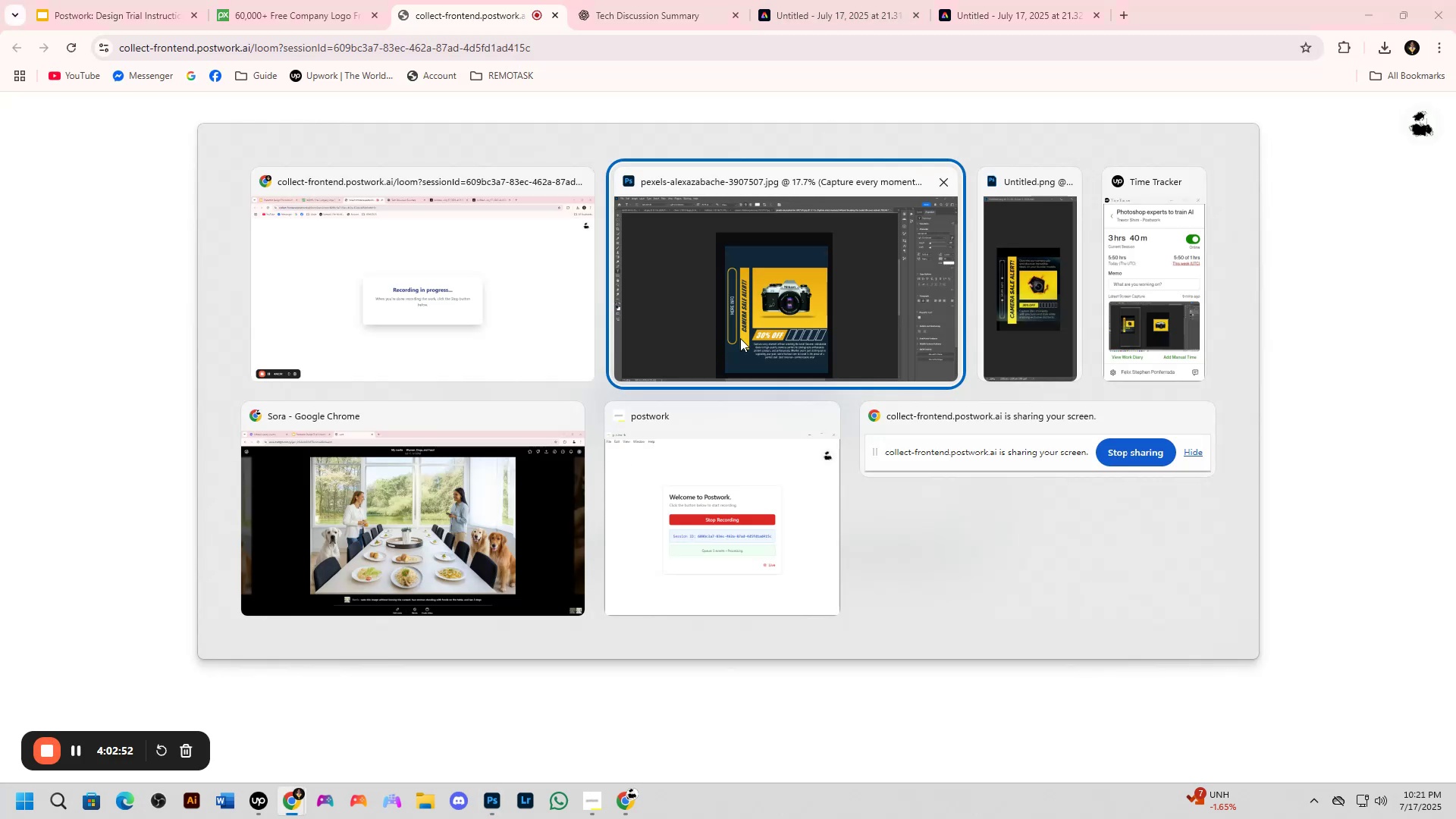 
left_click([484, 332])
 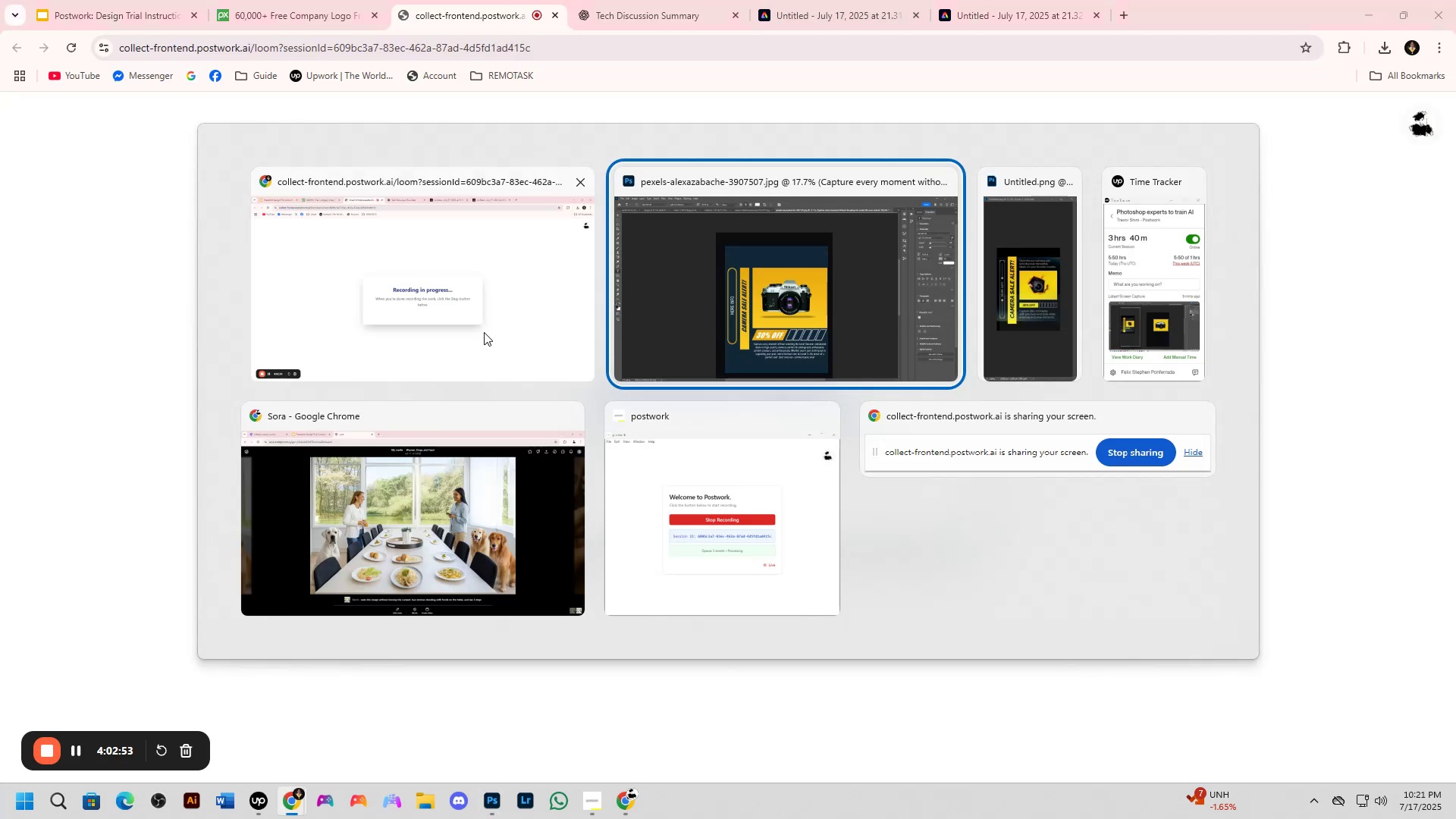 
double_click([849, 0])
 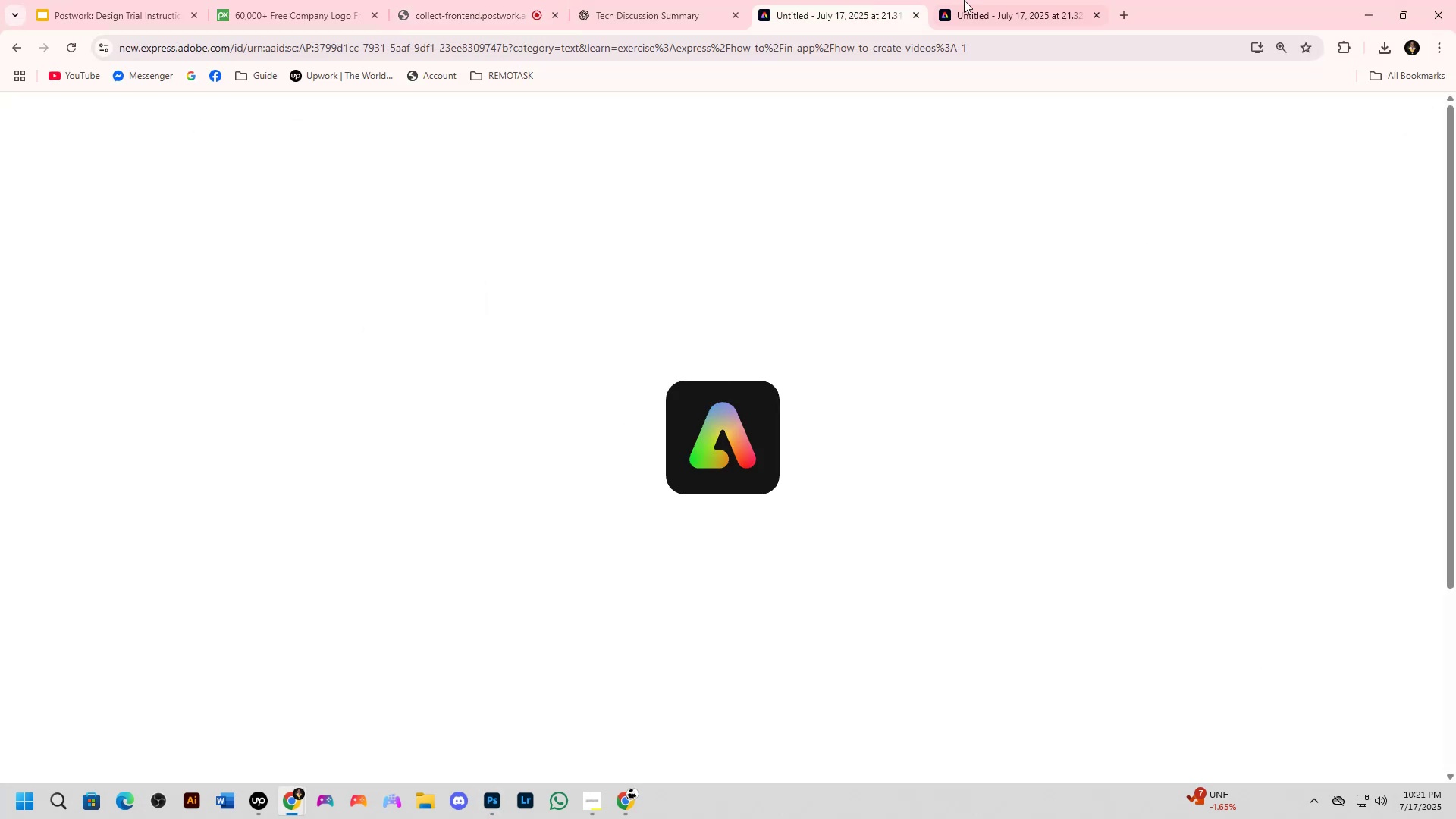 
left_click([669, 0])
 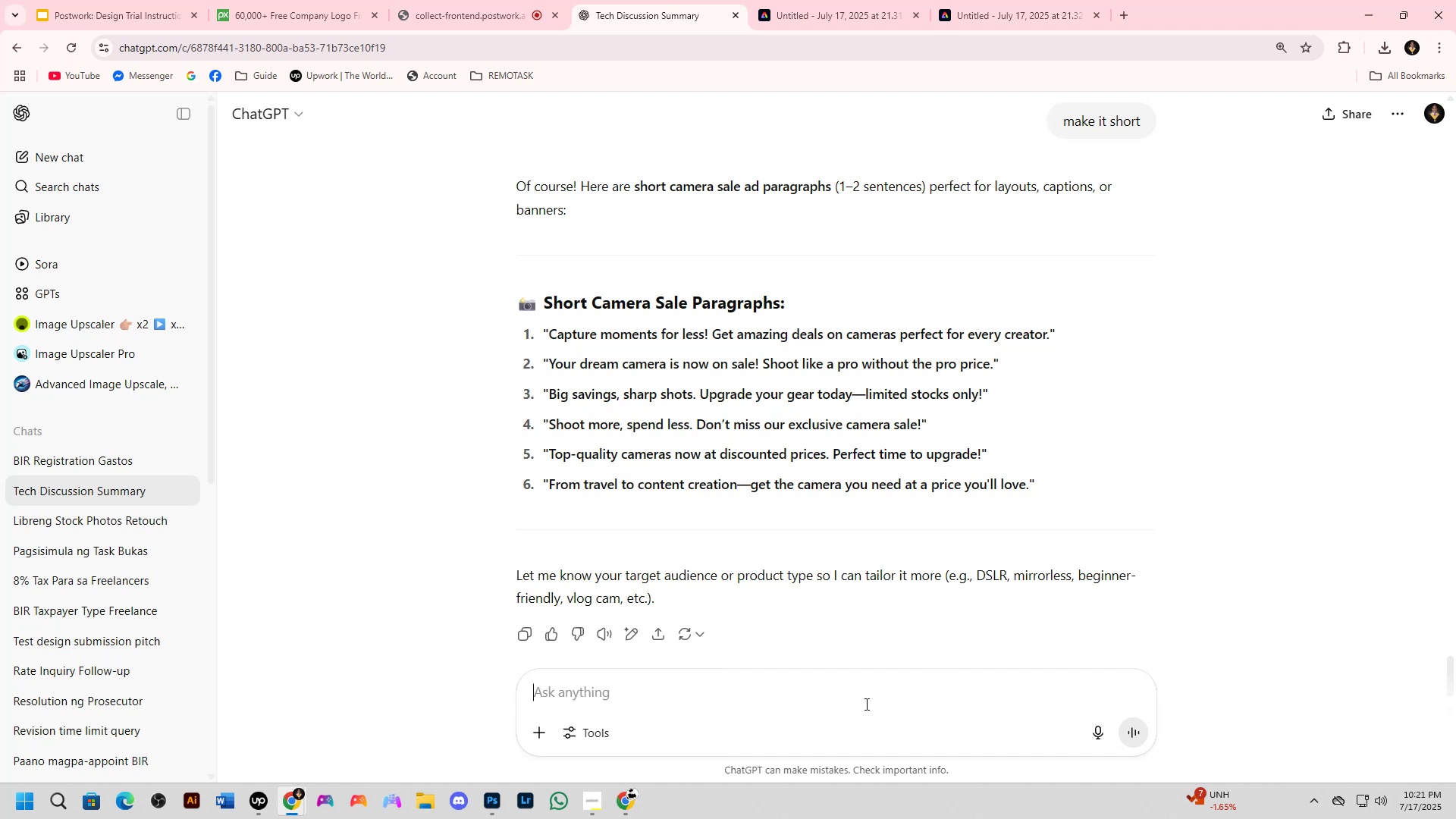 
wait(6.65)
 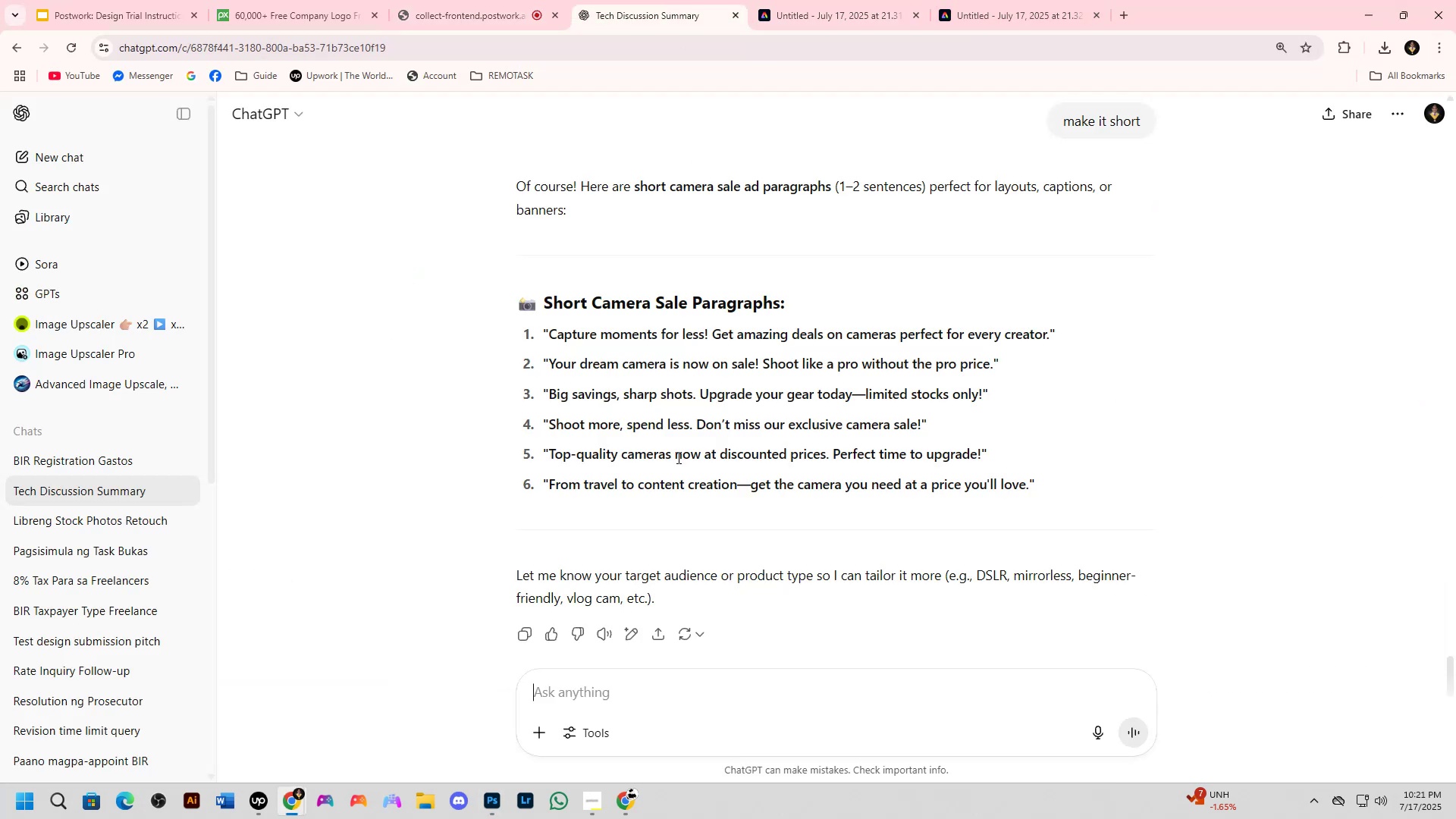 
left_click_drag(start_coordinate=[550, 453], to_coordinate=[982, 451])
 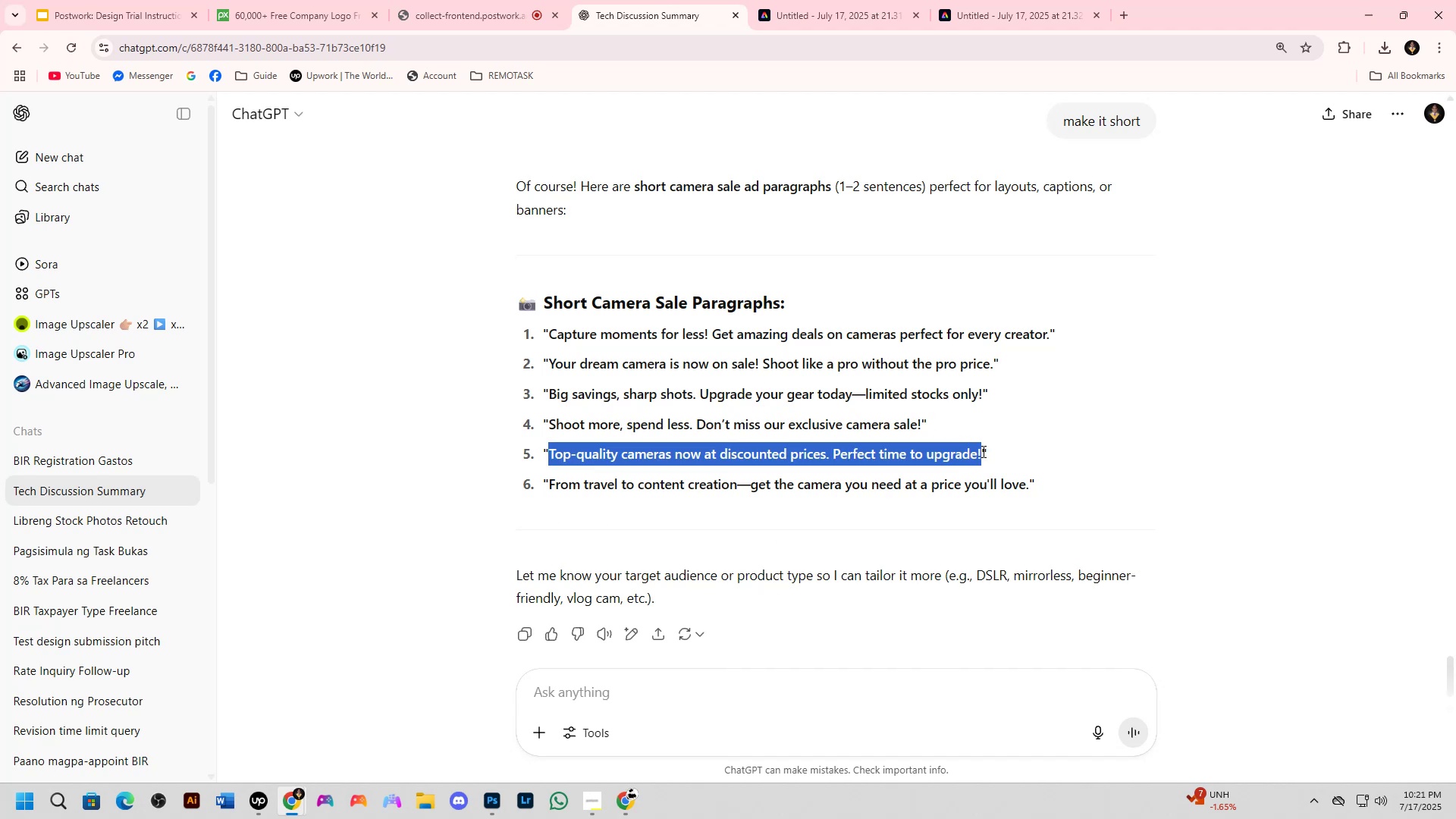 
key(Control+C)
 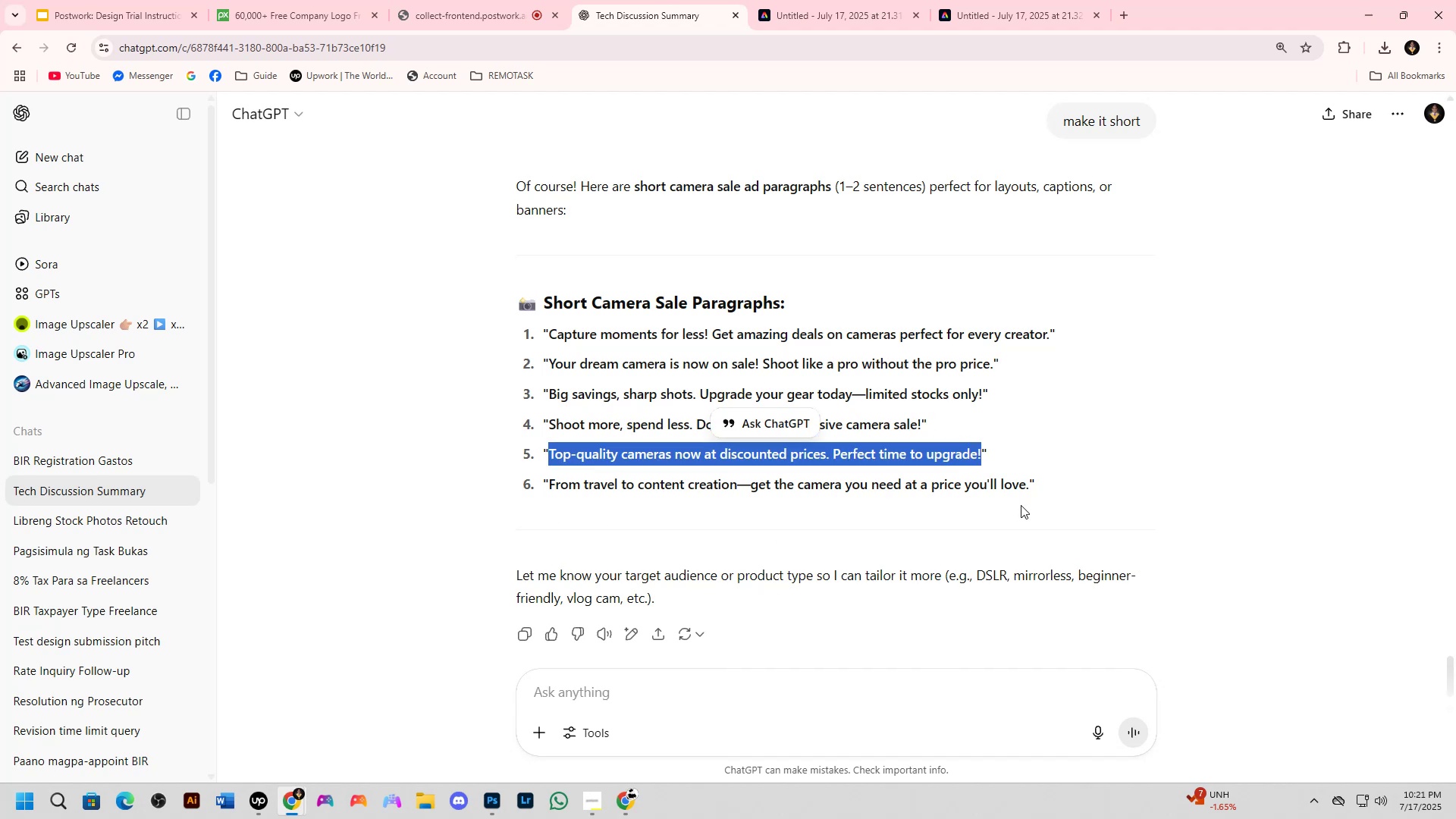 
key(Alt+AltLeft)
 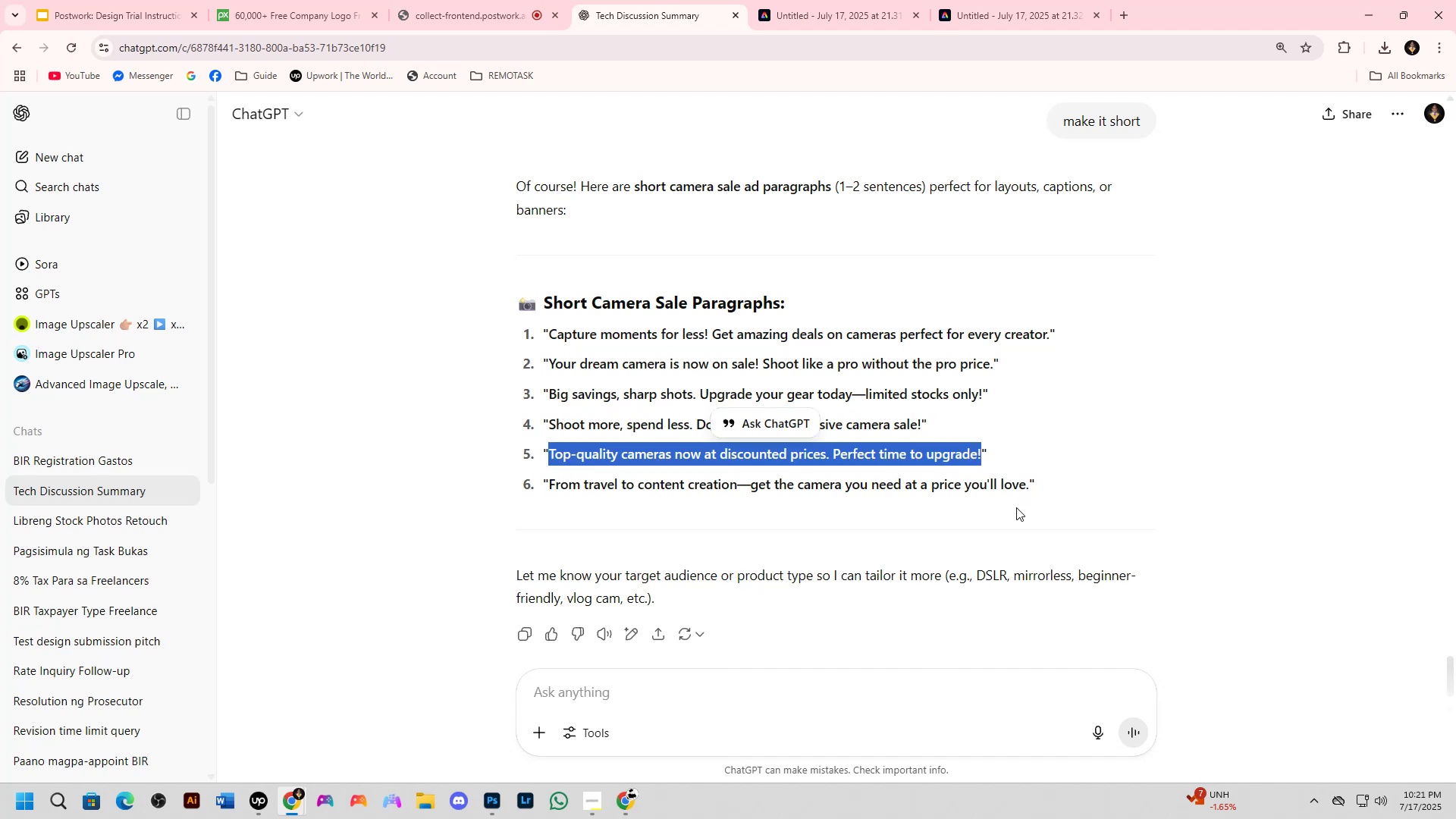 
key(Alt+Tab)
 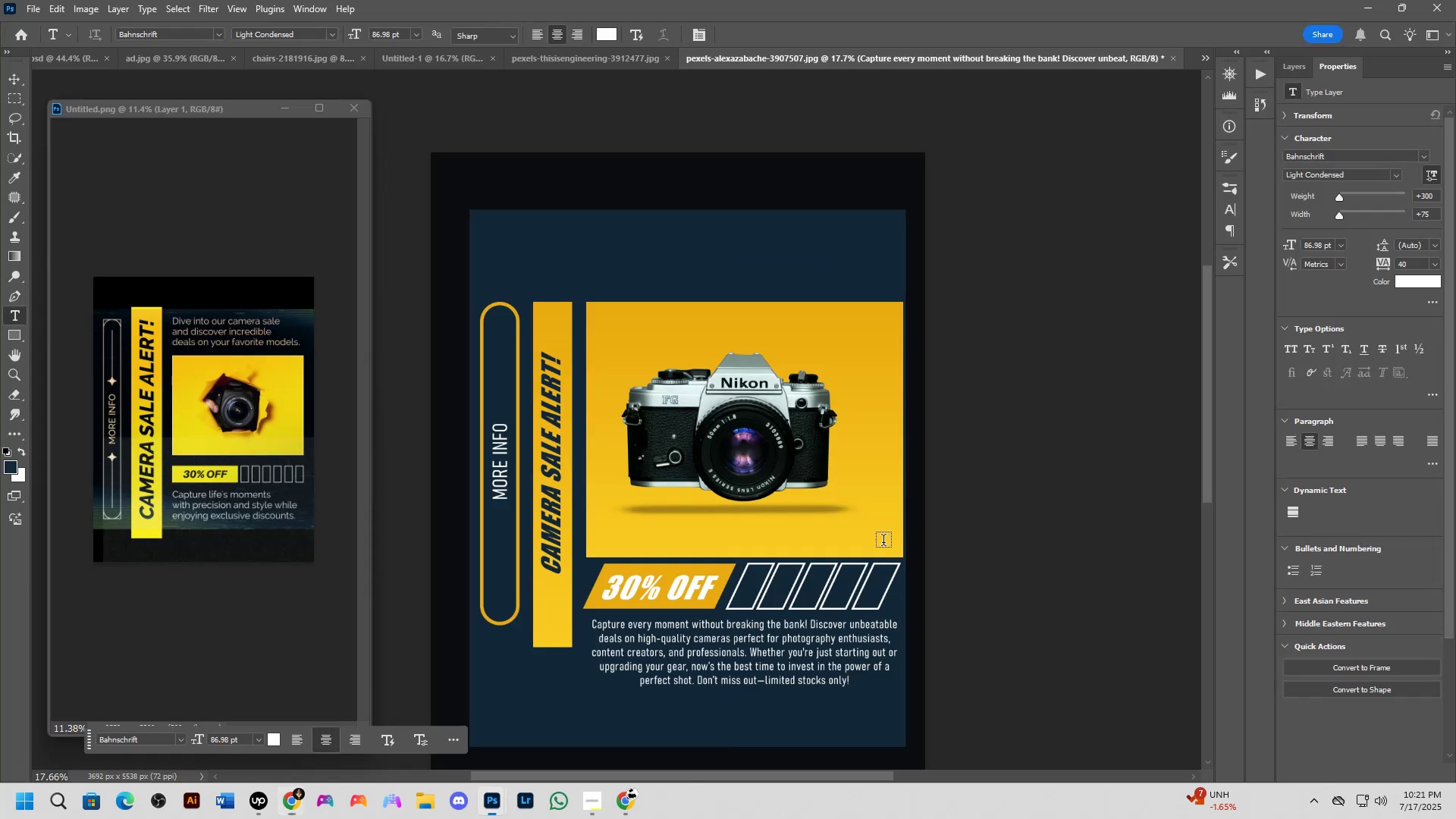 
hold_key(key=Space, duration=0.43)
 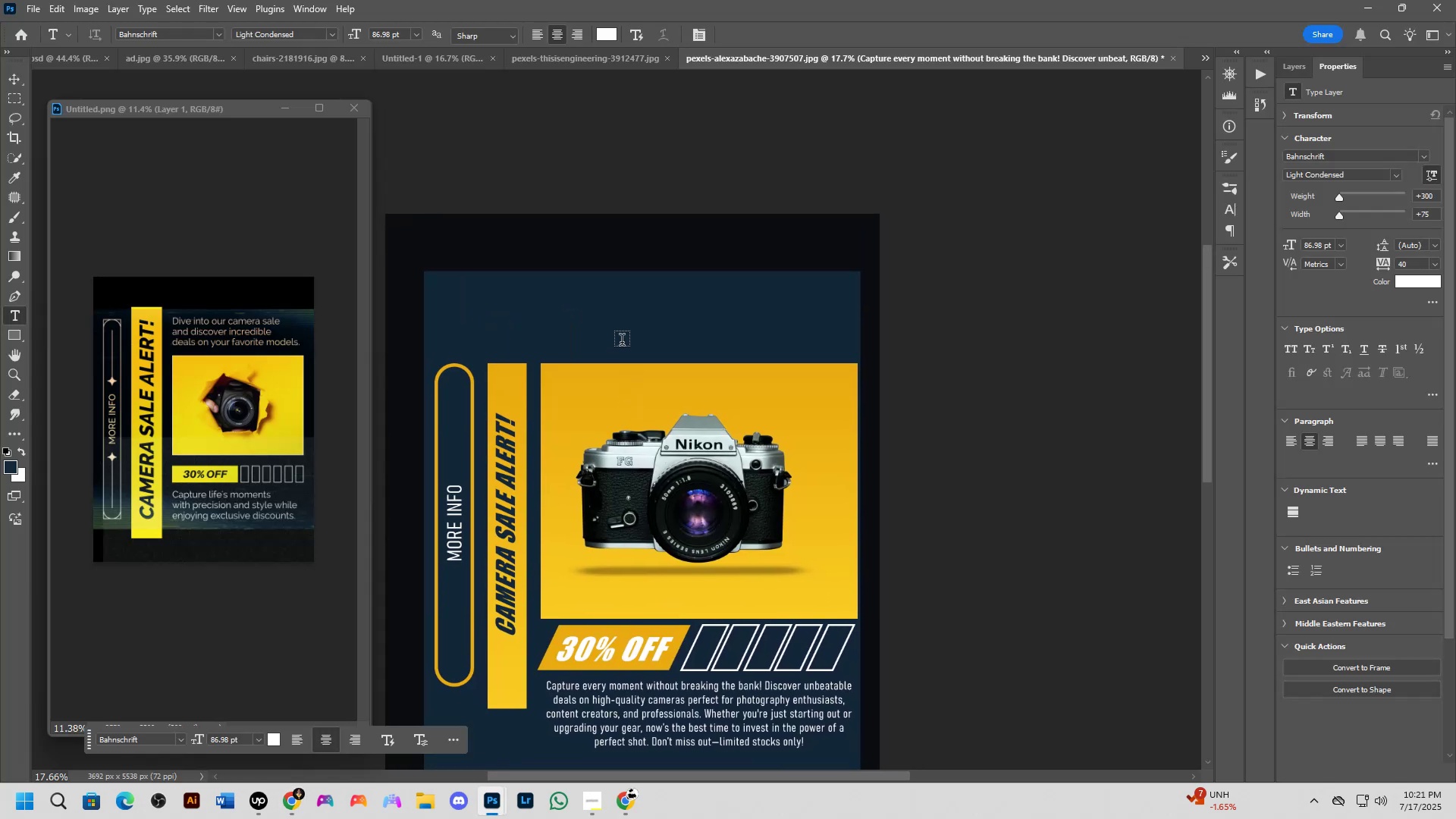 
left_click_drag(start_coordinate=[673, 359], to_coordinate=[628, 420])
 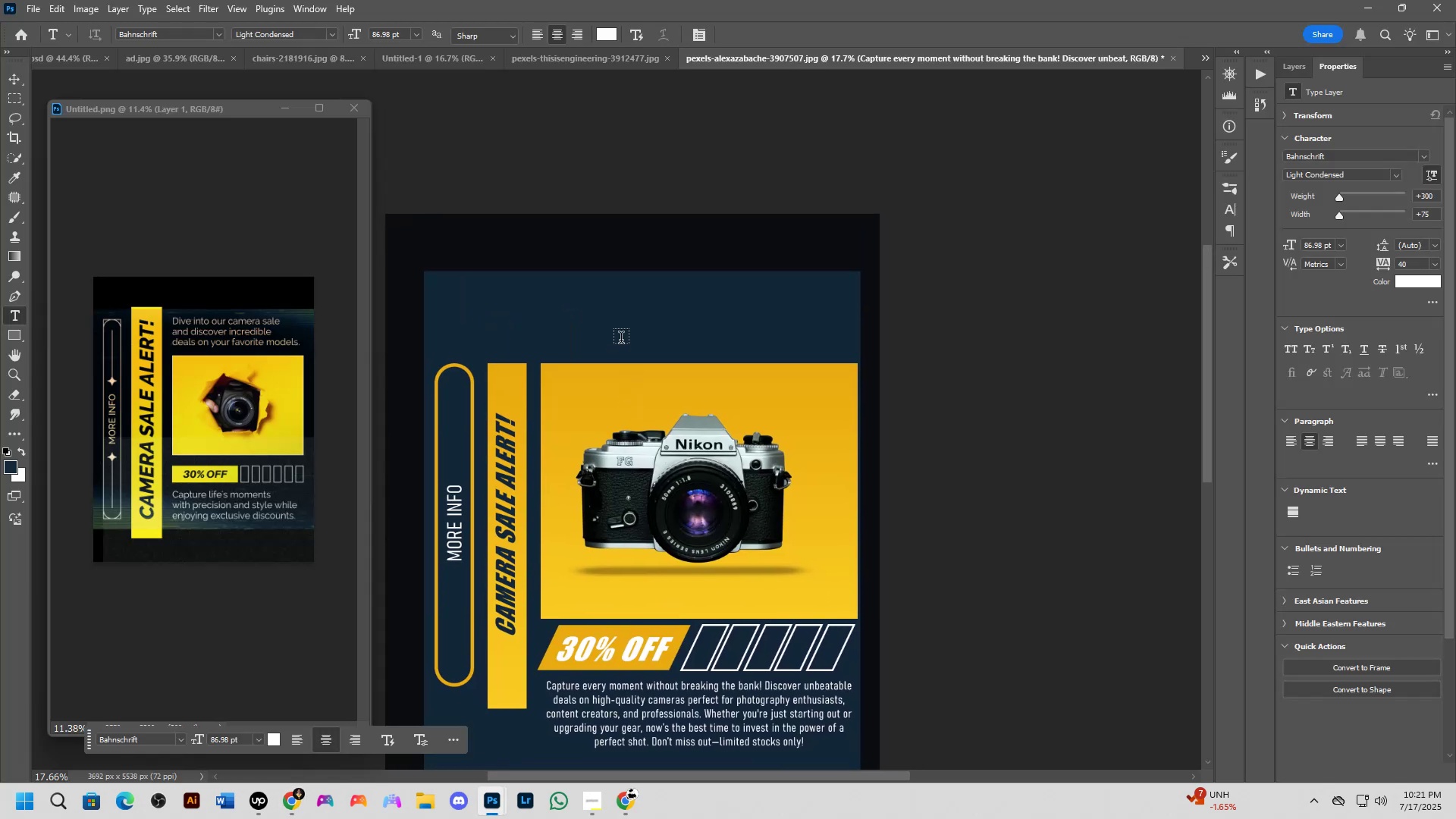 
key(Control+ControlLeft)
 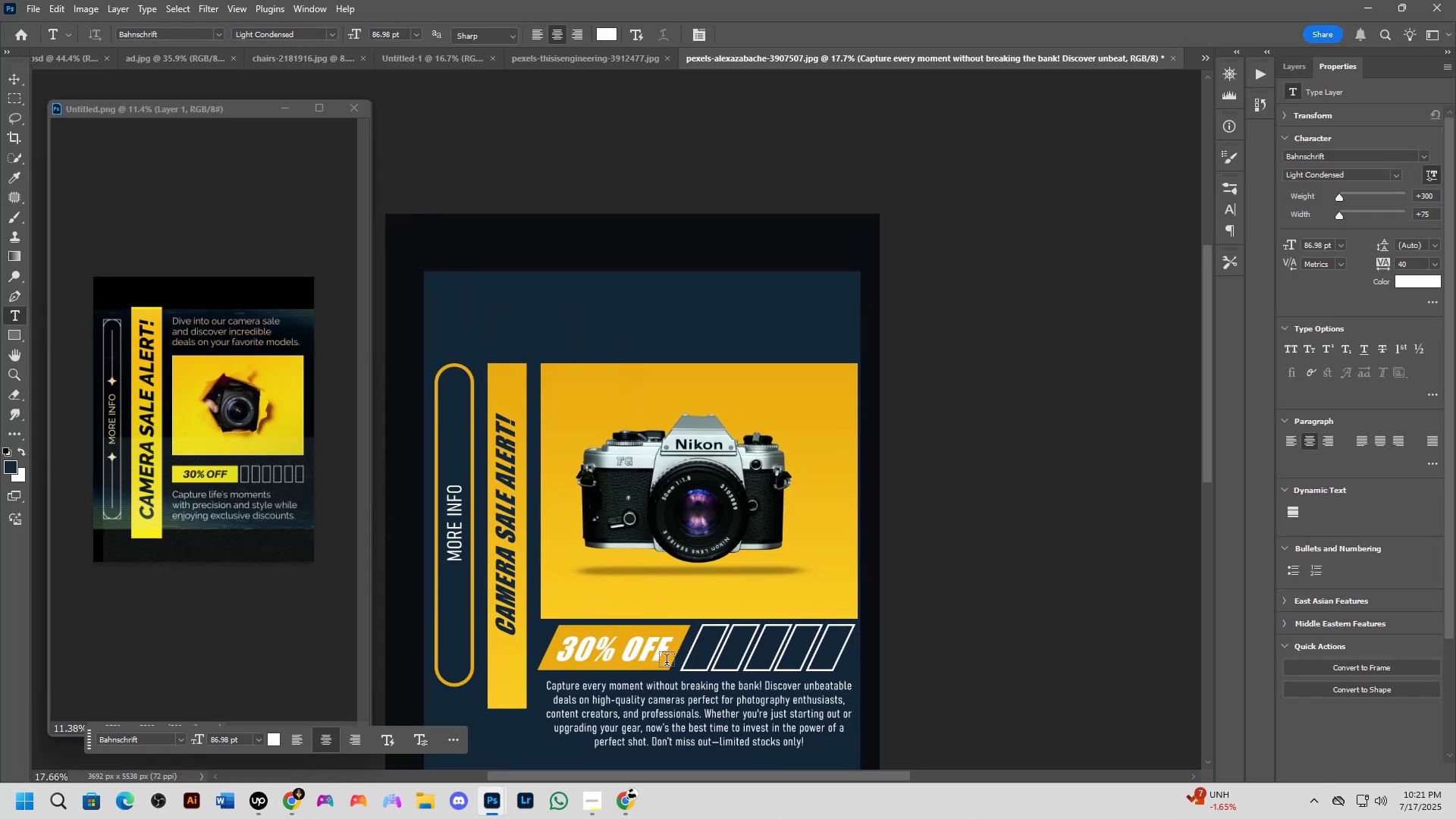 
key(Alt+Control+AltLeft)
 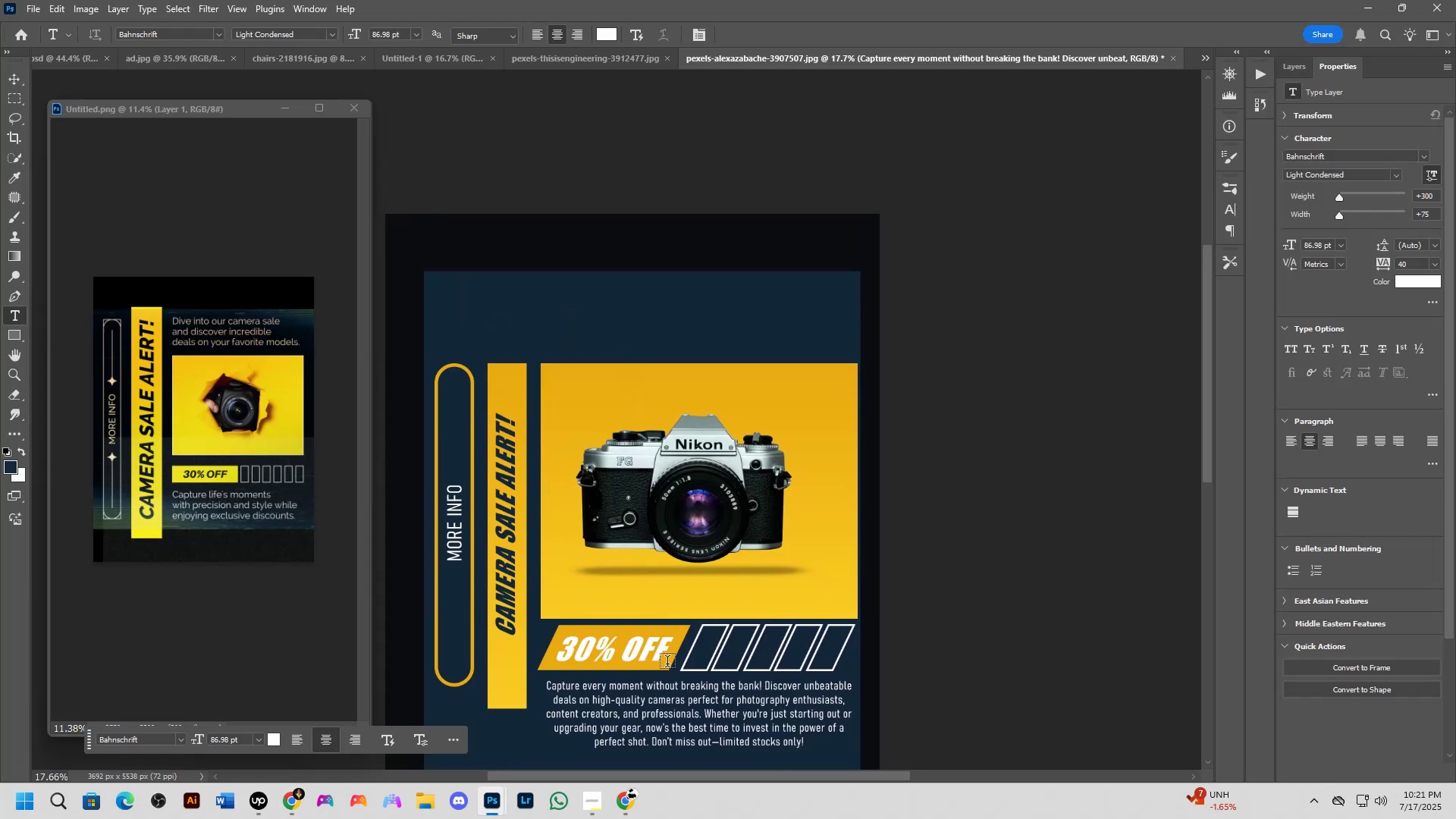 
left_click_drag(start_coordinate=[675, 696], to_coordinate=[628, 304])
 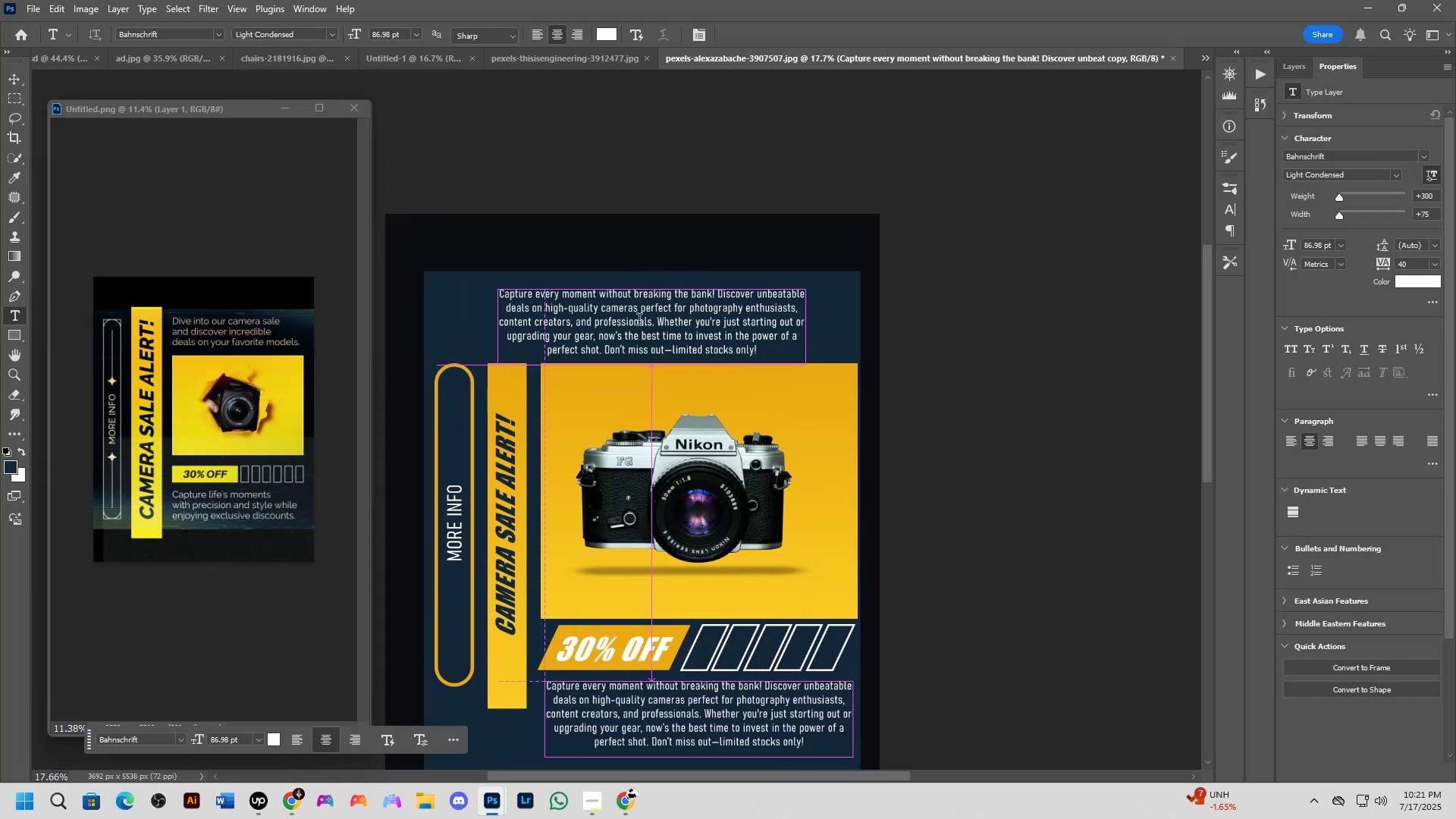 
left_click([642, 325])
 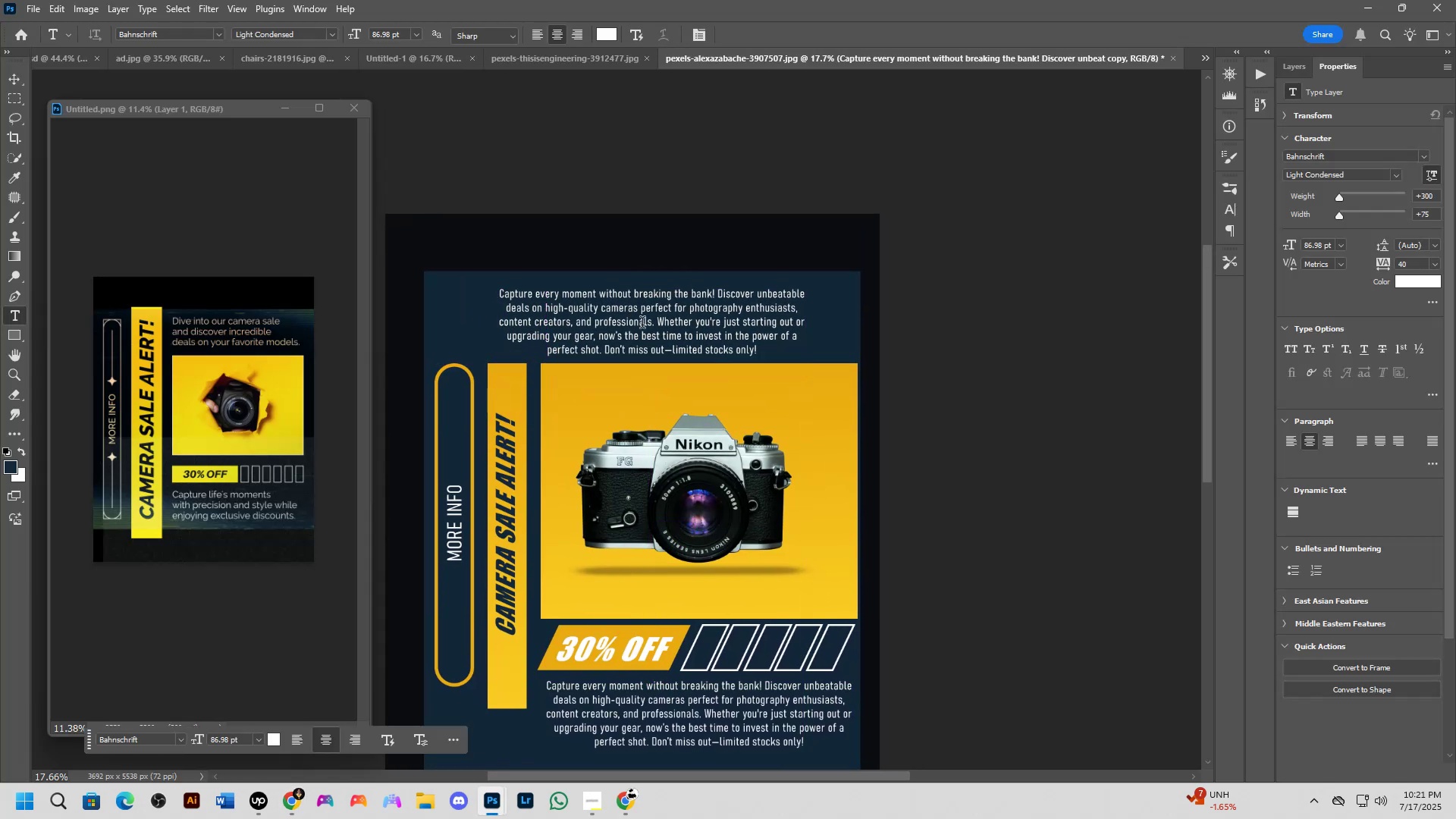 
key(Control+A)
 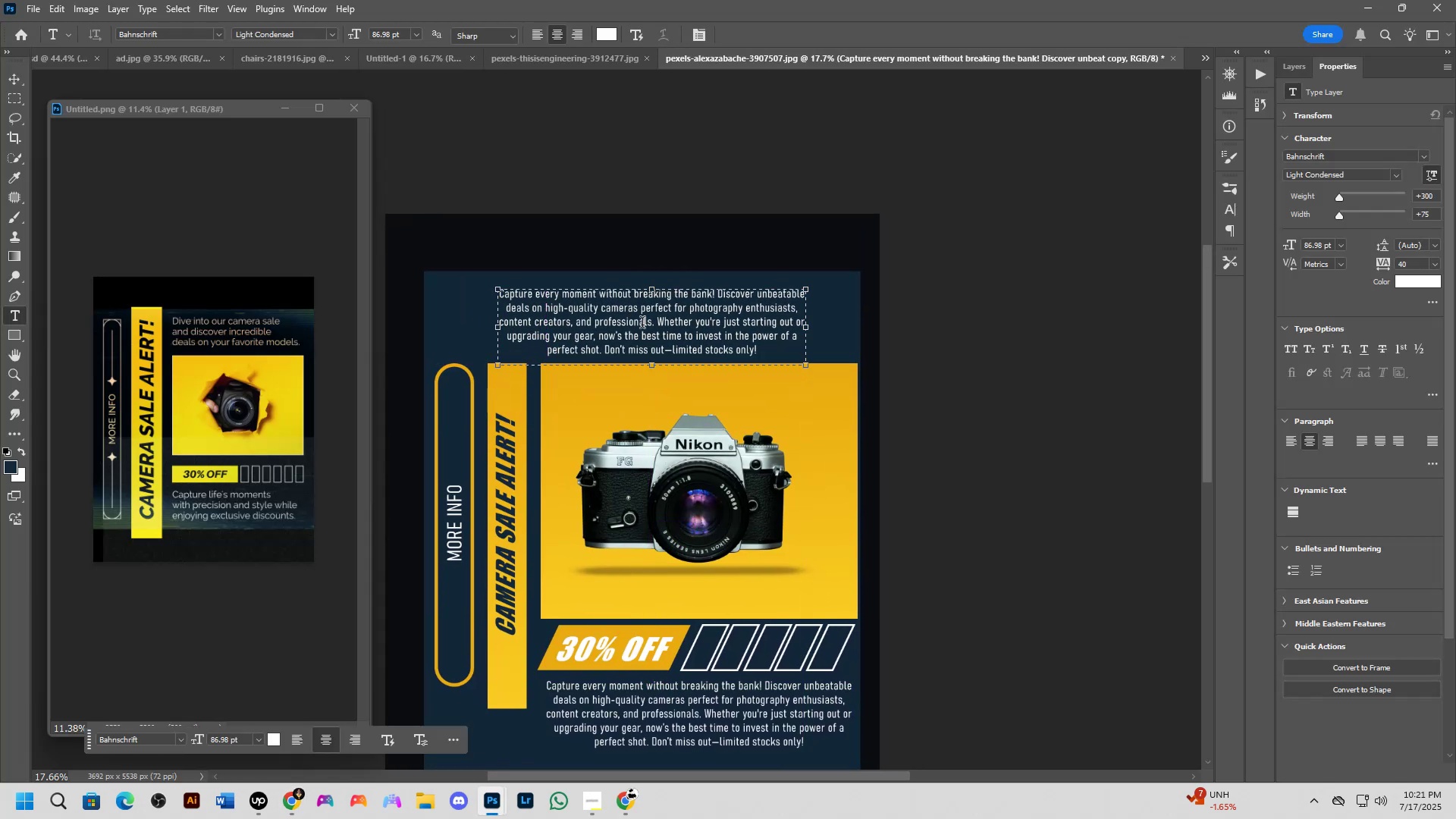 
key(Control+V)
 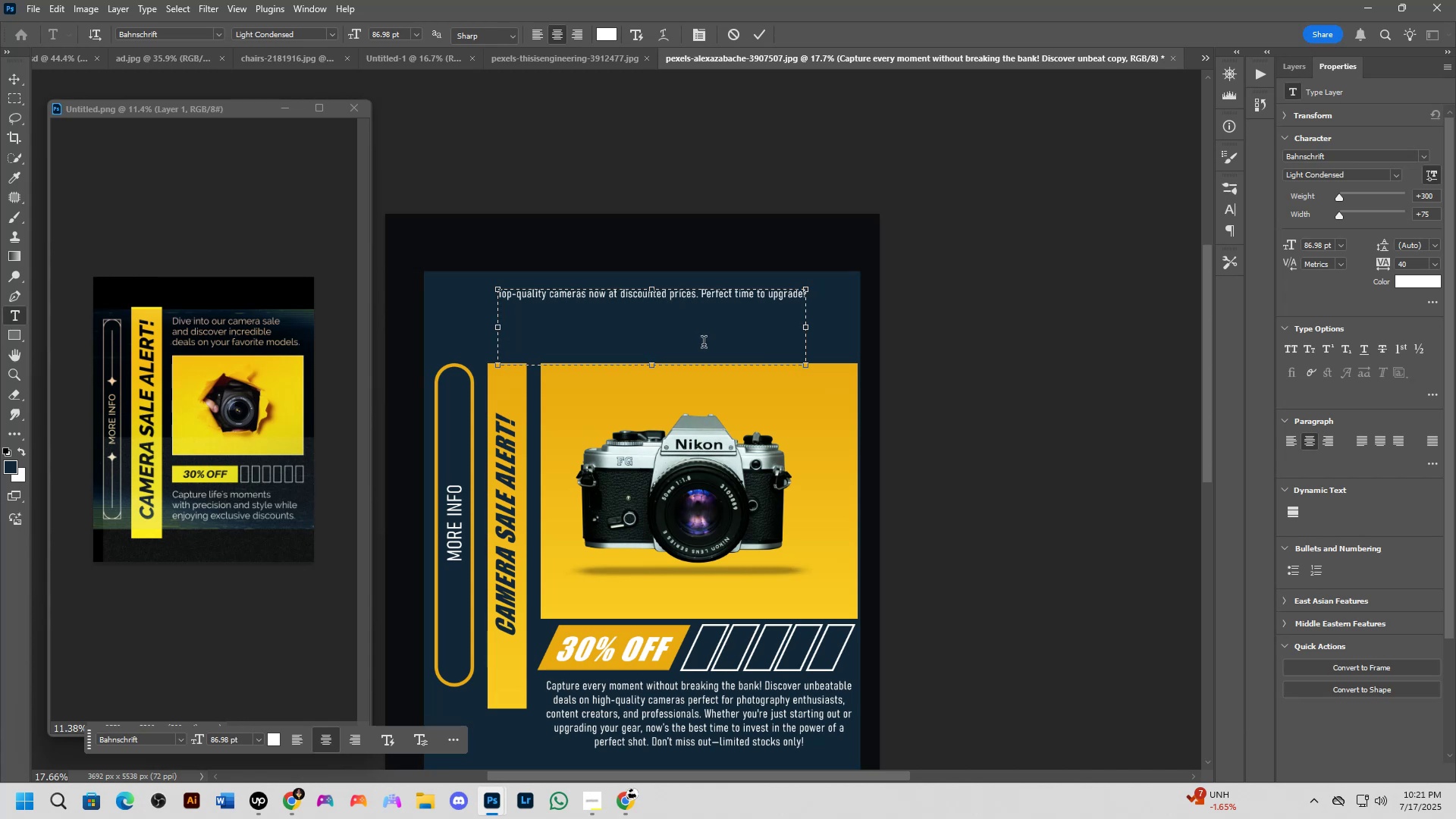 
key(Control+A)
 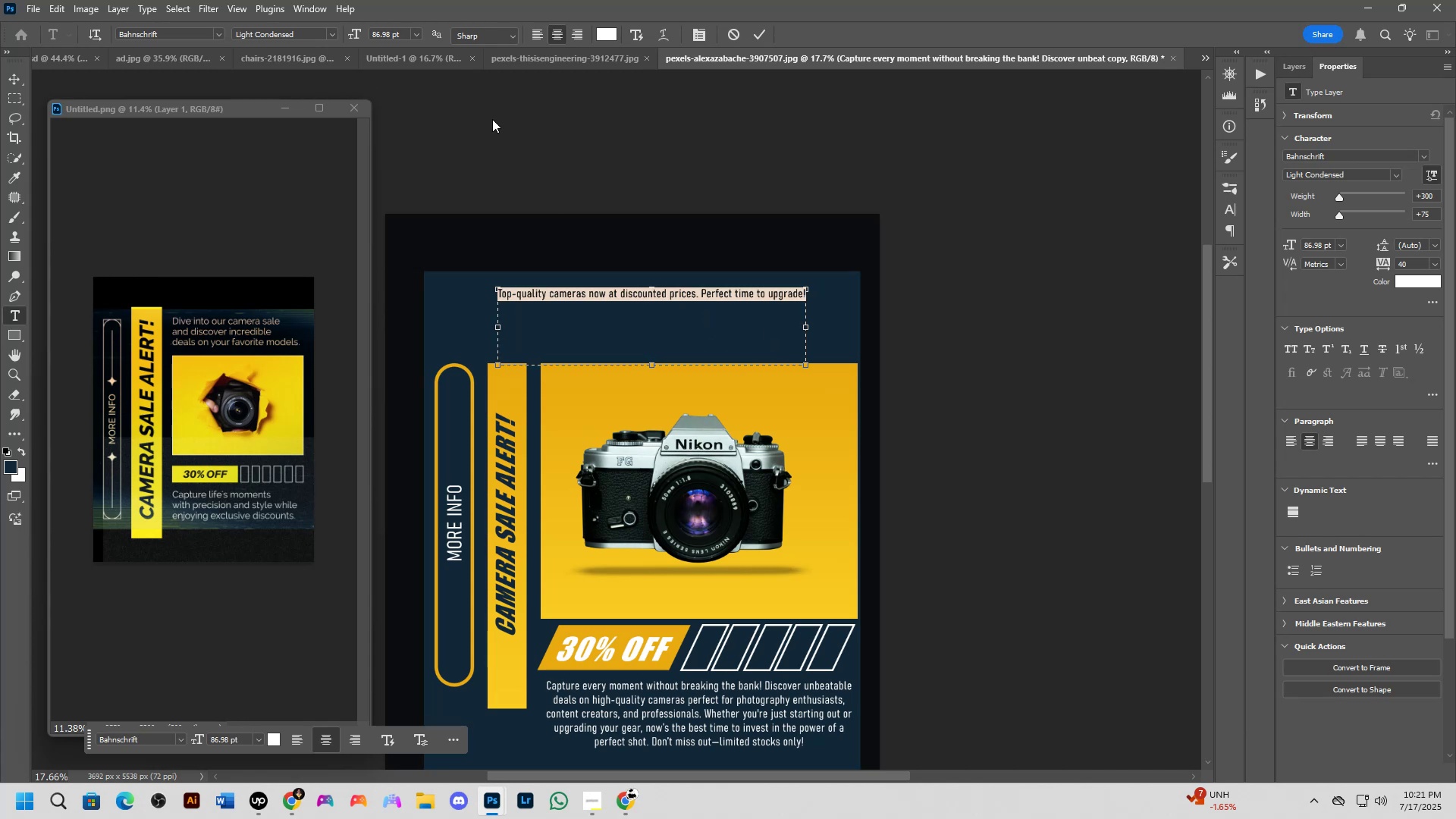 
left_click_drag(start_coordinate=[355, 30], to_coordinate=[404, 42])
 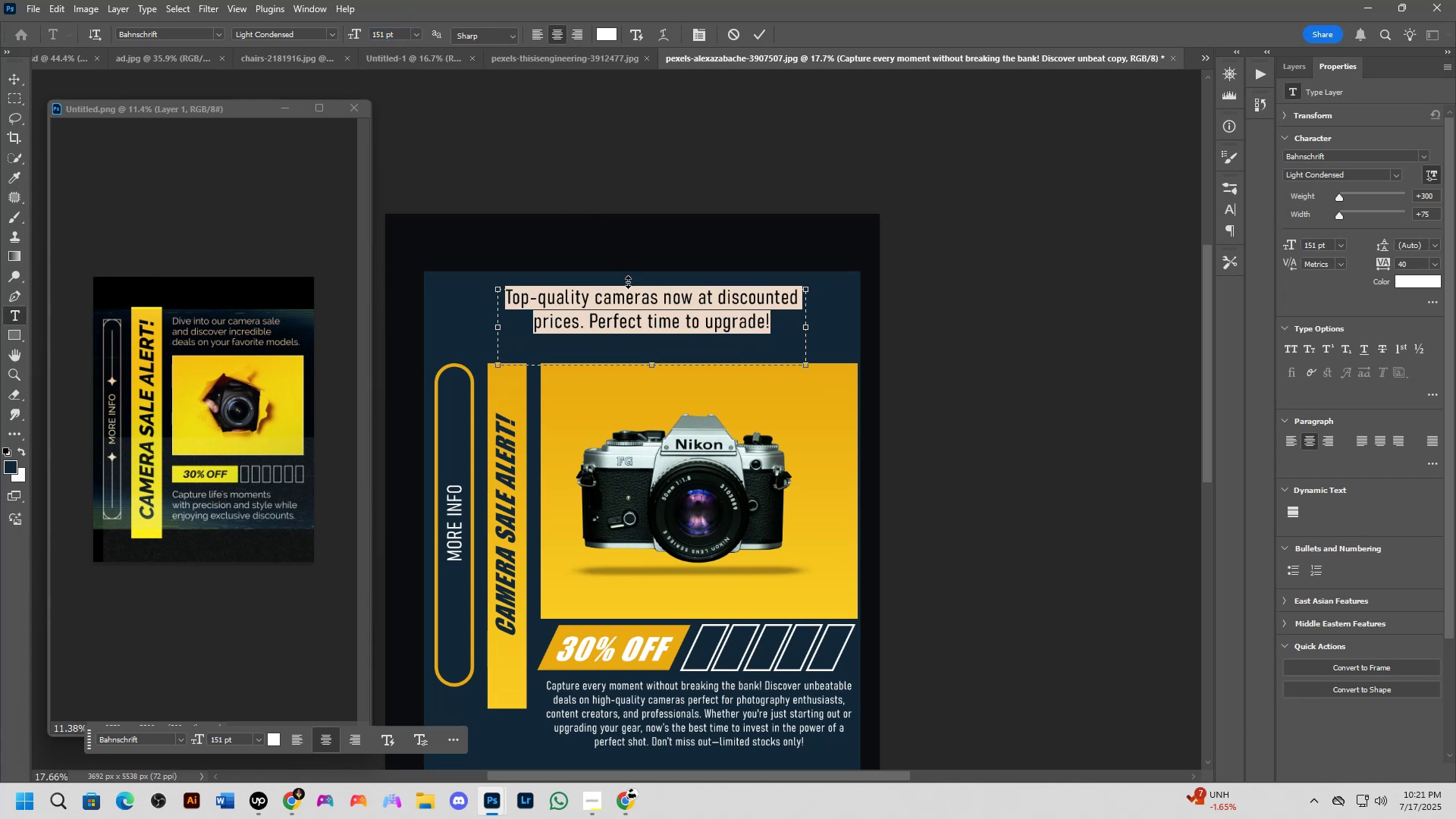 
left_click_drag(start_coordinate=[655, 368], to_coordinate=[655, 337])
 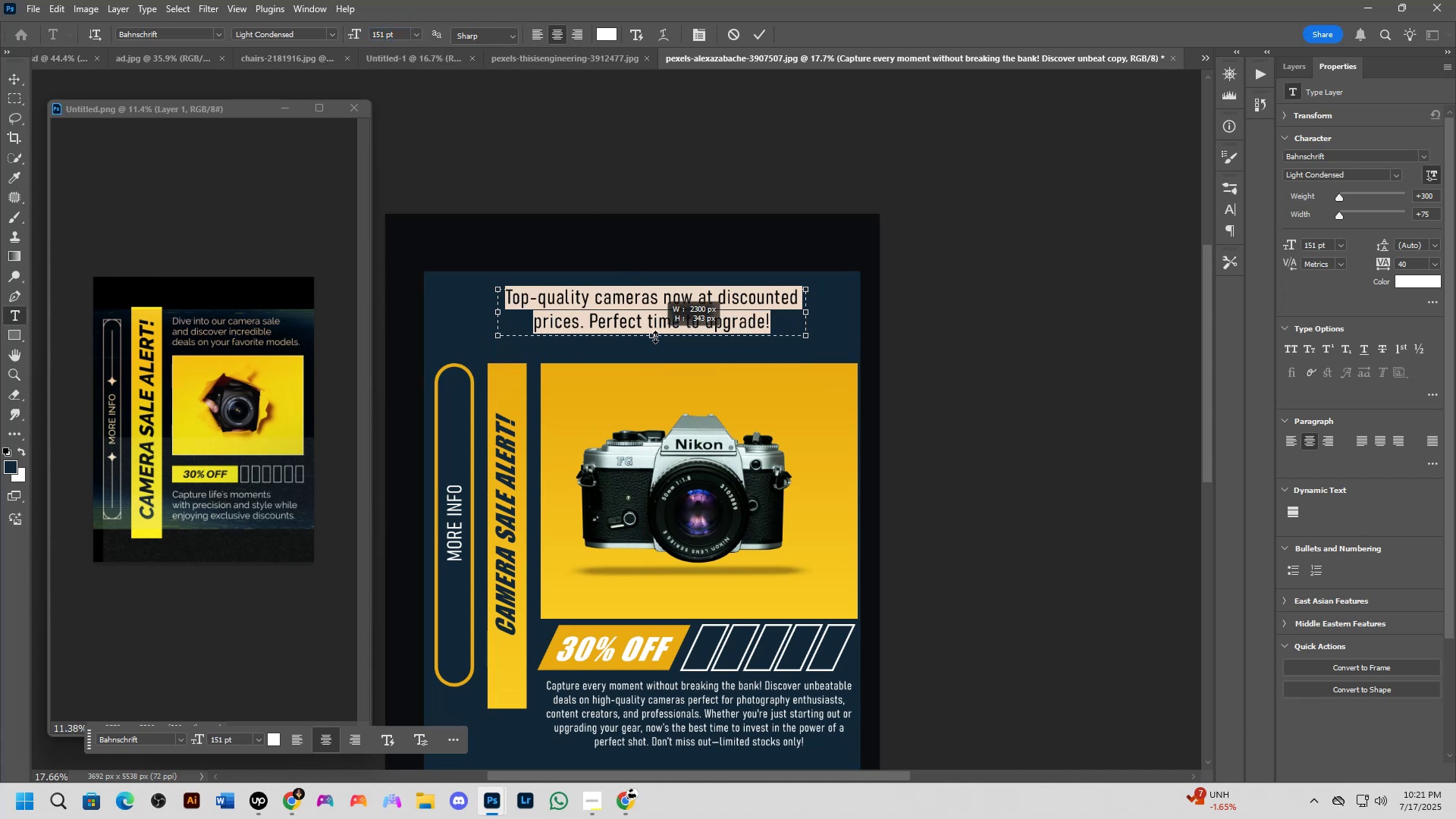 
key(NumpadEnter)
 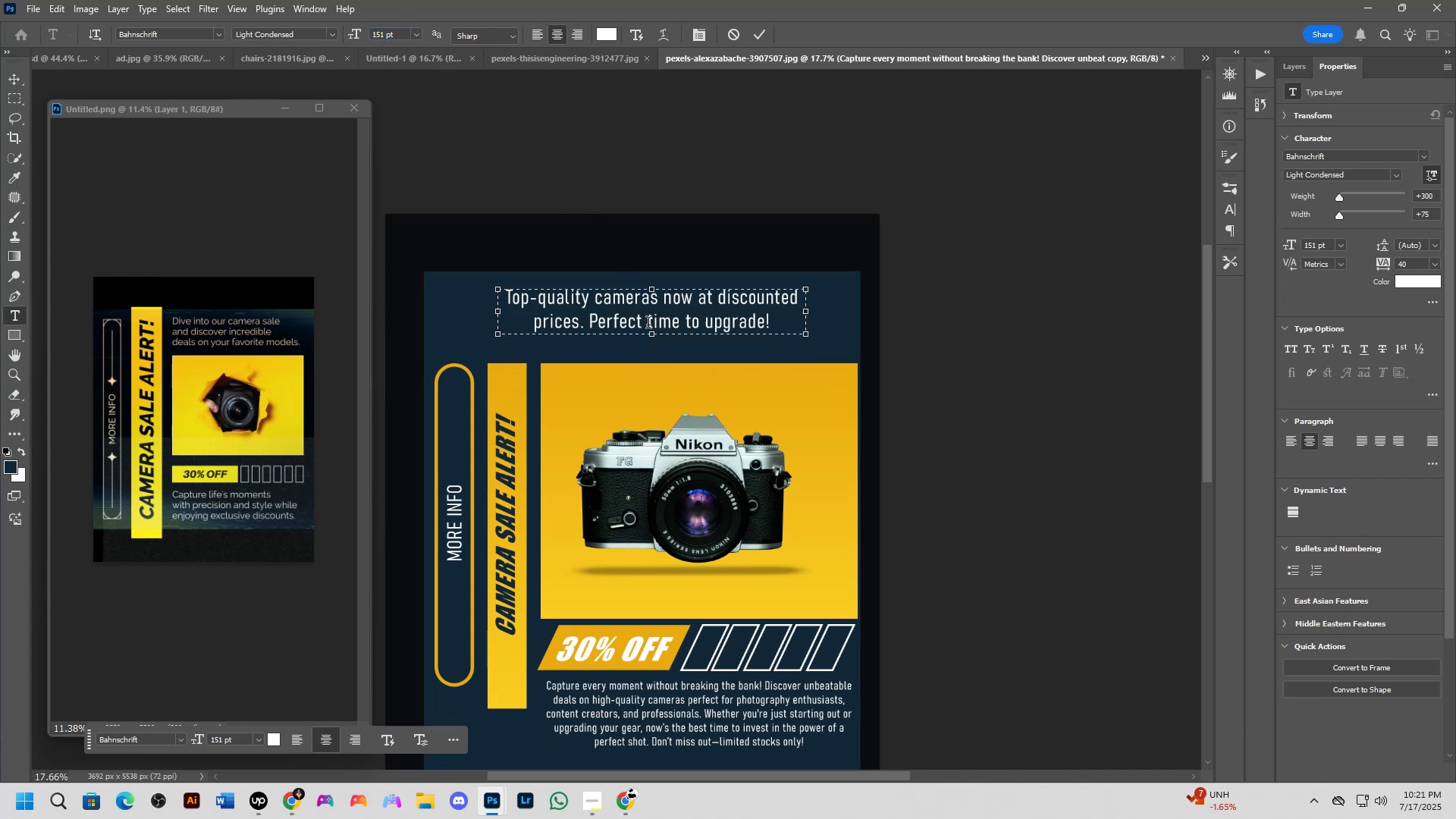 
key(Control+T)
 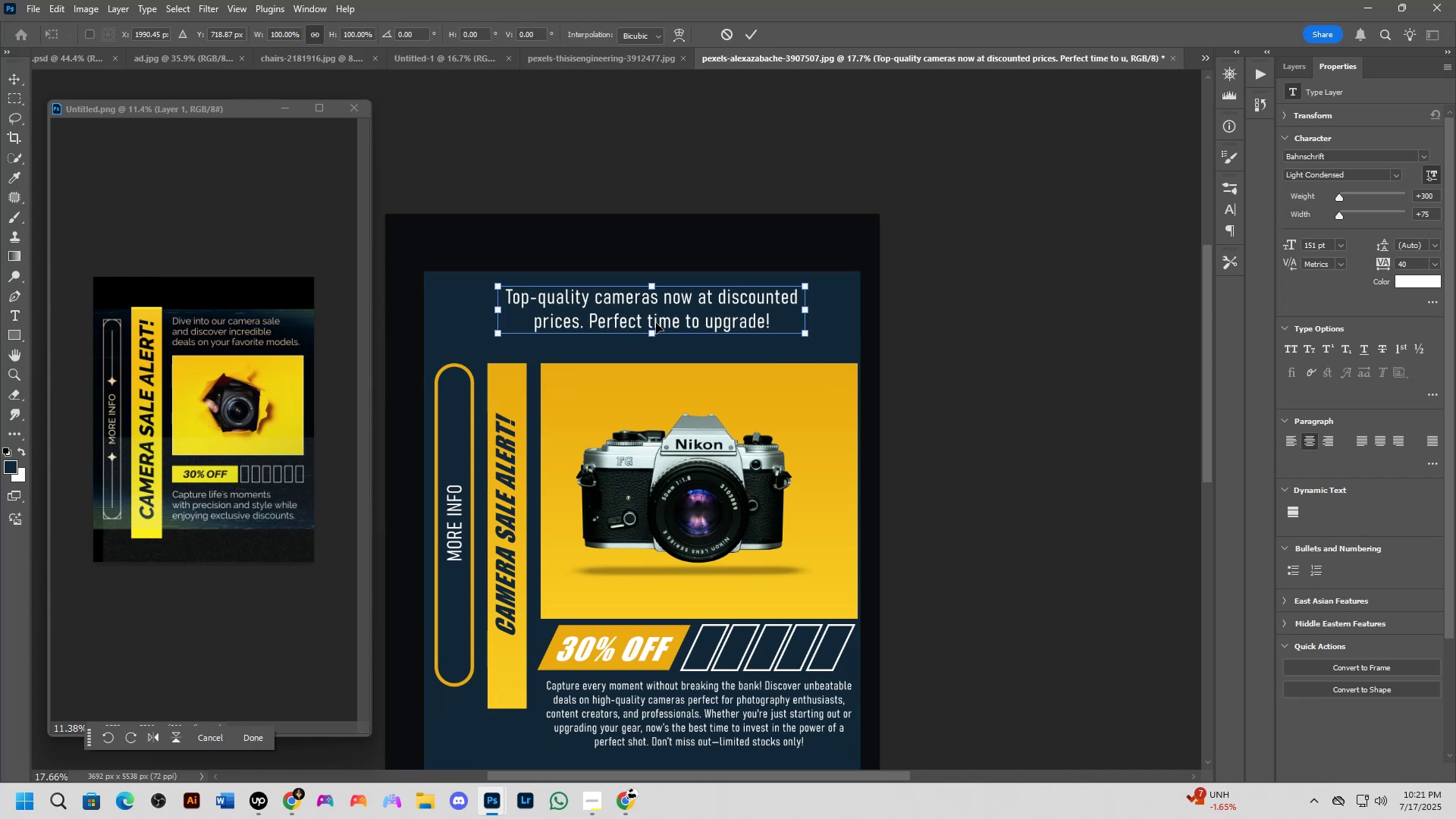 
scroll: coordinate [654, 320], scroll_direction: up, amount: 1.0
 